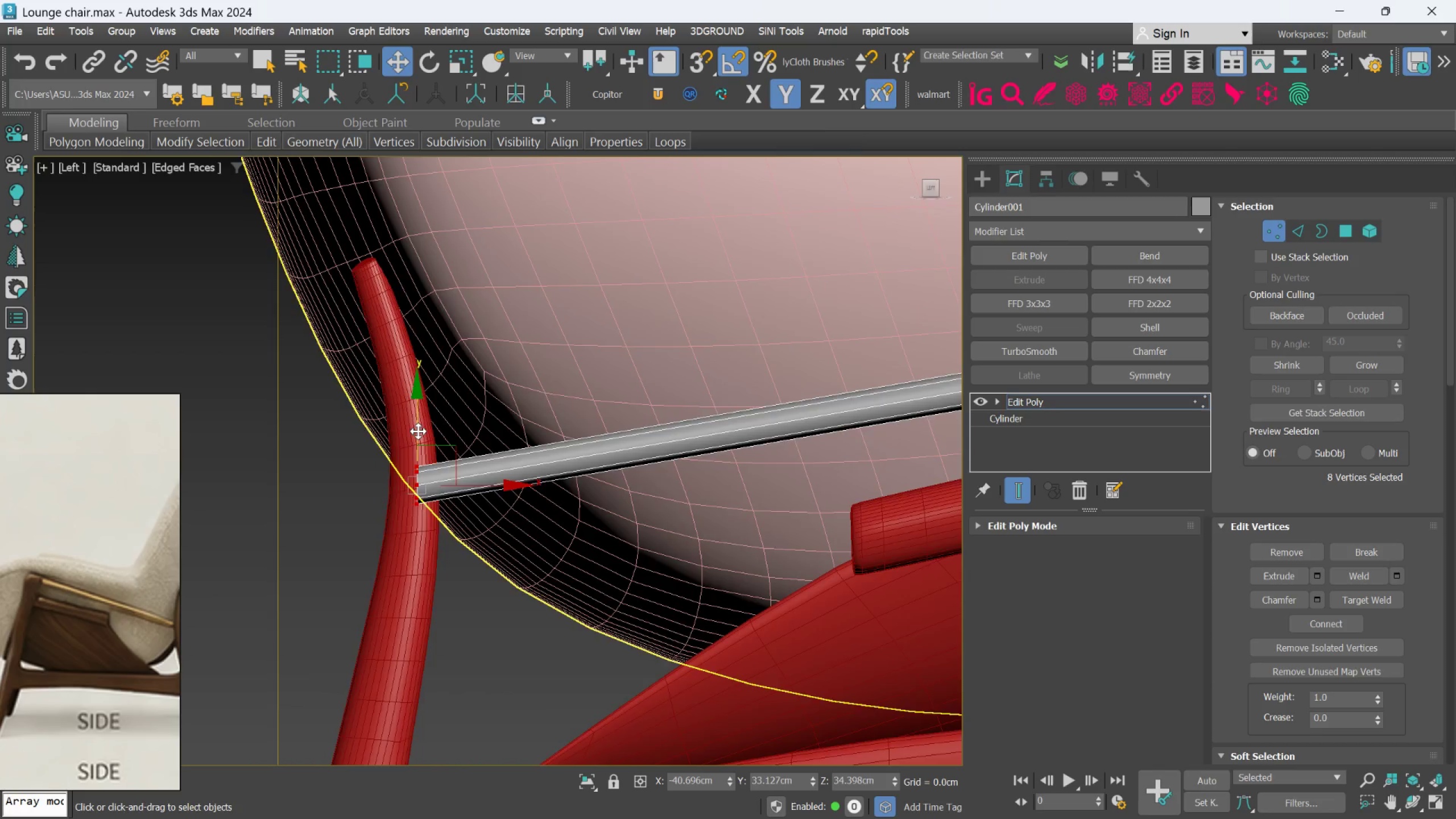 
scroll: coordinate [418, 431], scroll_direction: down, amount: 2.0
 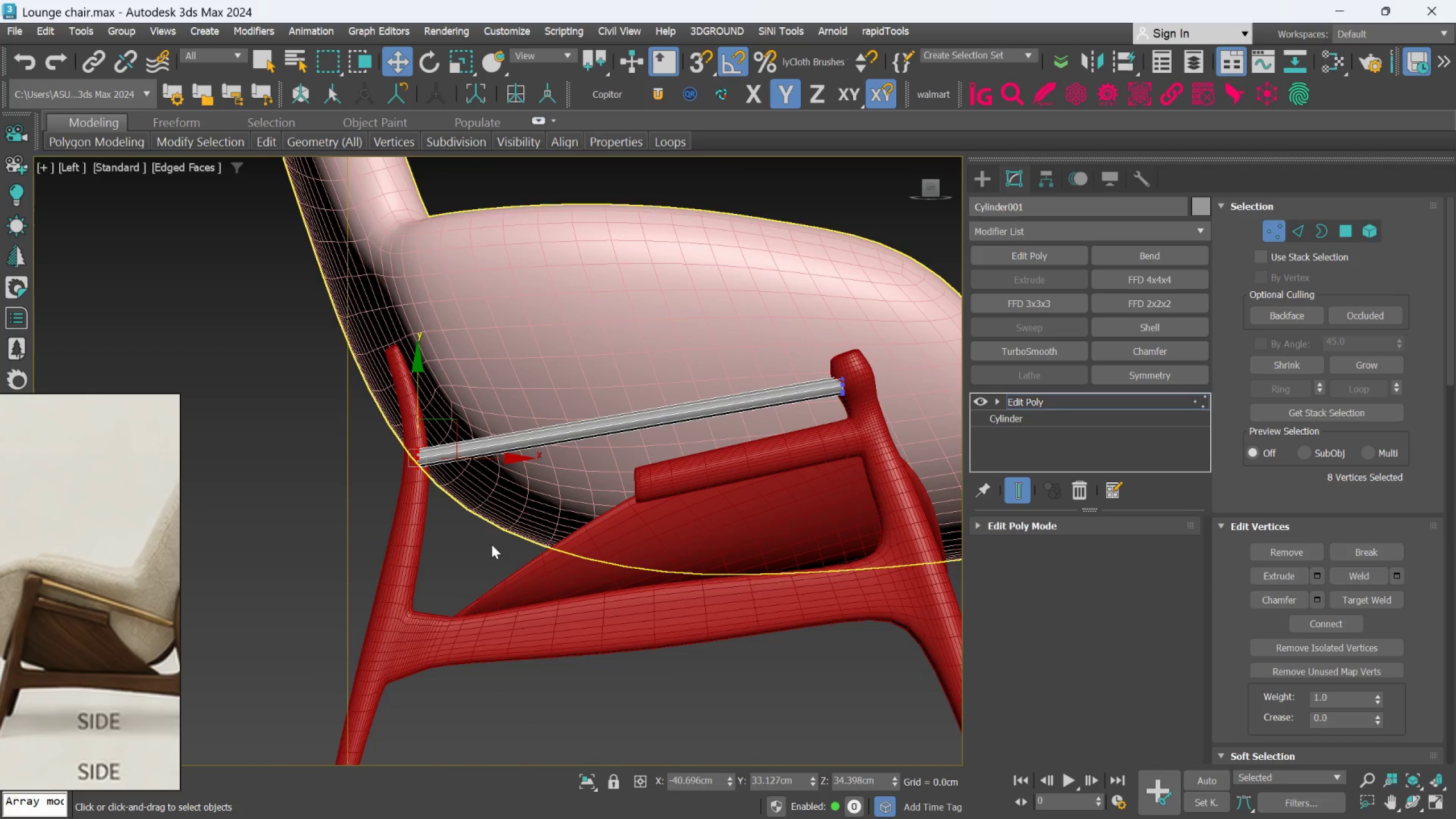 
hold_key(key=AltLeft, duration=1.5)
 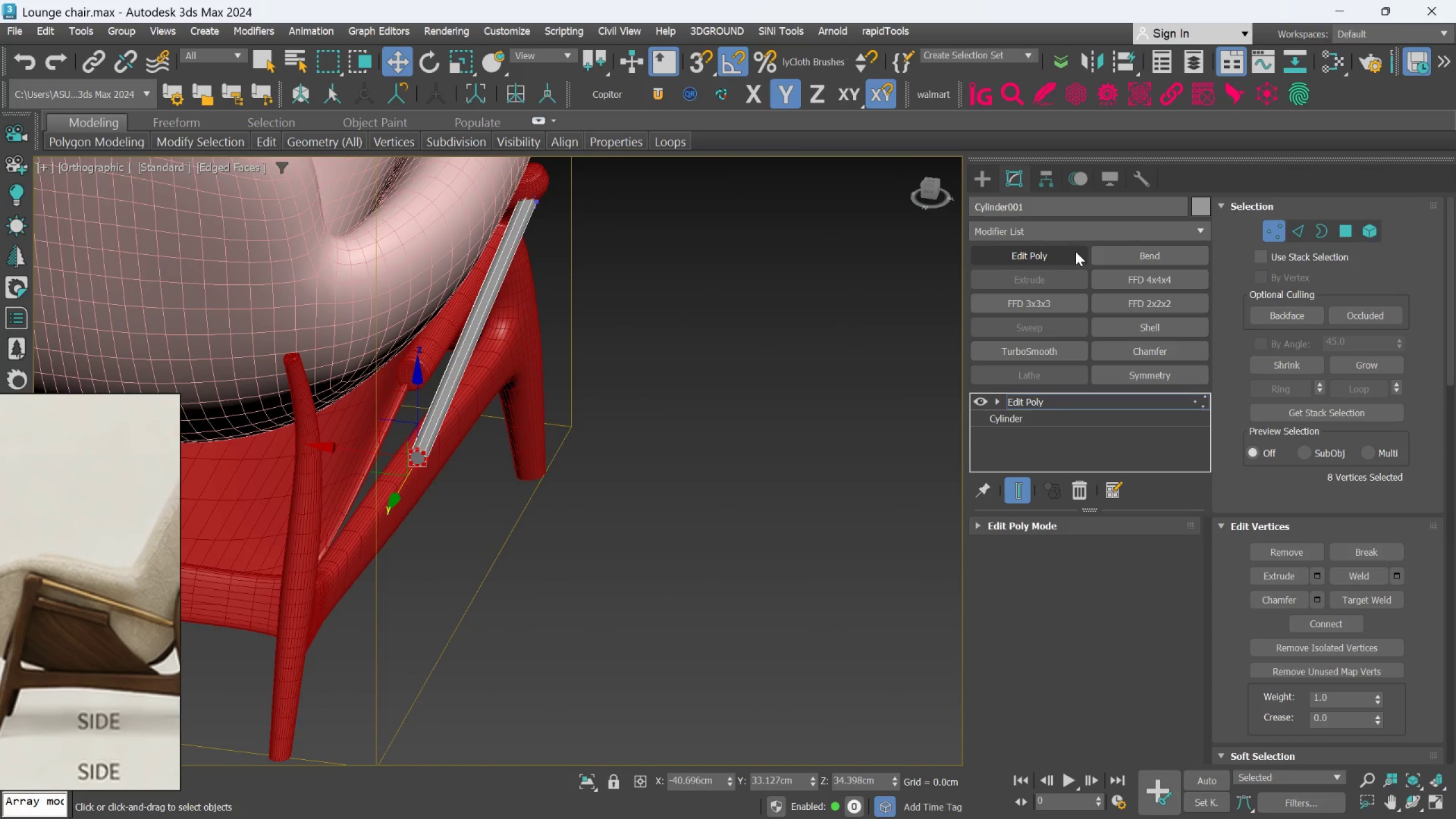 
left_click([982, 175])
 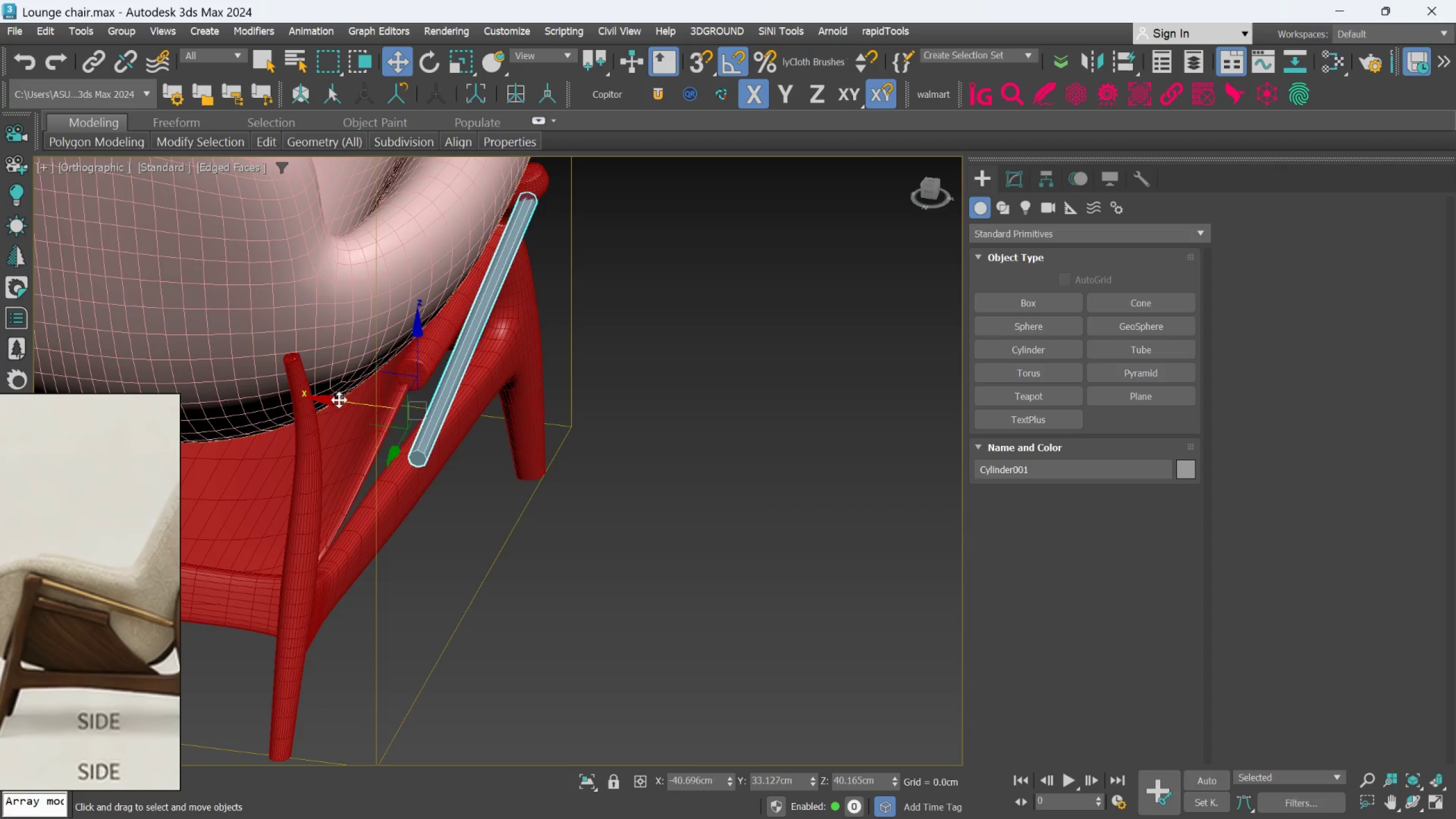 
left_click_drag(start_coordinate=[339, 400], to_coordinate=[330, 392])
 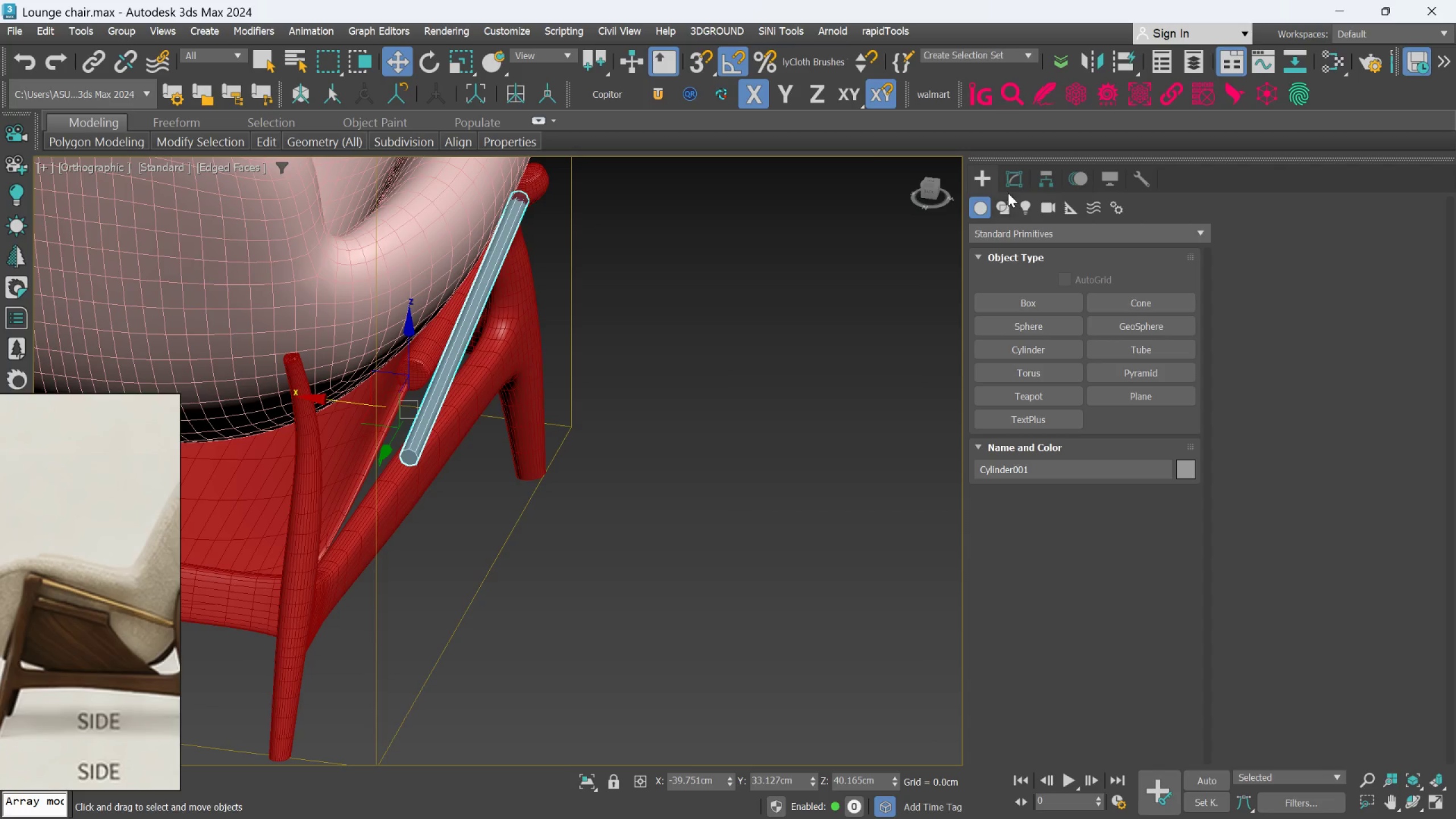 
left_click([1008, 182])
 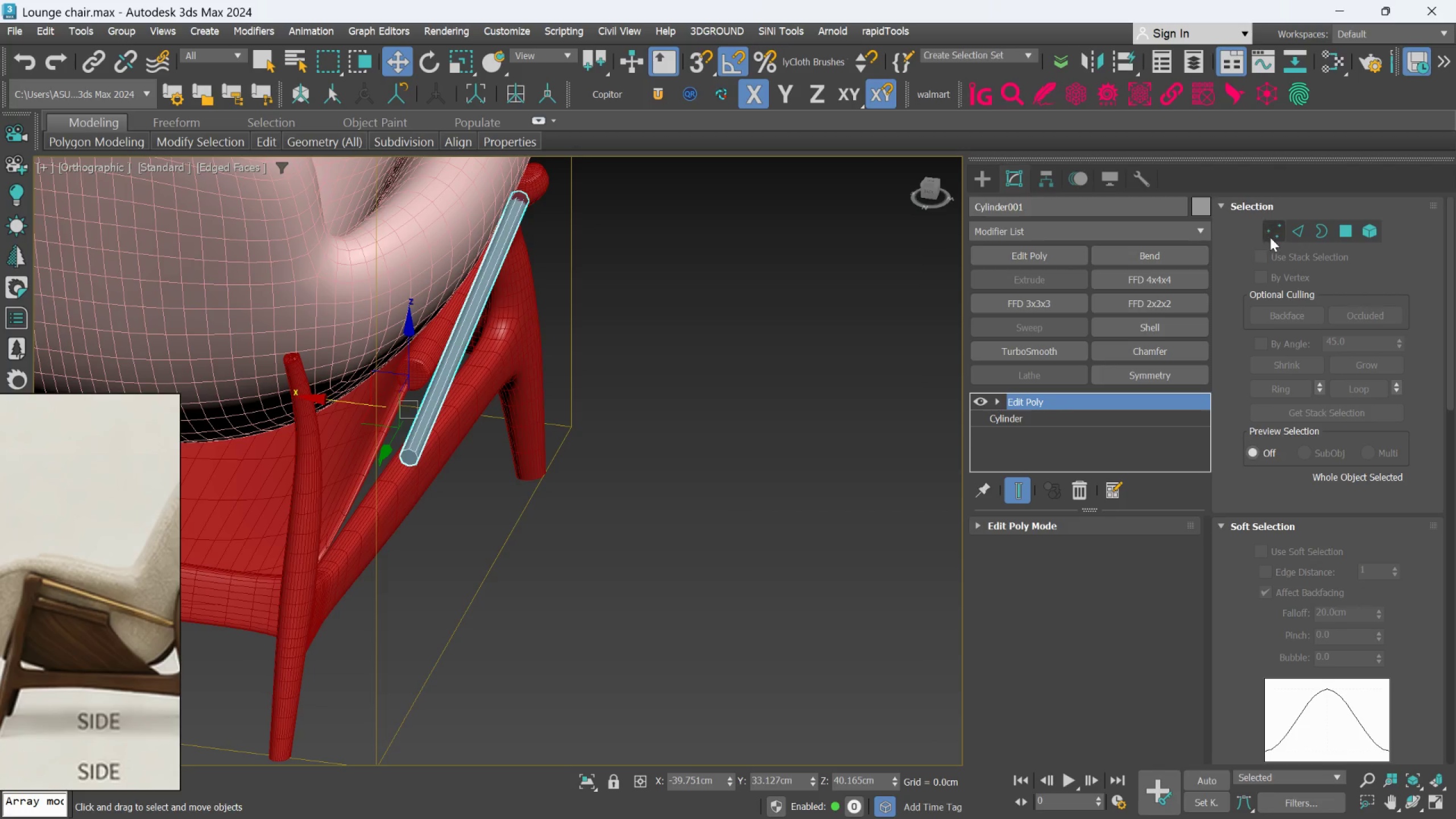 
left_click([1272, 235])
 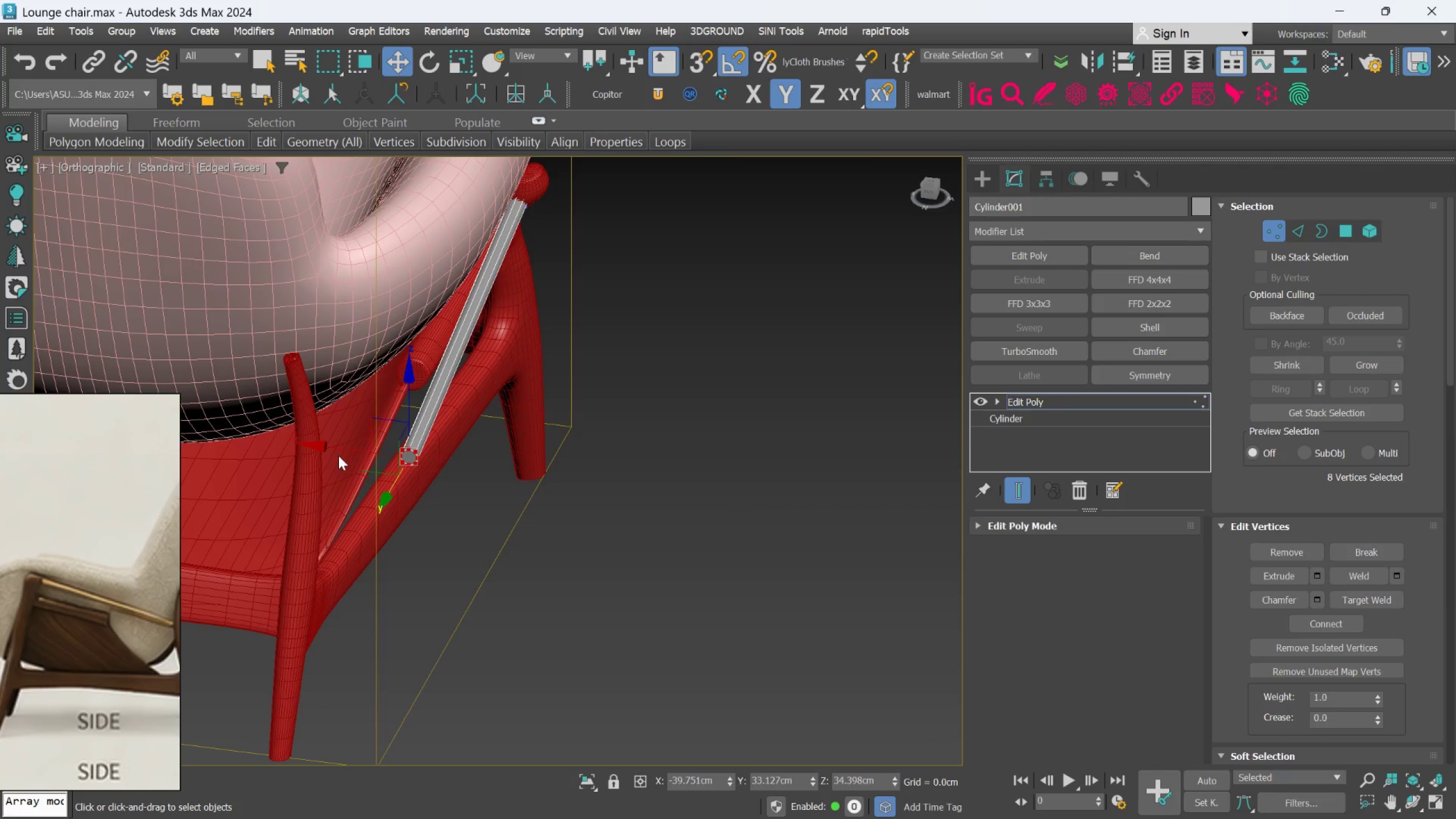 
left_click_drag(start_coordinate=[341, 450], to_coordinate=[242, 434])
 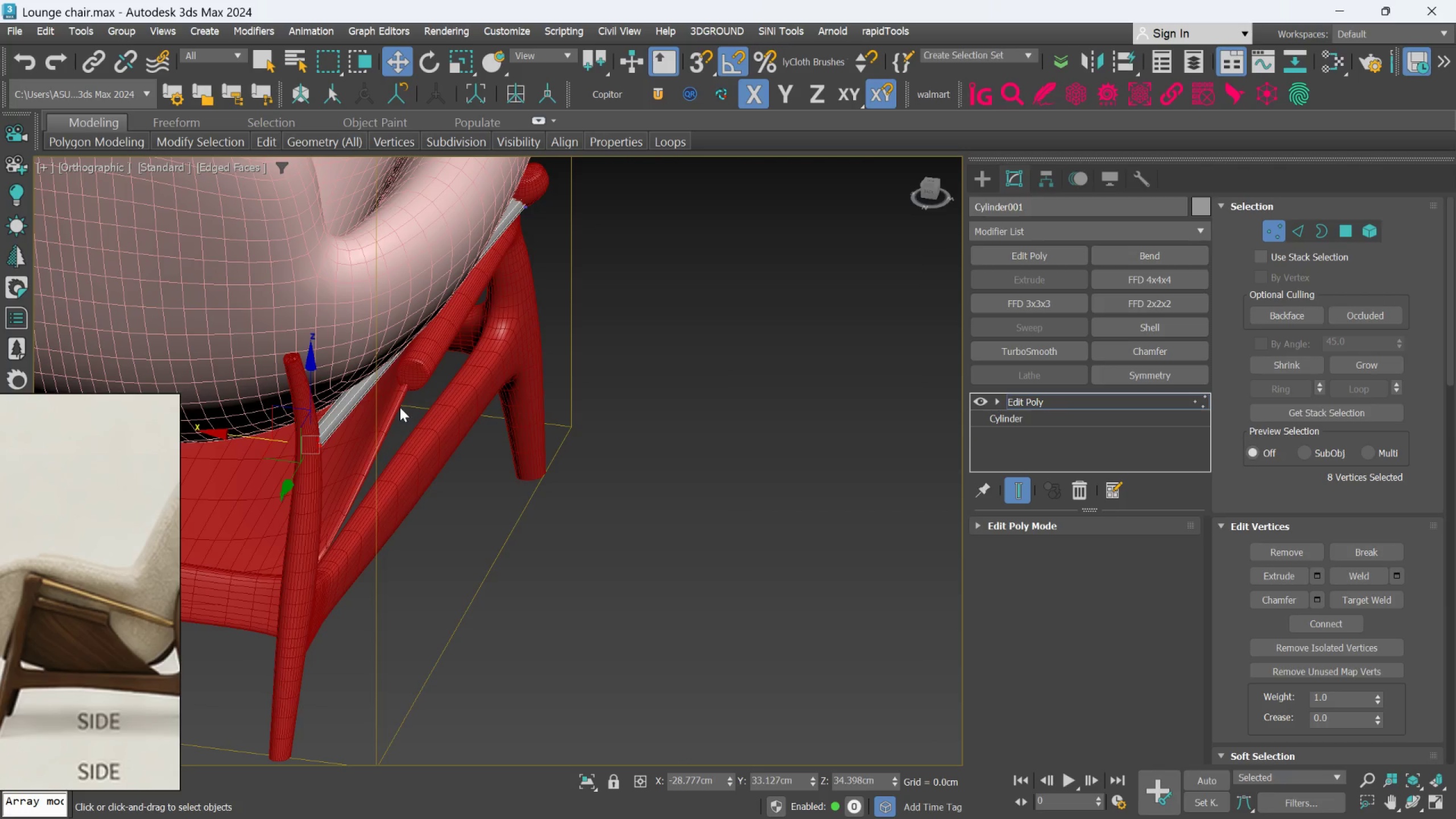 
hold_key(key=AltLeft, duration=1.14)
 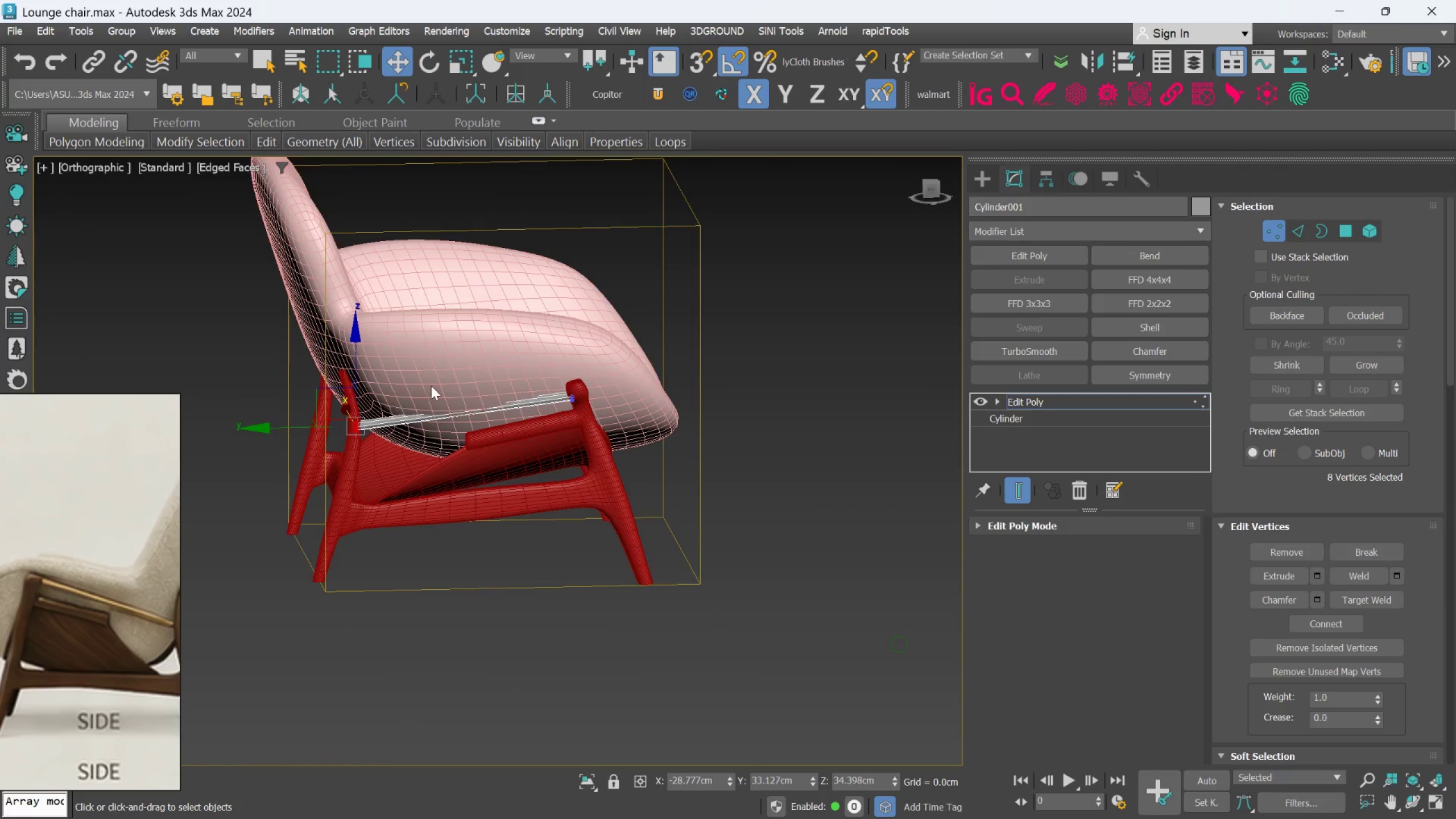 
scroll: coordinate [400, 407], scroll_direction: down, amount: 2.0
 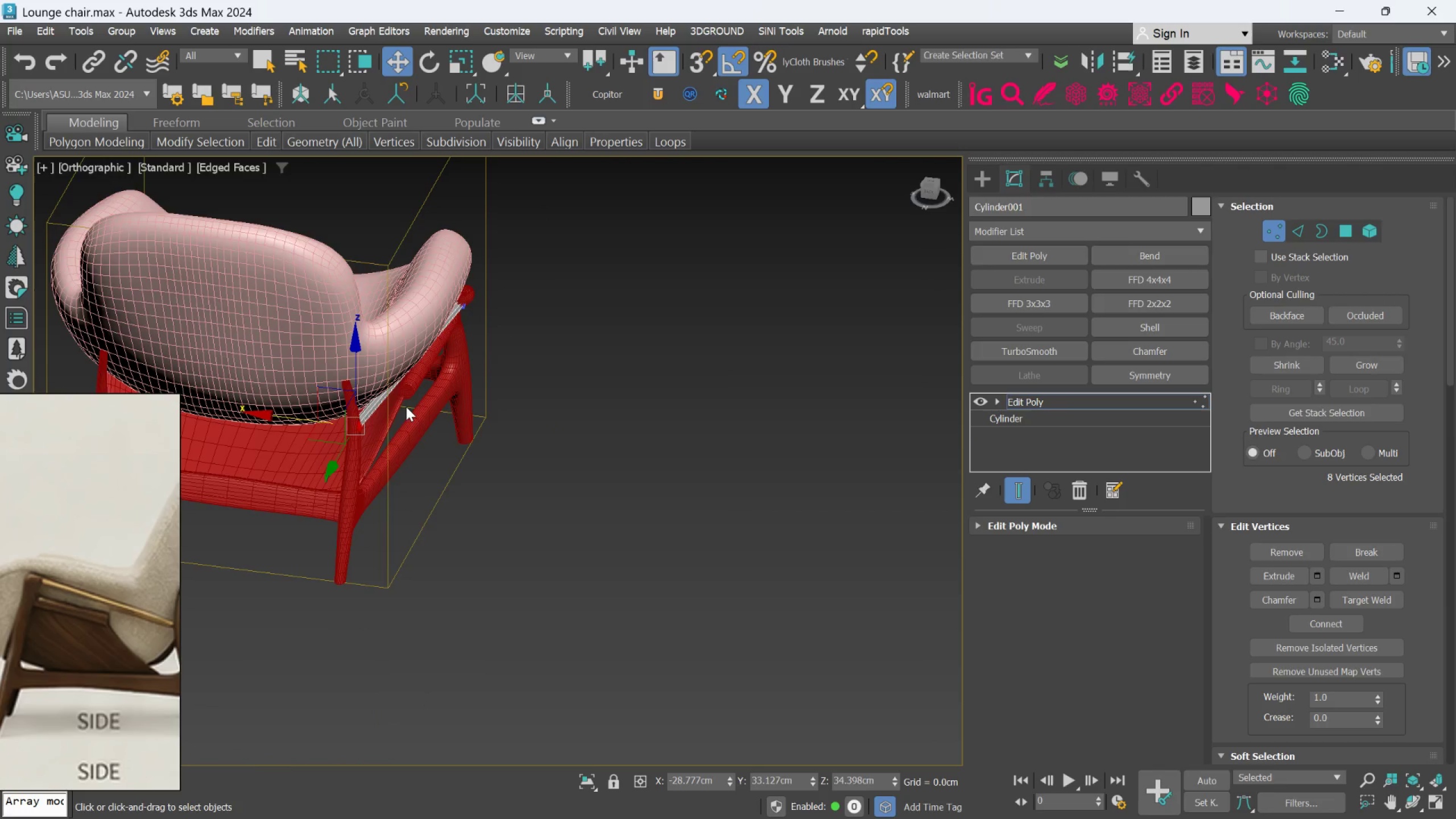 
hold_key(key=AltLeft, duration=1.42)
 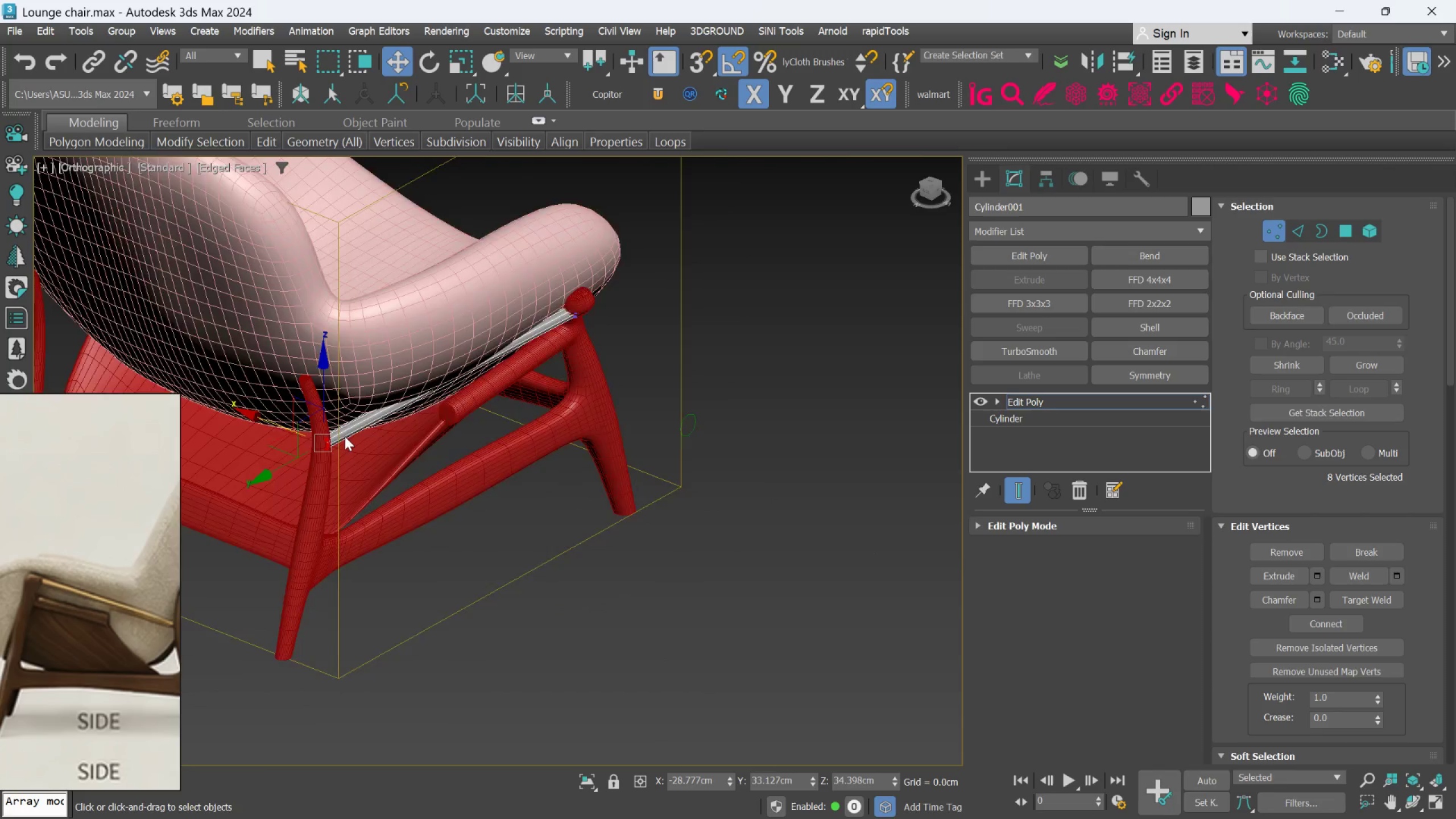 
scroll: coordinate [433, 385], scroll_direction: up, amount: 1.0
 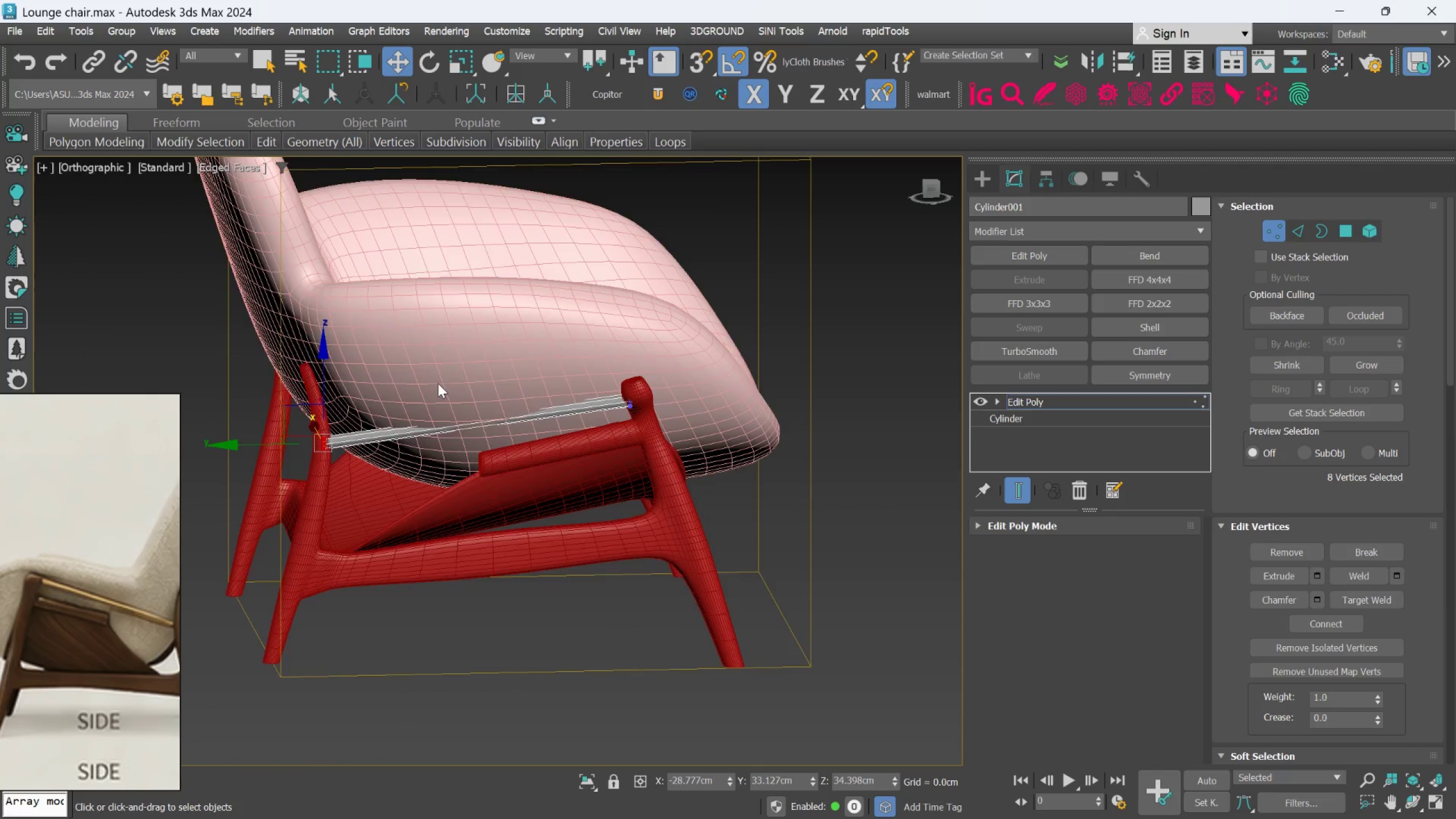 
hold_key(key=AltLeft, duration=0.8)
scroll: coordinate [342, 430], scroll_direction: up, amount: 3.0
 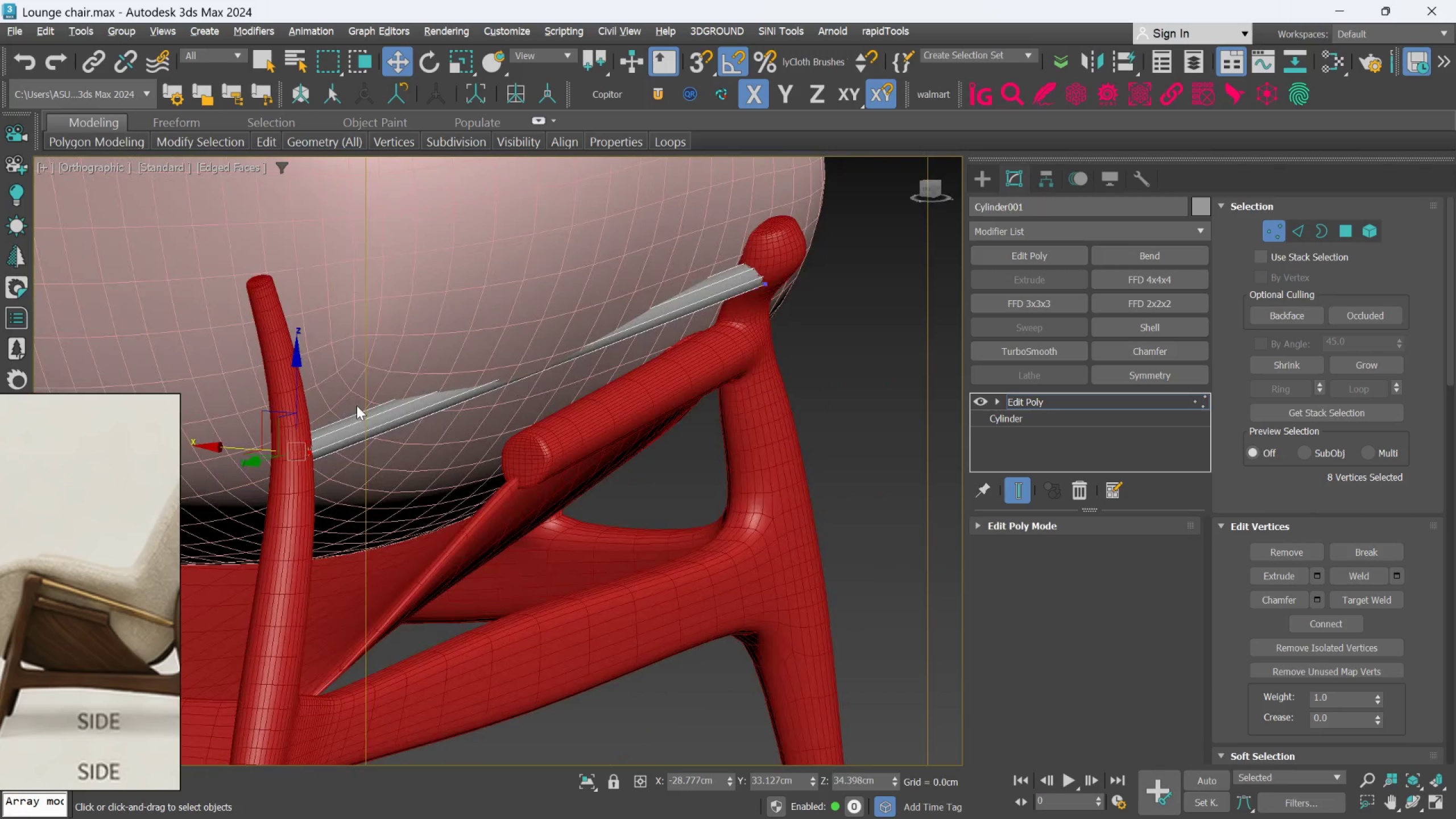 
hold_key(key=AltLeft, duration=0.73)
 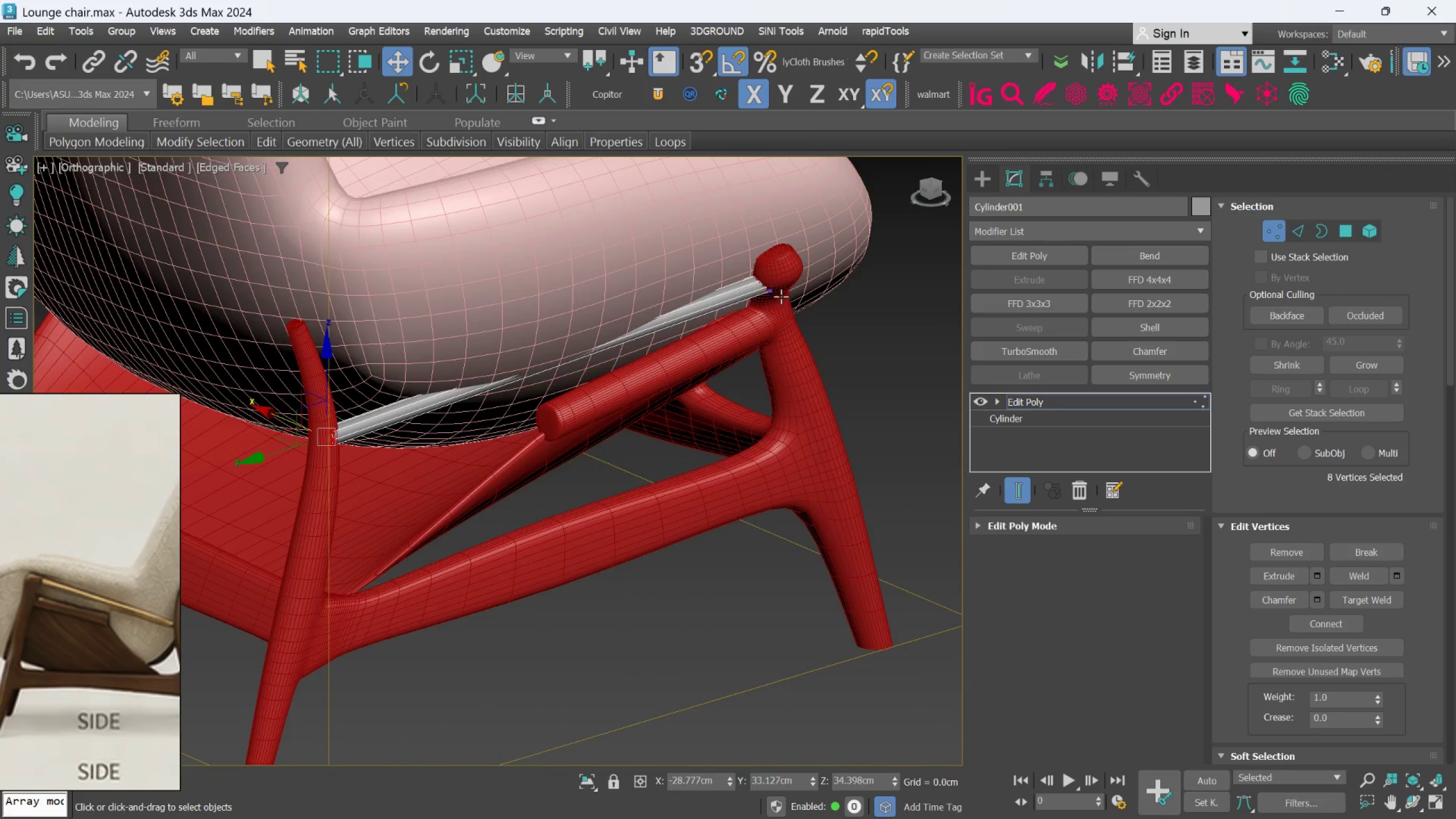 
scroll: coordinate [399, 401], scroll_direction: down, amount: 1.0
 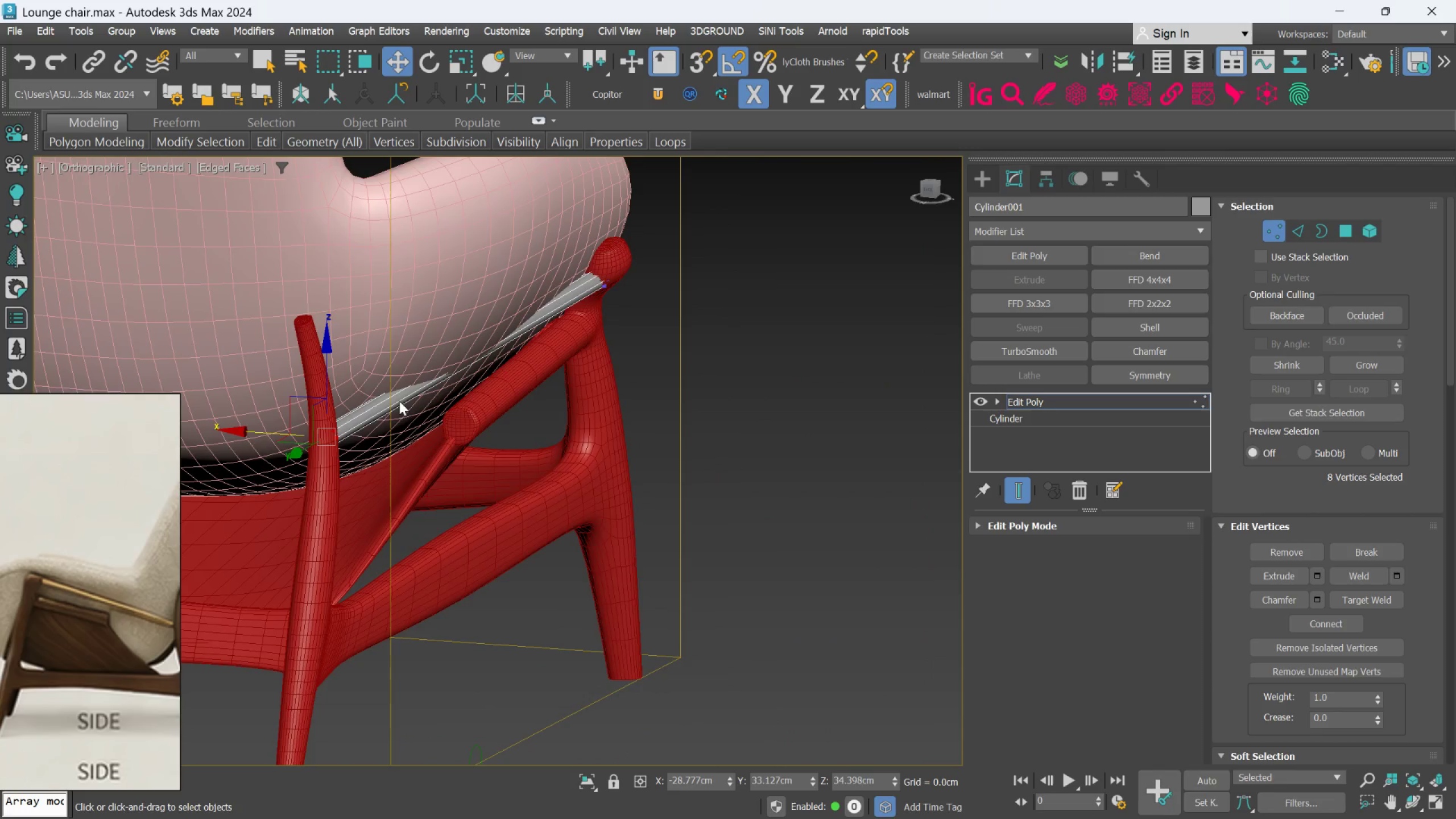 
hold_key(key=AltLeft, duration=0.55)
 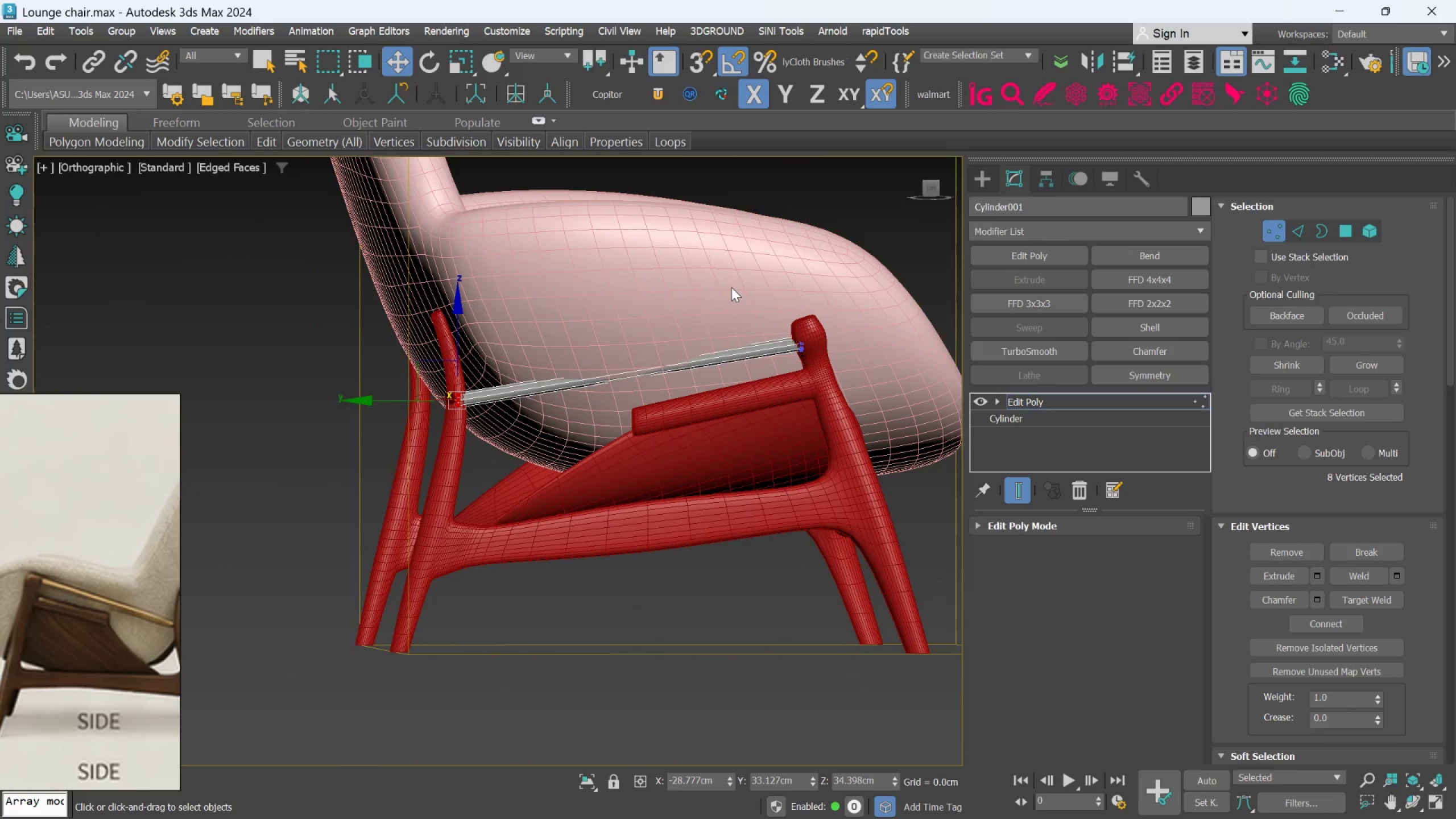 
scroll: coordinate [775, 308], scroll_direction: down, amount: 1.0
 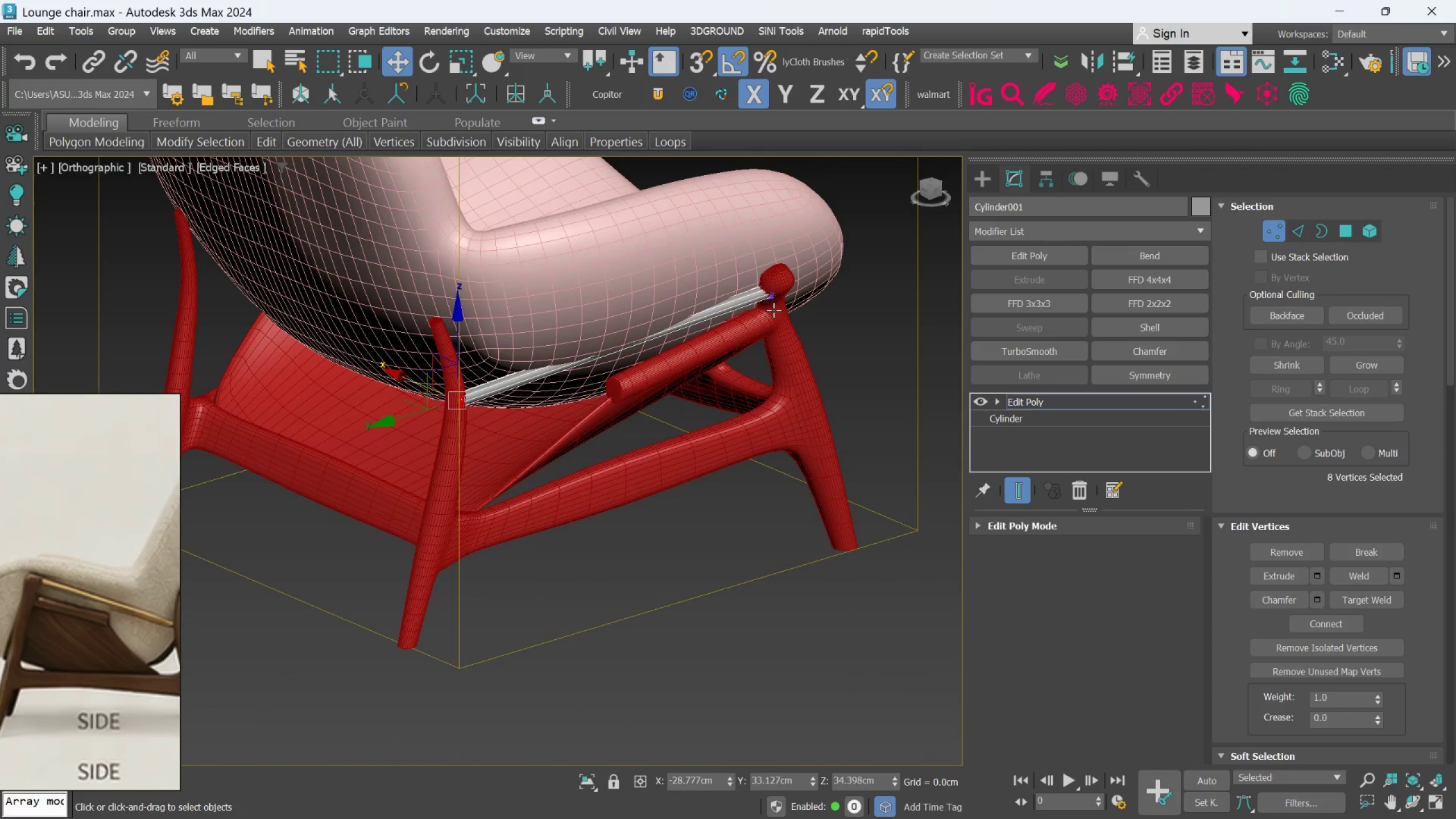 
key(L)
 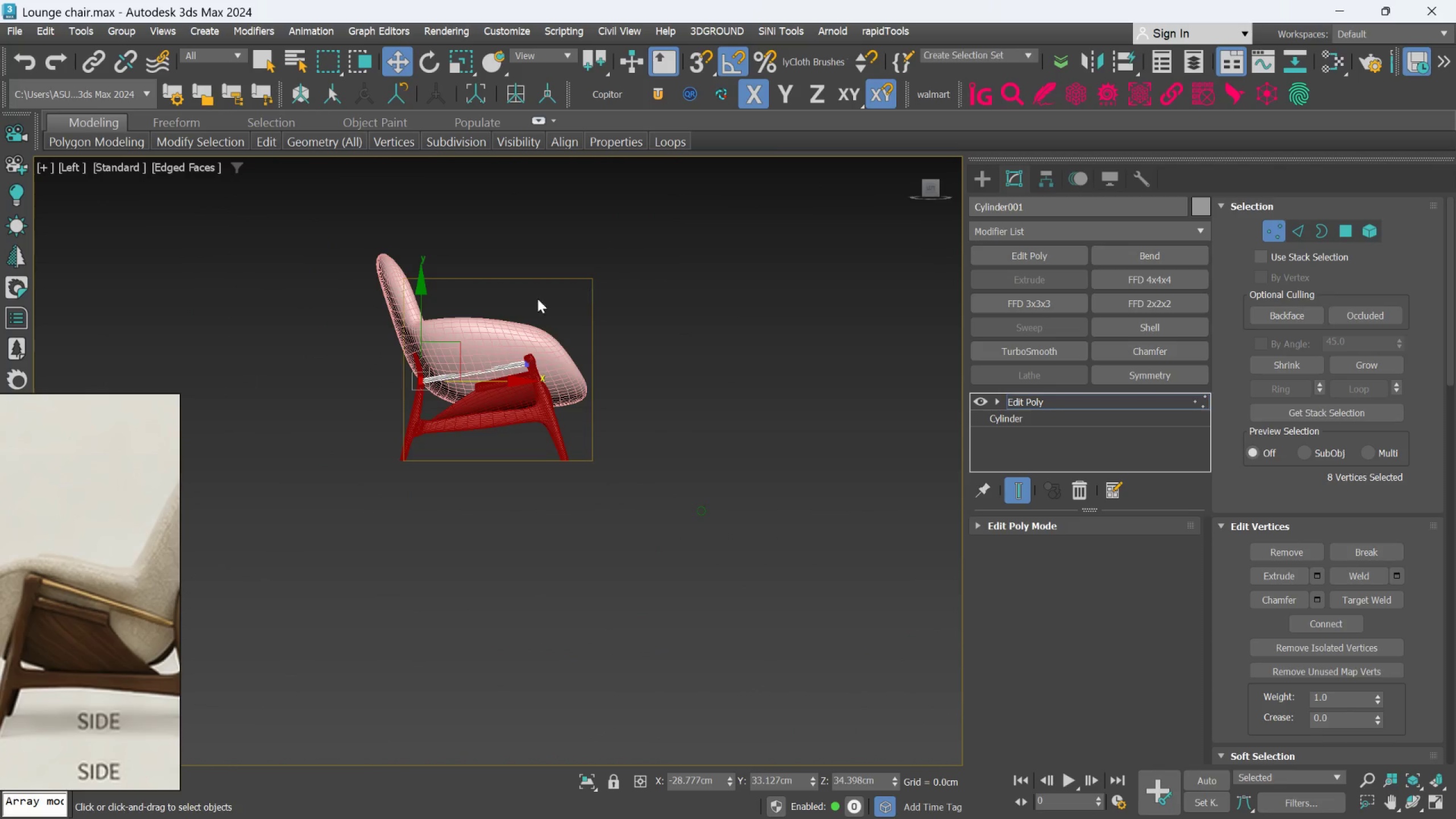 
scroll: coordinate [482, 332], scroll_direction: up, amount: 3.0
 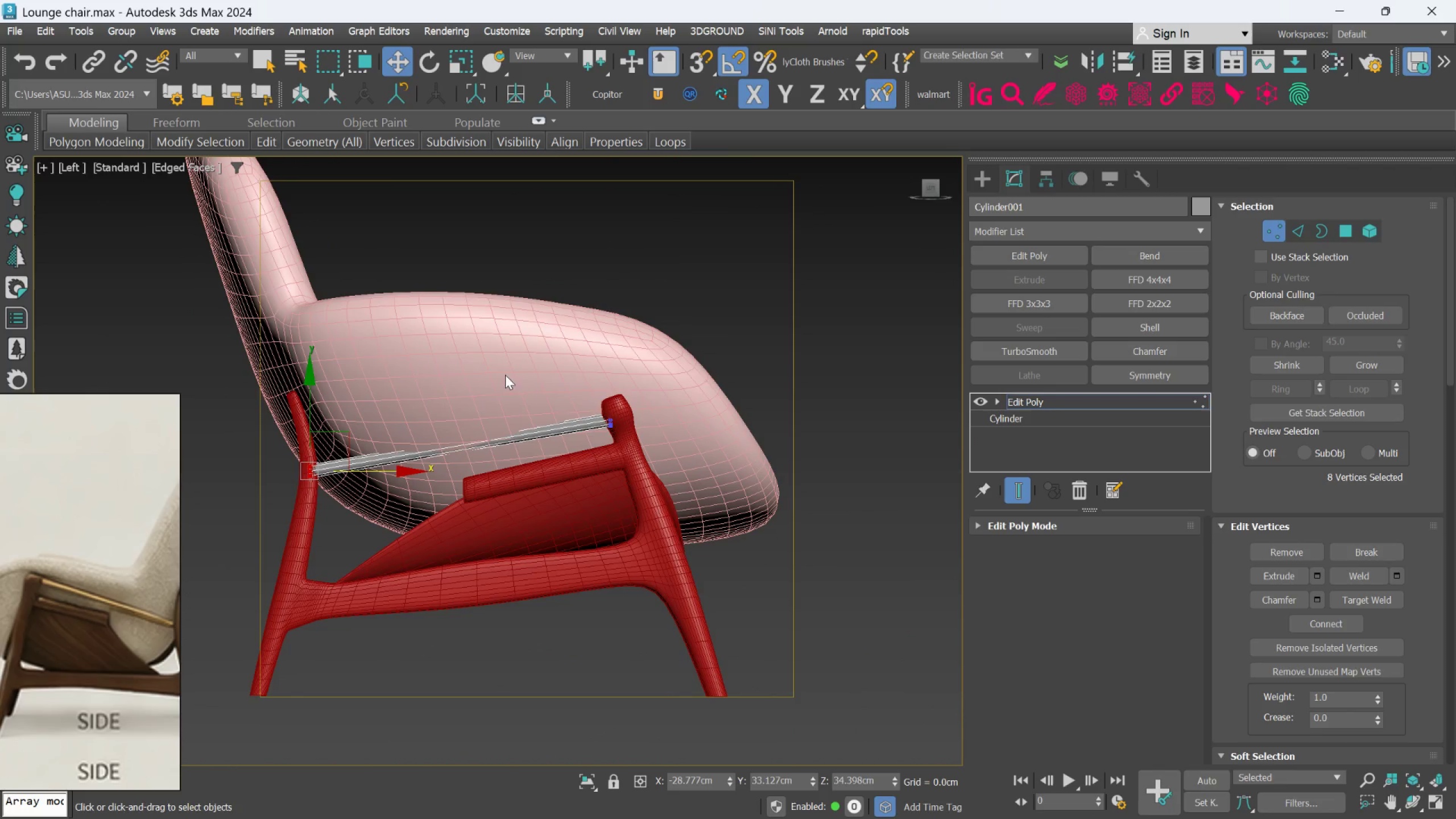 
hold_key(key=AltLeft, duration=0.69)
 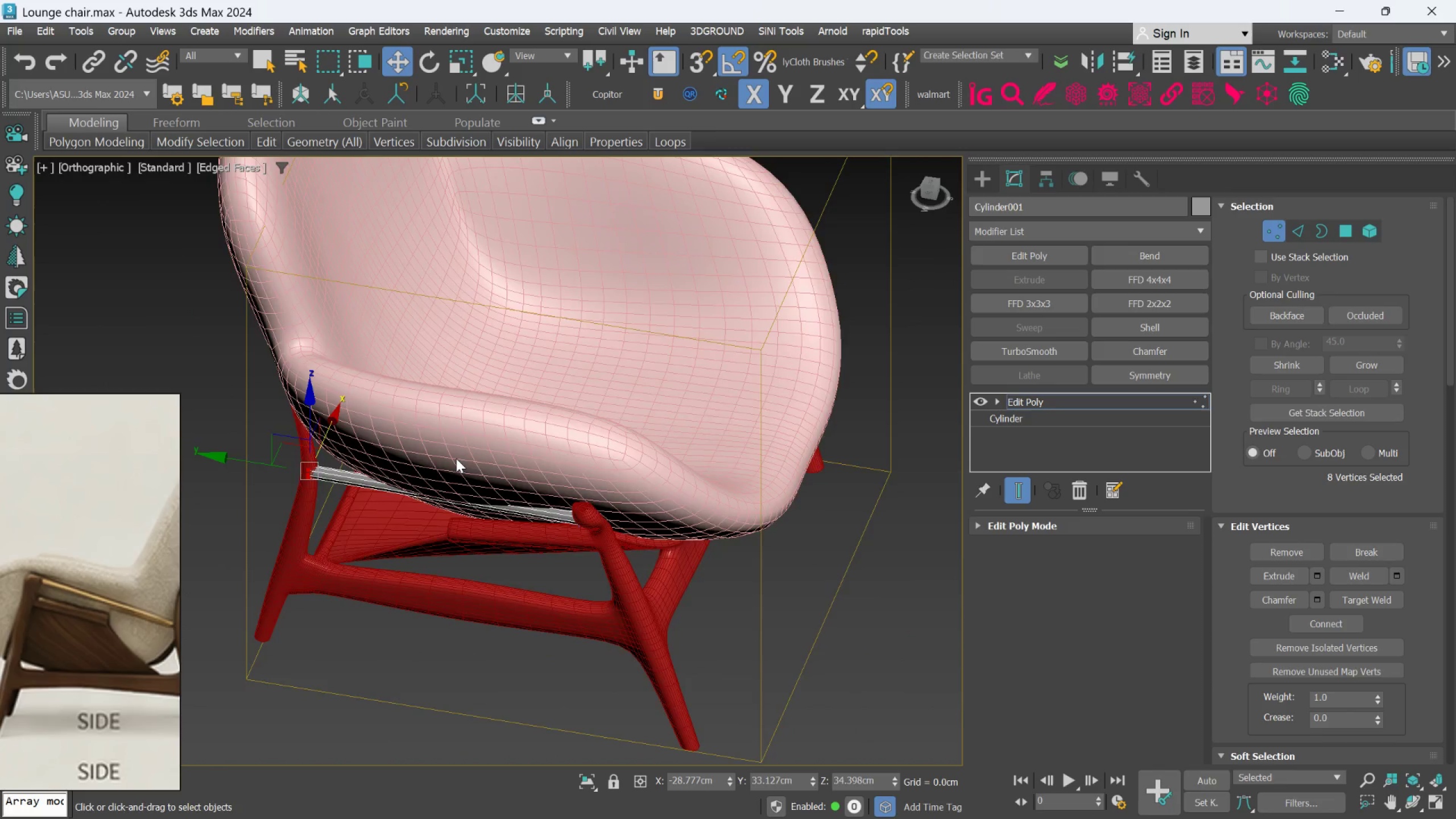 
scroll: coordinate [456, 458], scroll_direction: up, amount: 1.0
 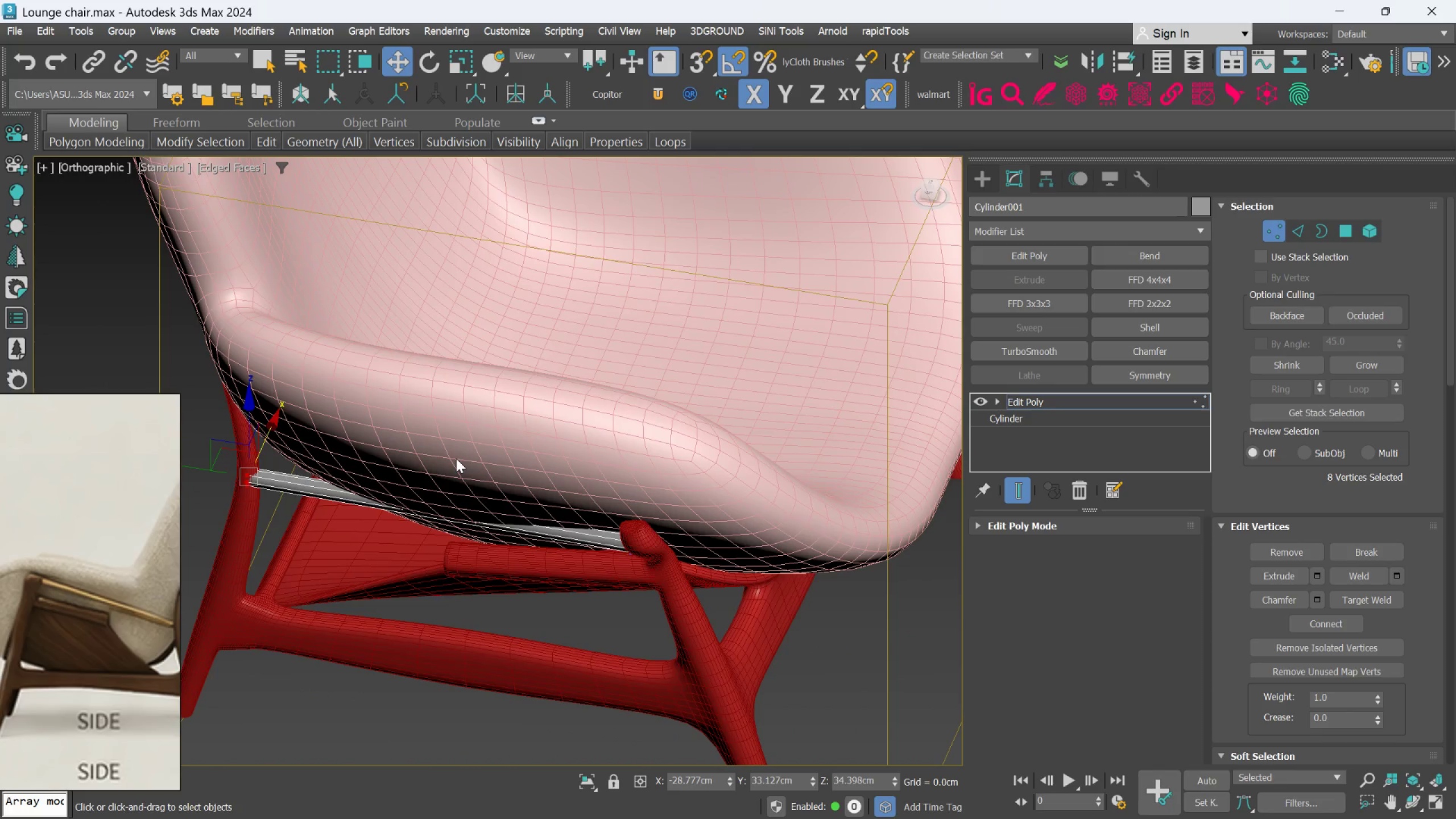 
hold_key(key=AltLeft, duration=0.88)
 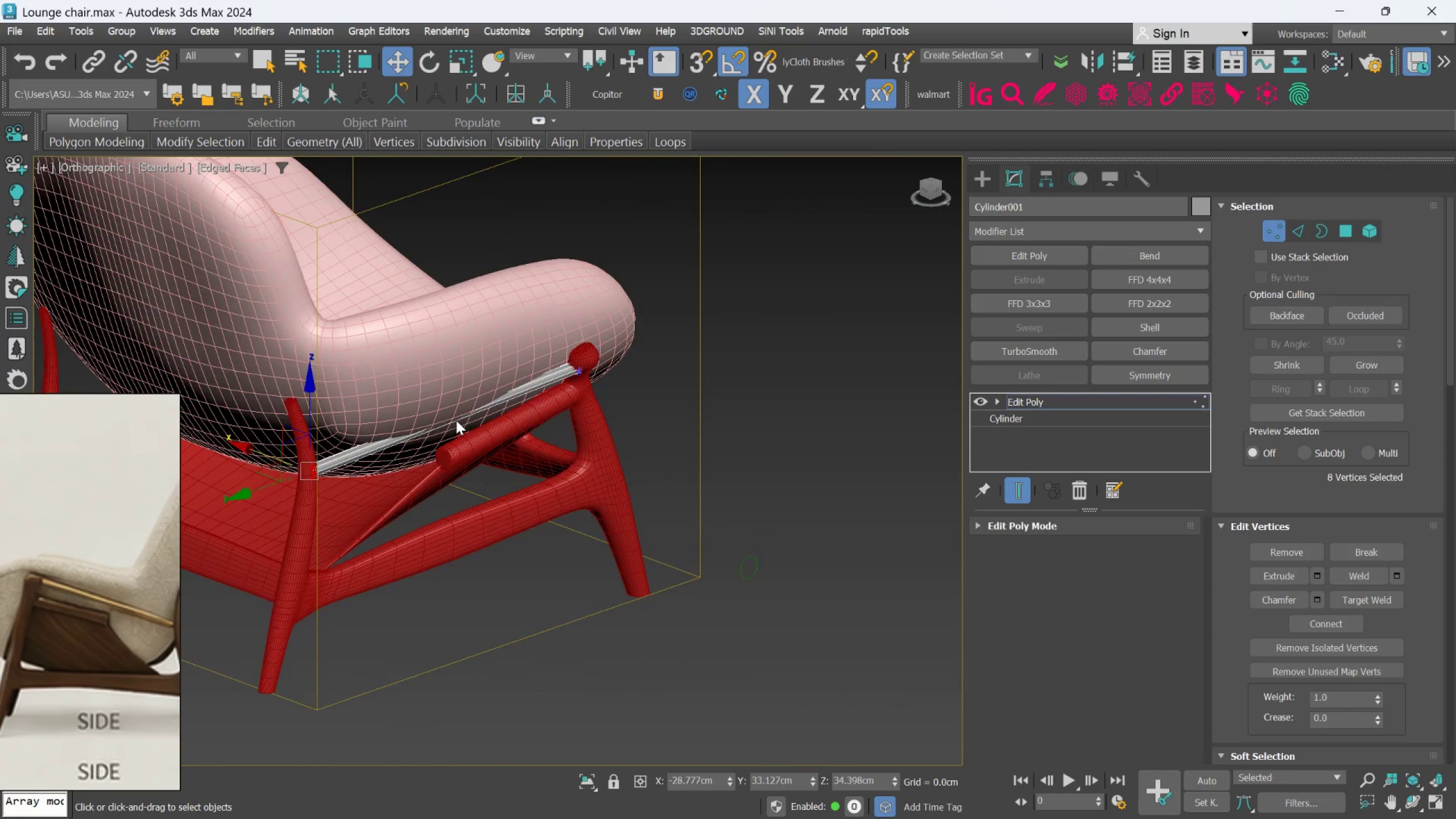 
scroll: coordinate [456, 458], scroll_direction: down, amount: 1.0
 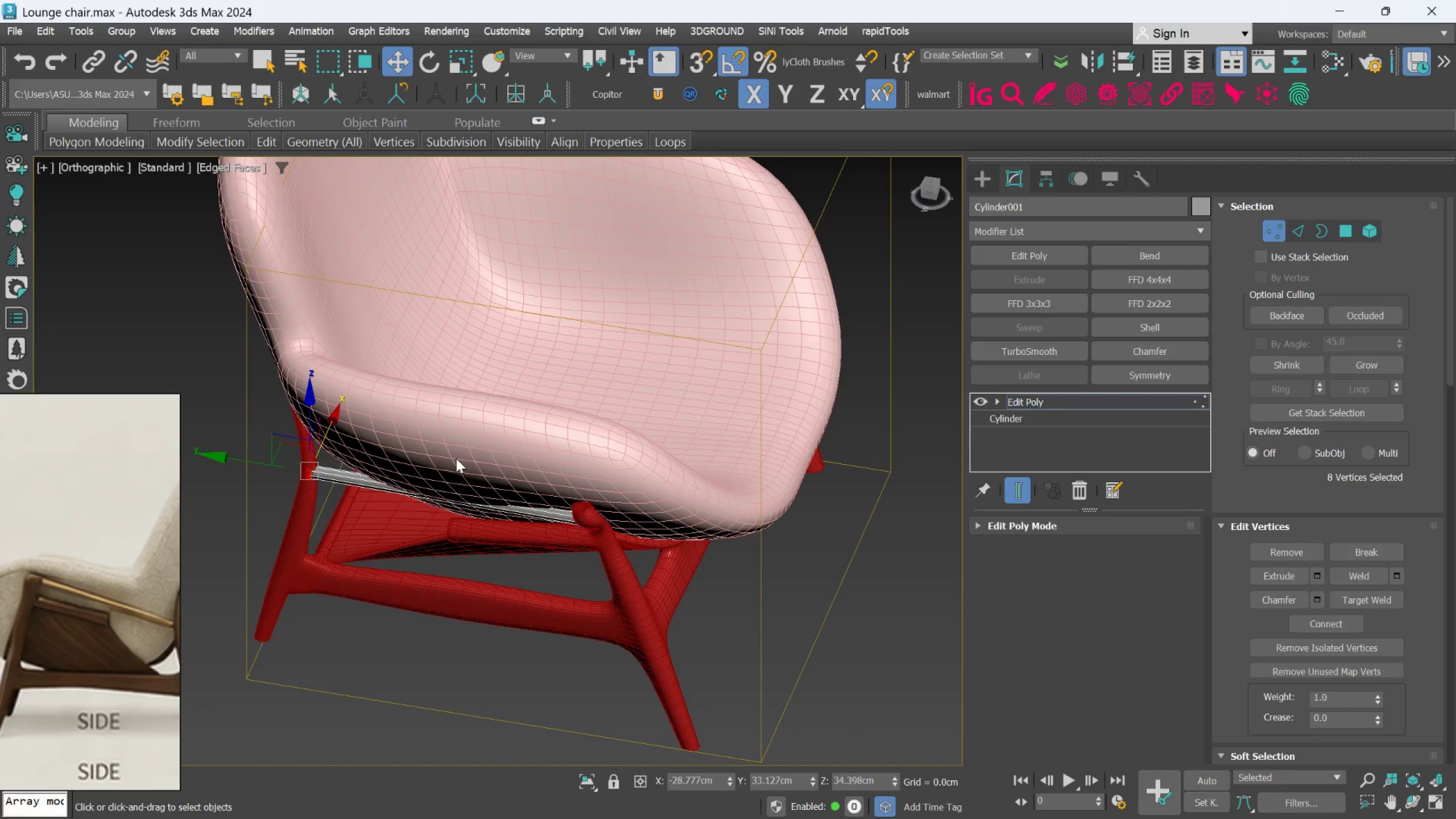 
scroll: coordinate [727, 314], scroll_direction: up, amount: 4.0
 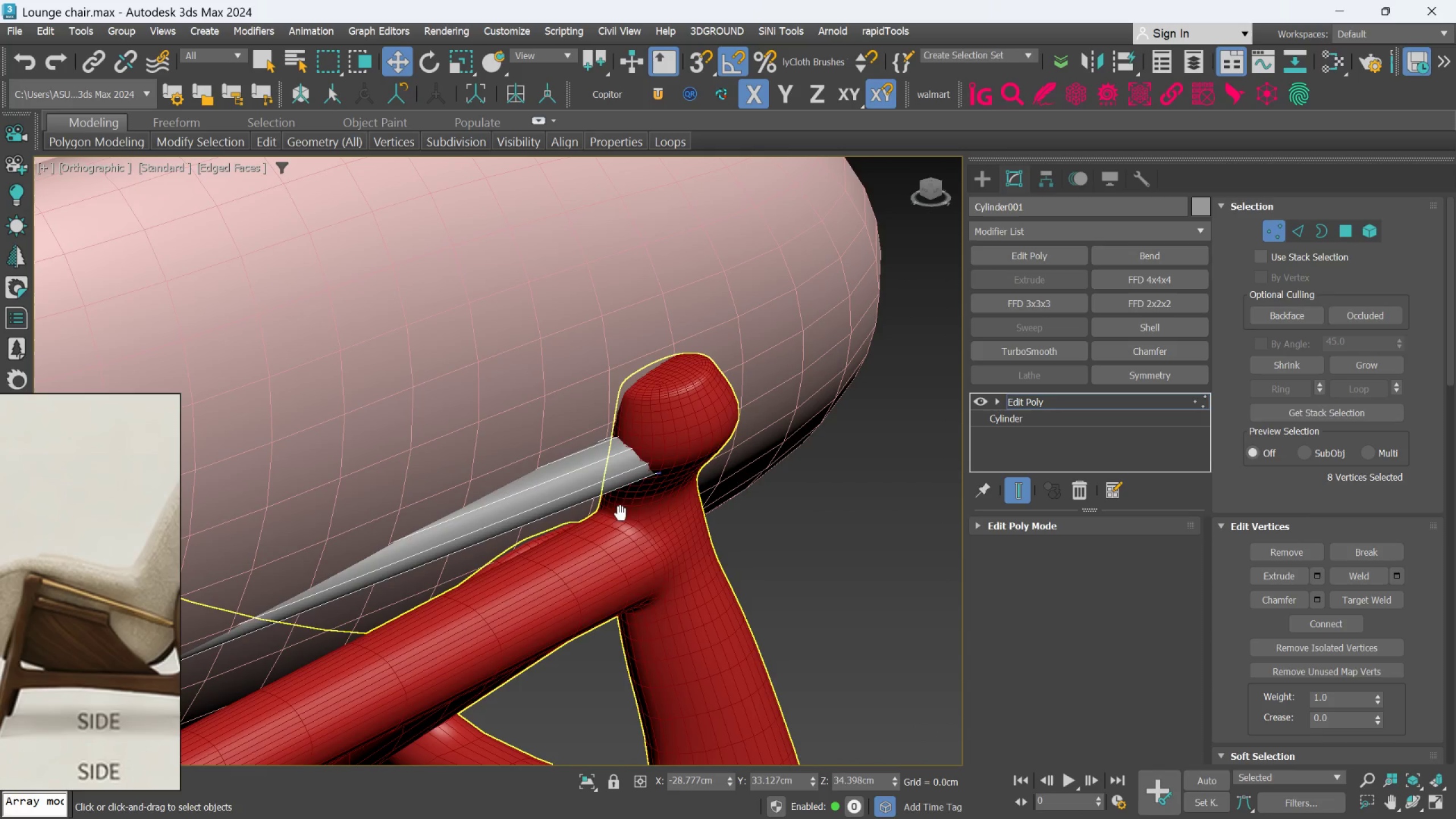 
left_click_drag(start_coordinate=[723, 516], to_coordinate=[588, 375])
 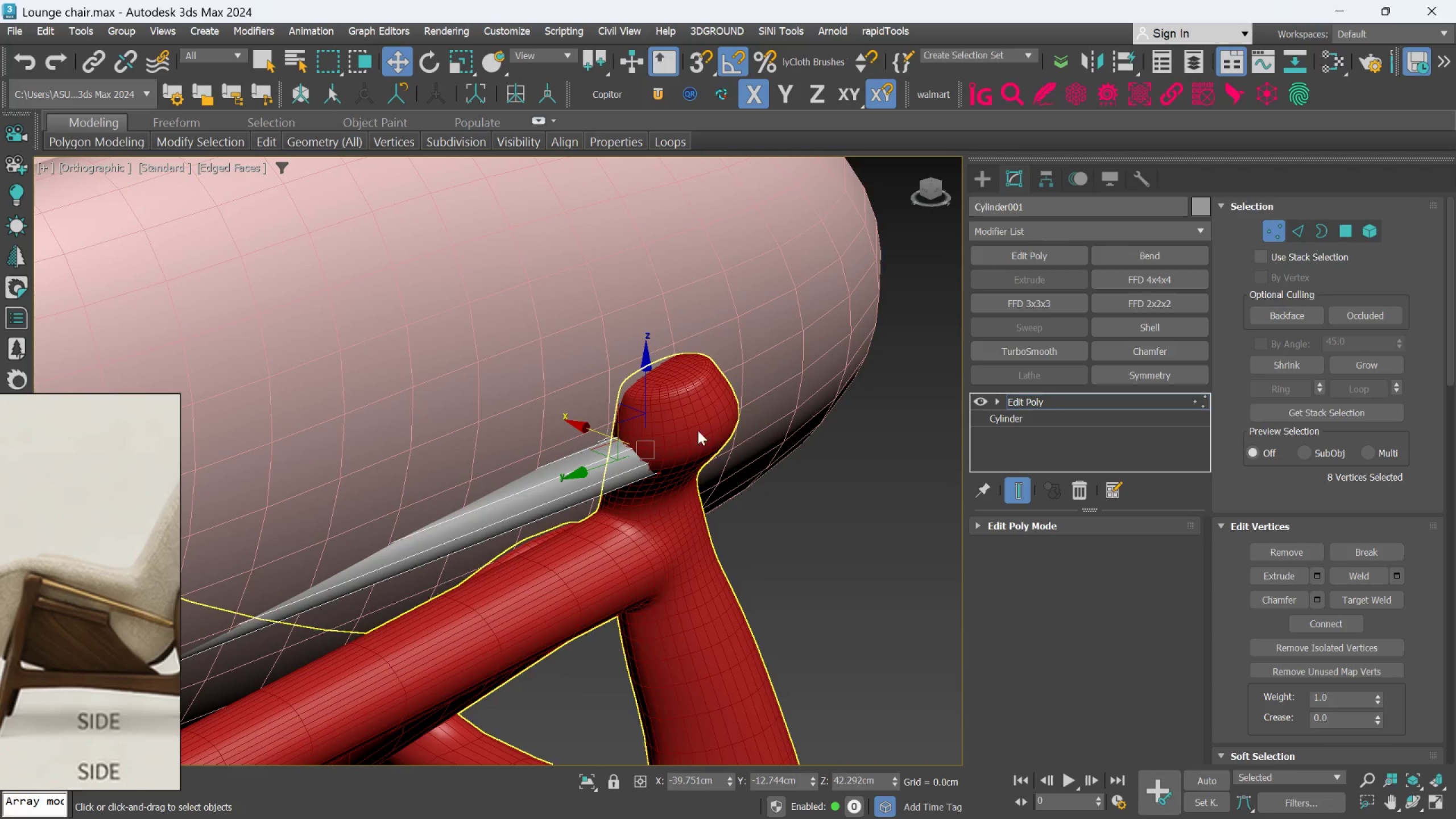 
left_click([1077, 424])
 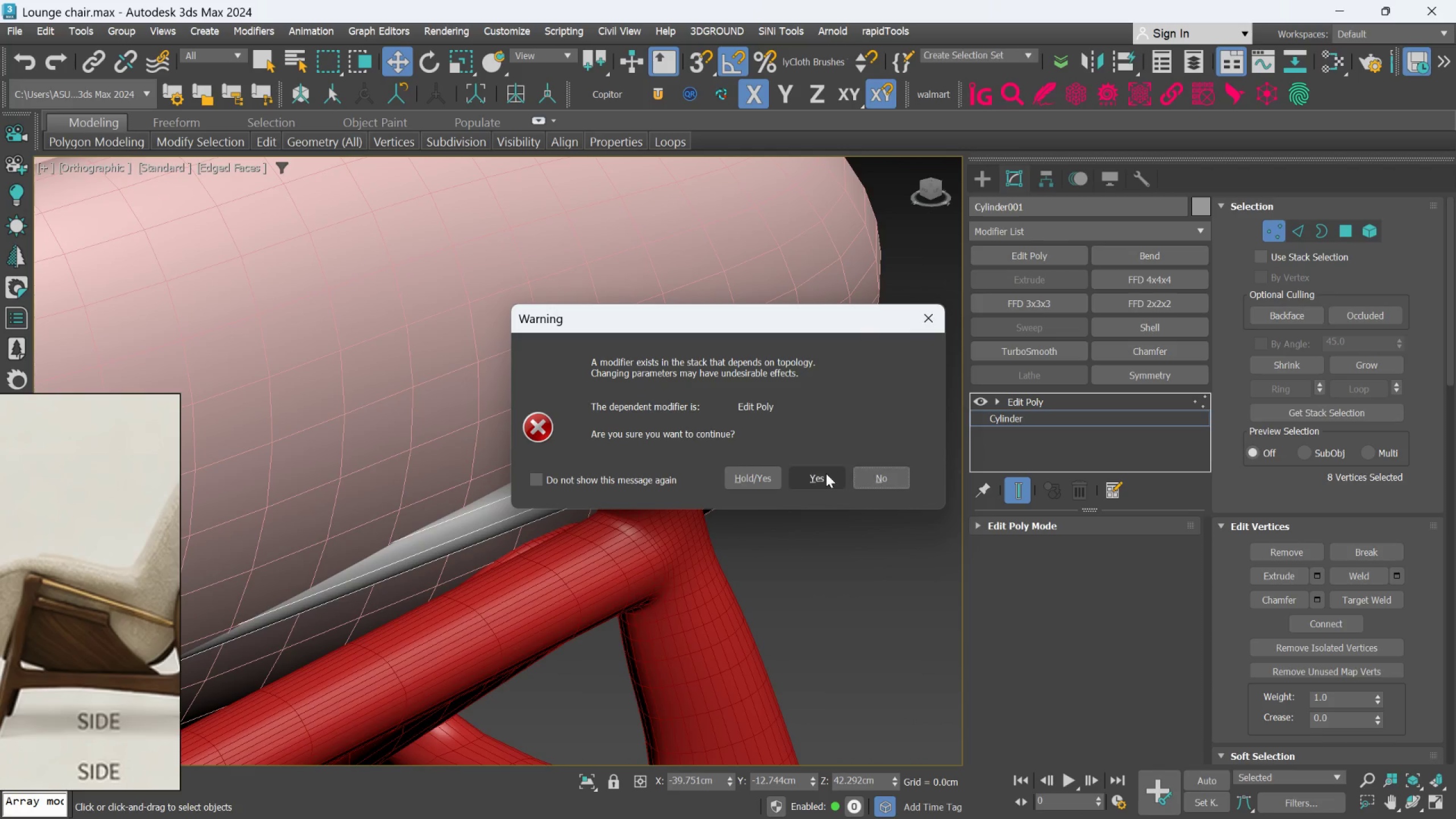 
left_click([825, 474])
 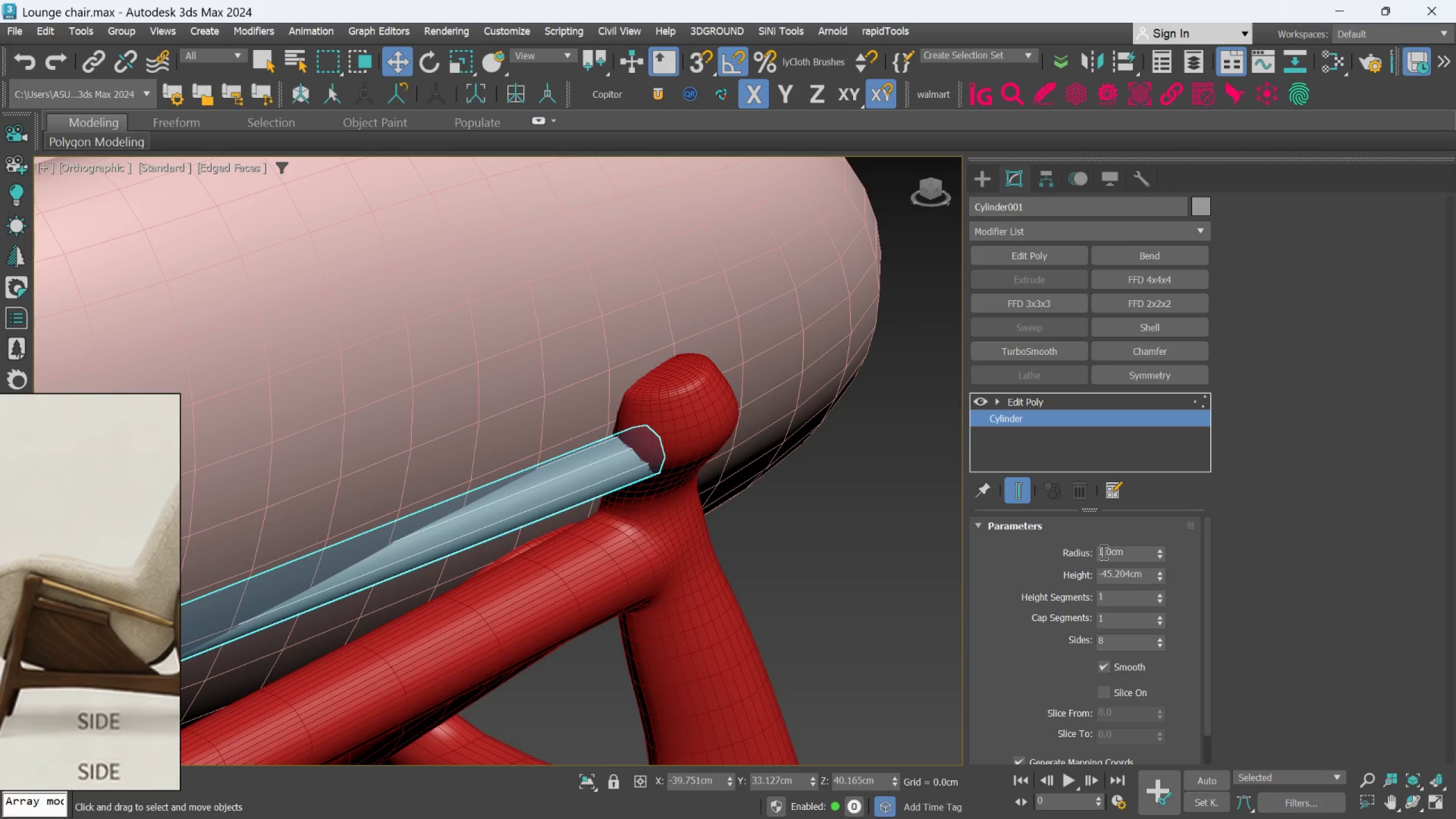 
double_click([1102, 552])
 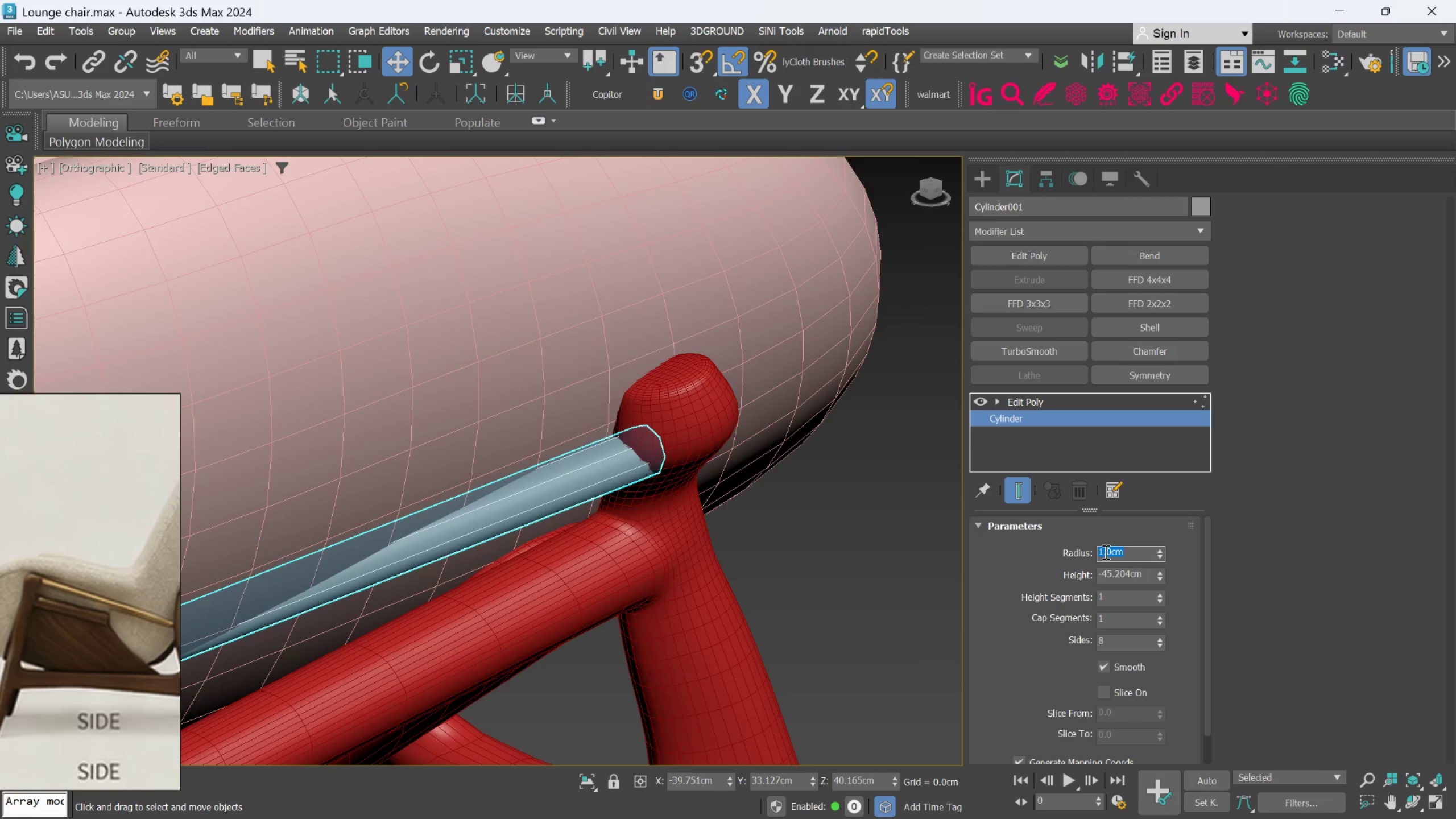 
key(Period)
 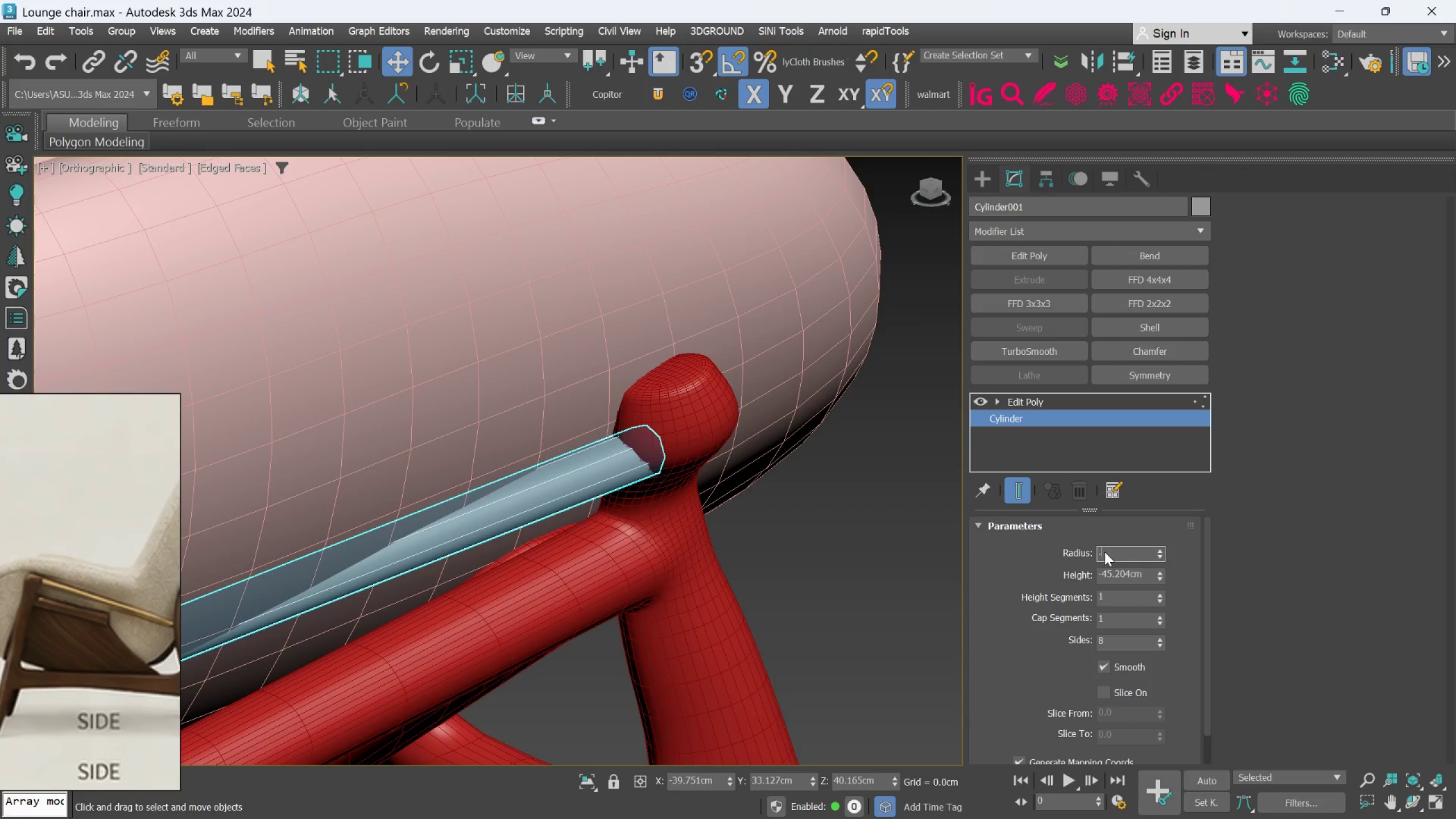 
key(7)
 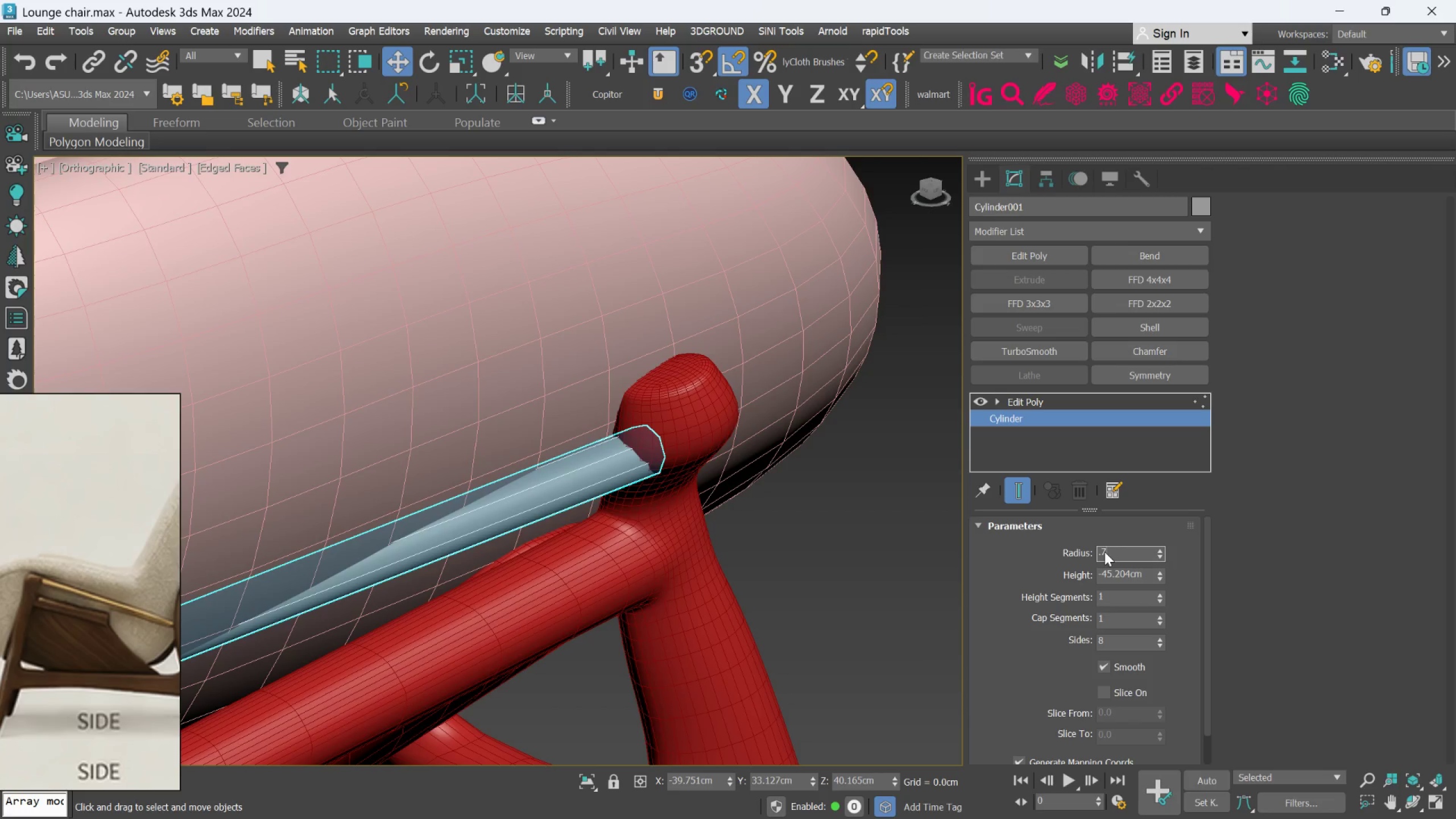 
key(Enter)
 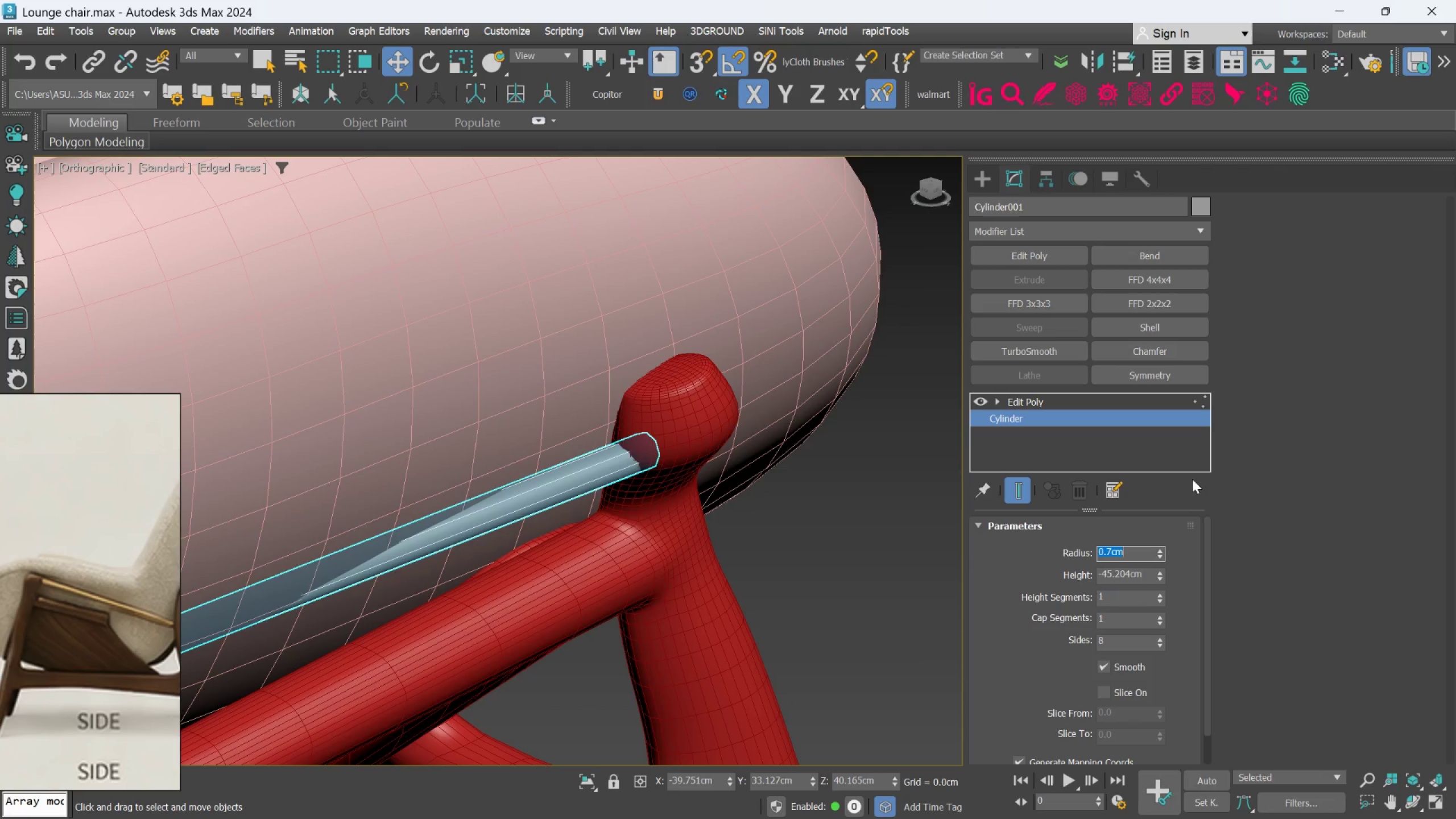 
scroll: coordinate [823, 542], scroll_direction: down, amount: 3.0
 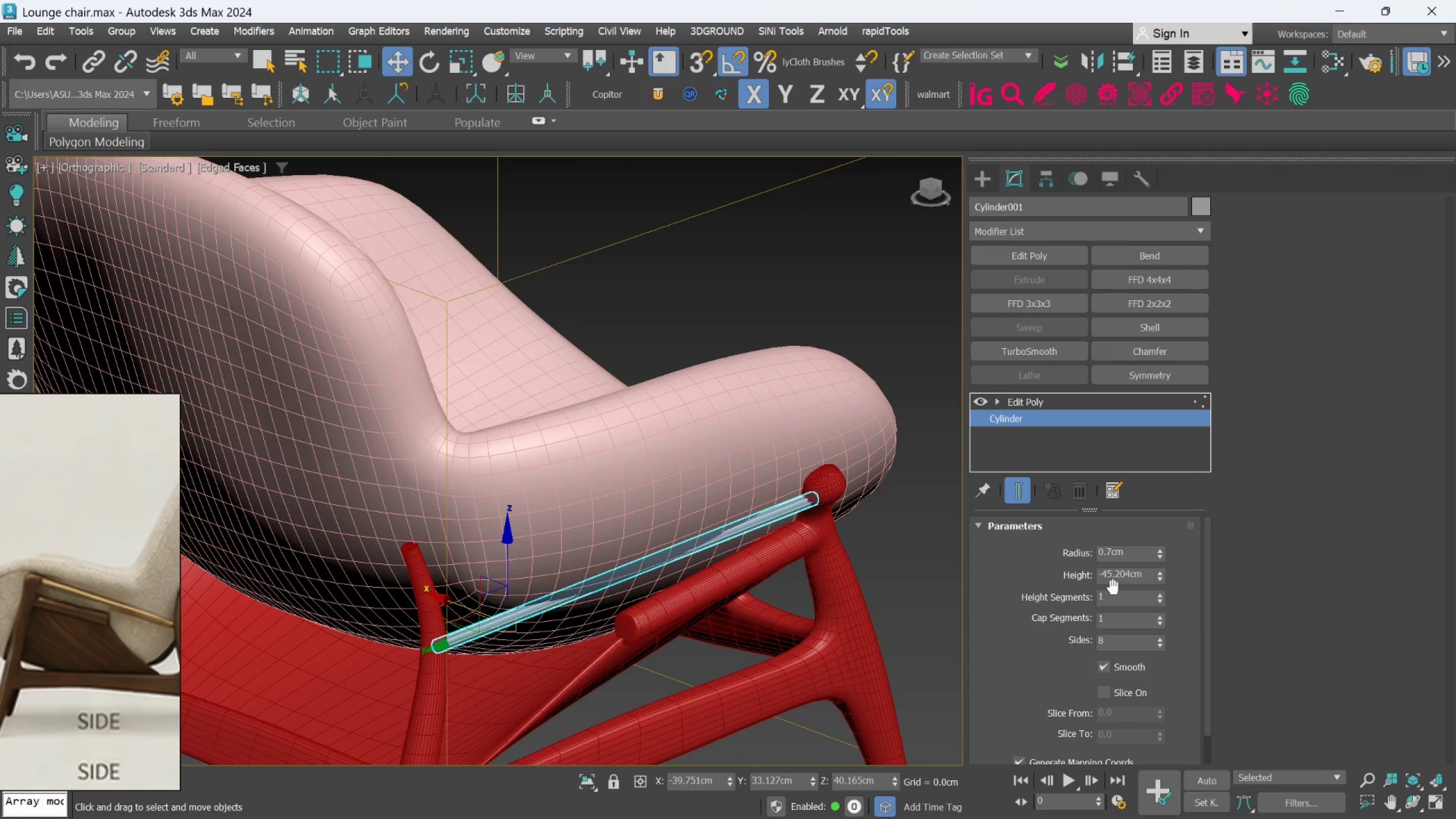 
double_click([1125, 556])
 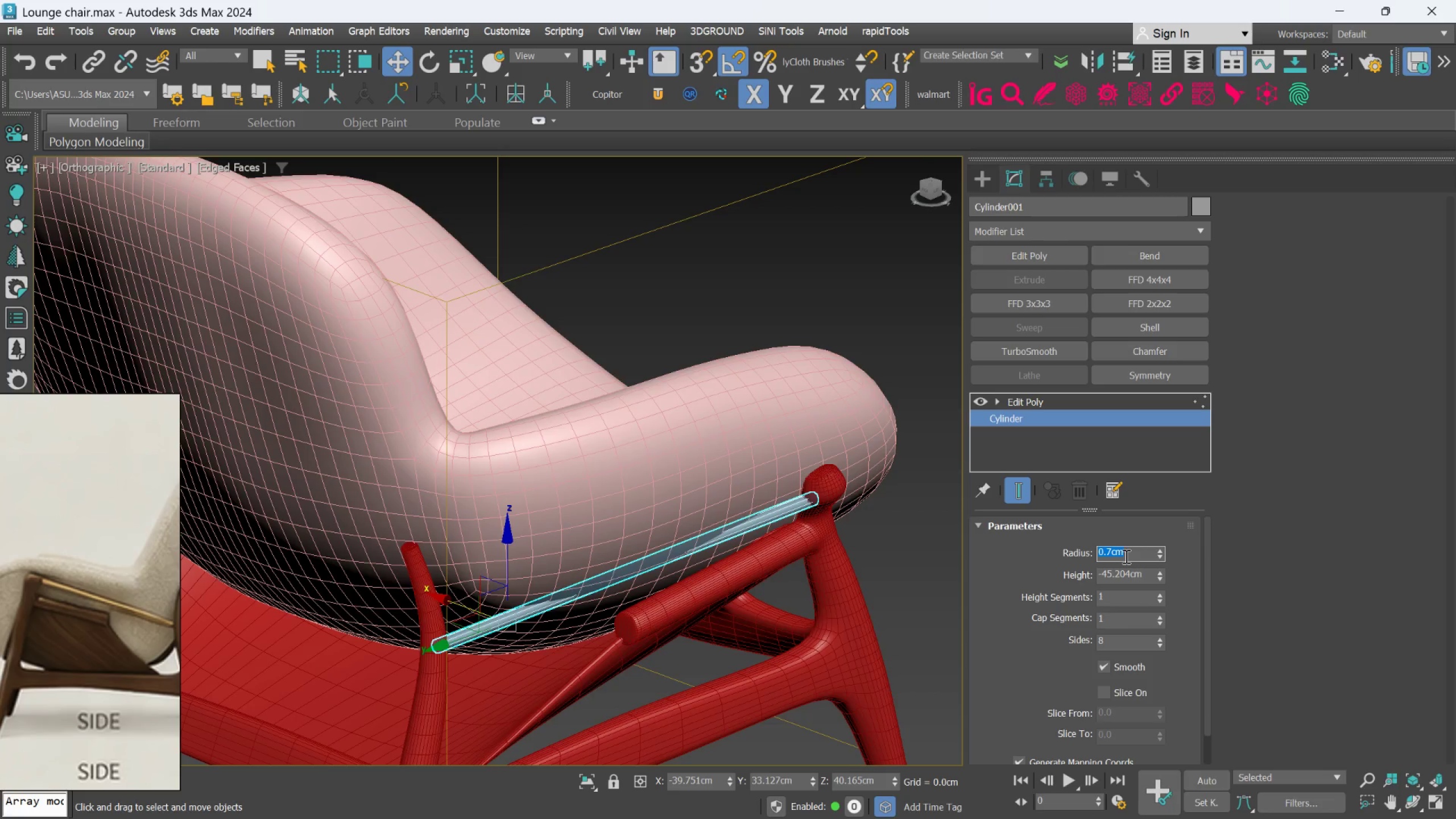 
key(Period)
 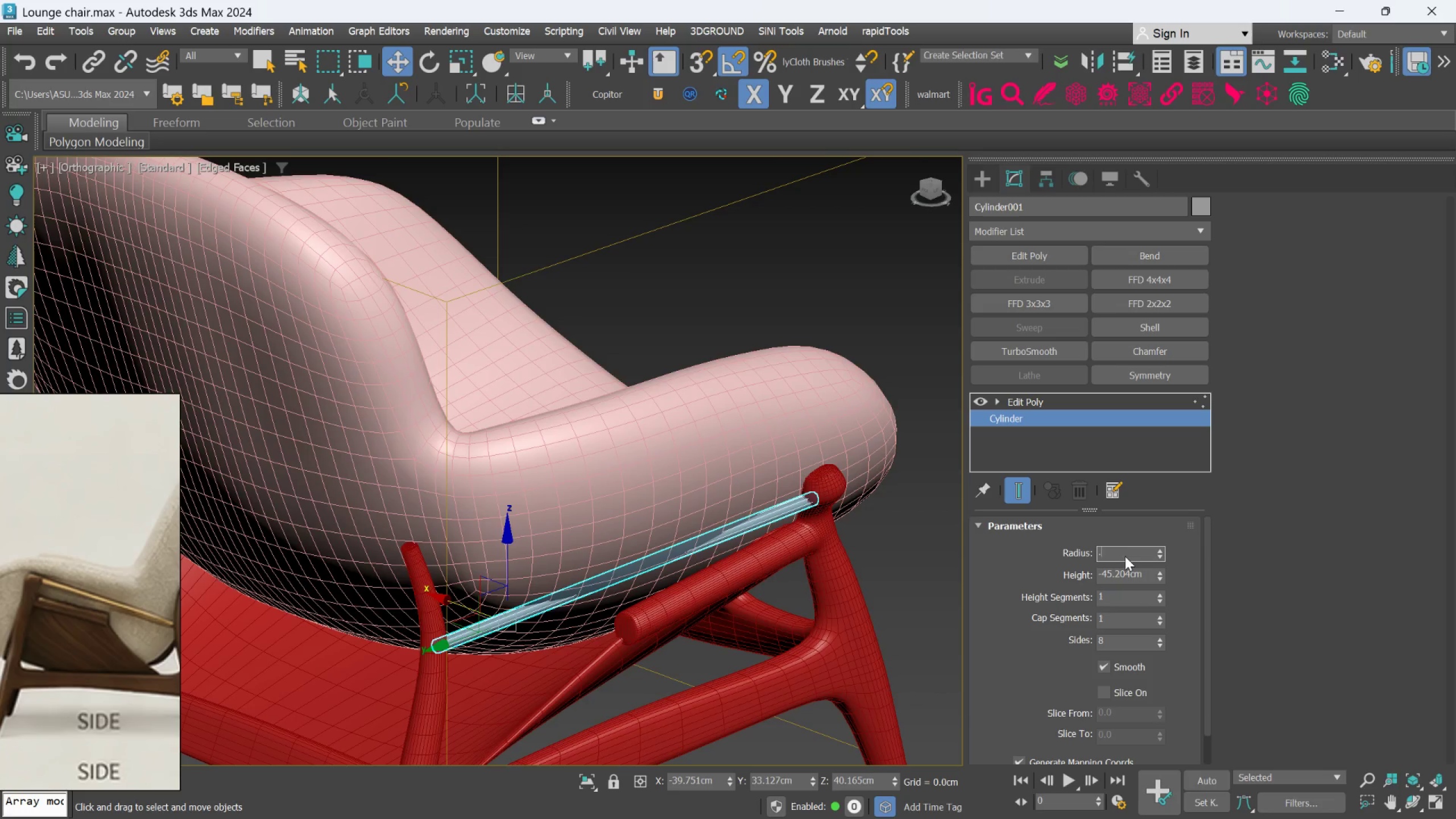 
key(8)
 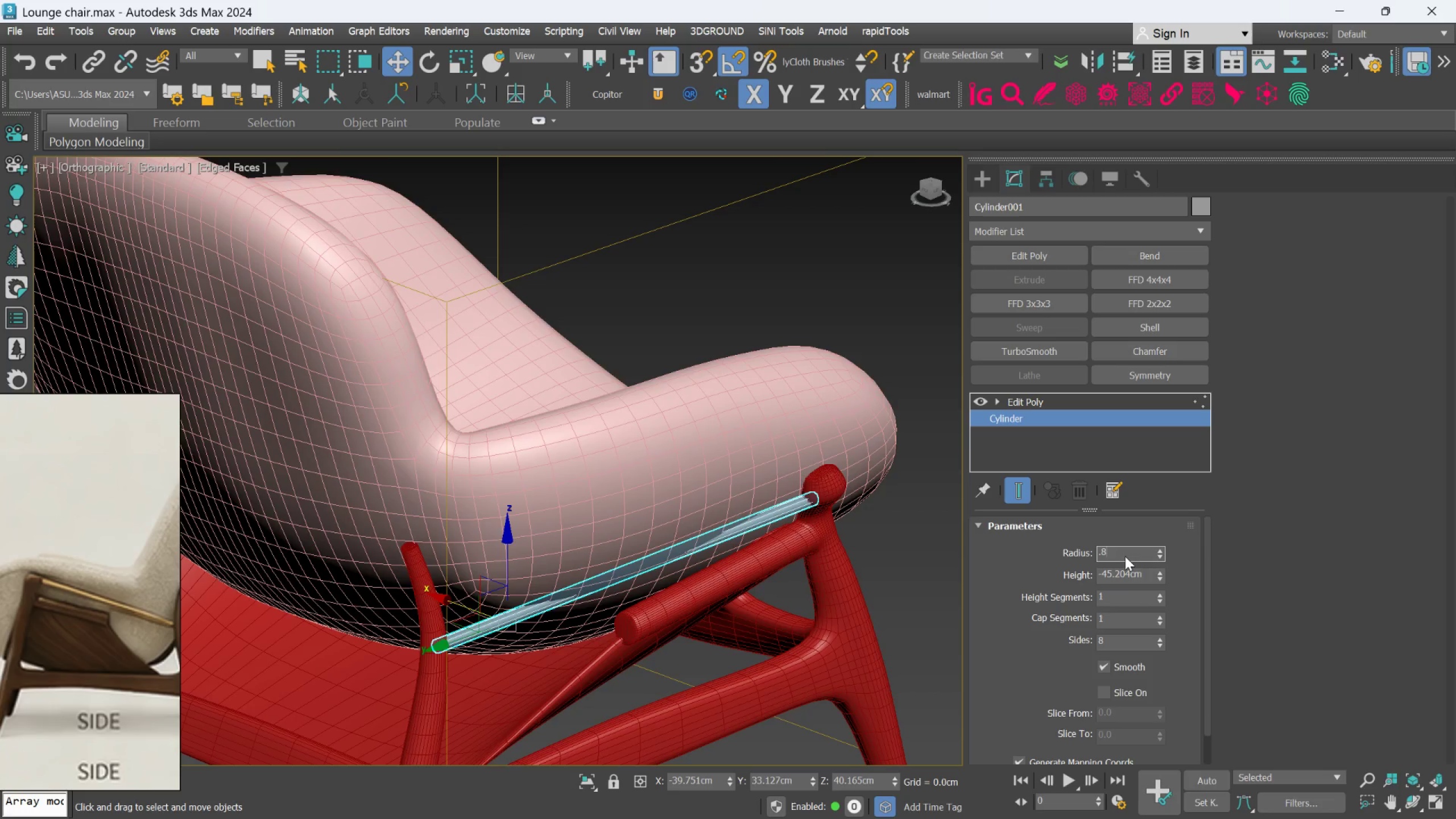 
key(Enter)
 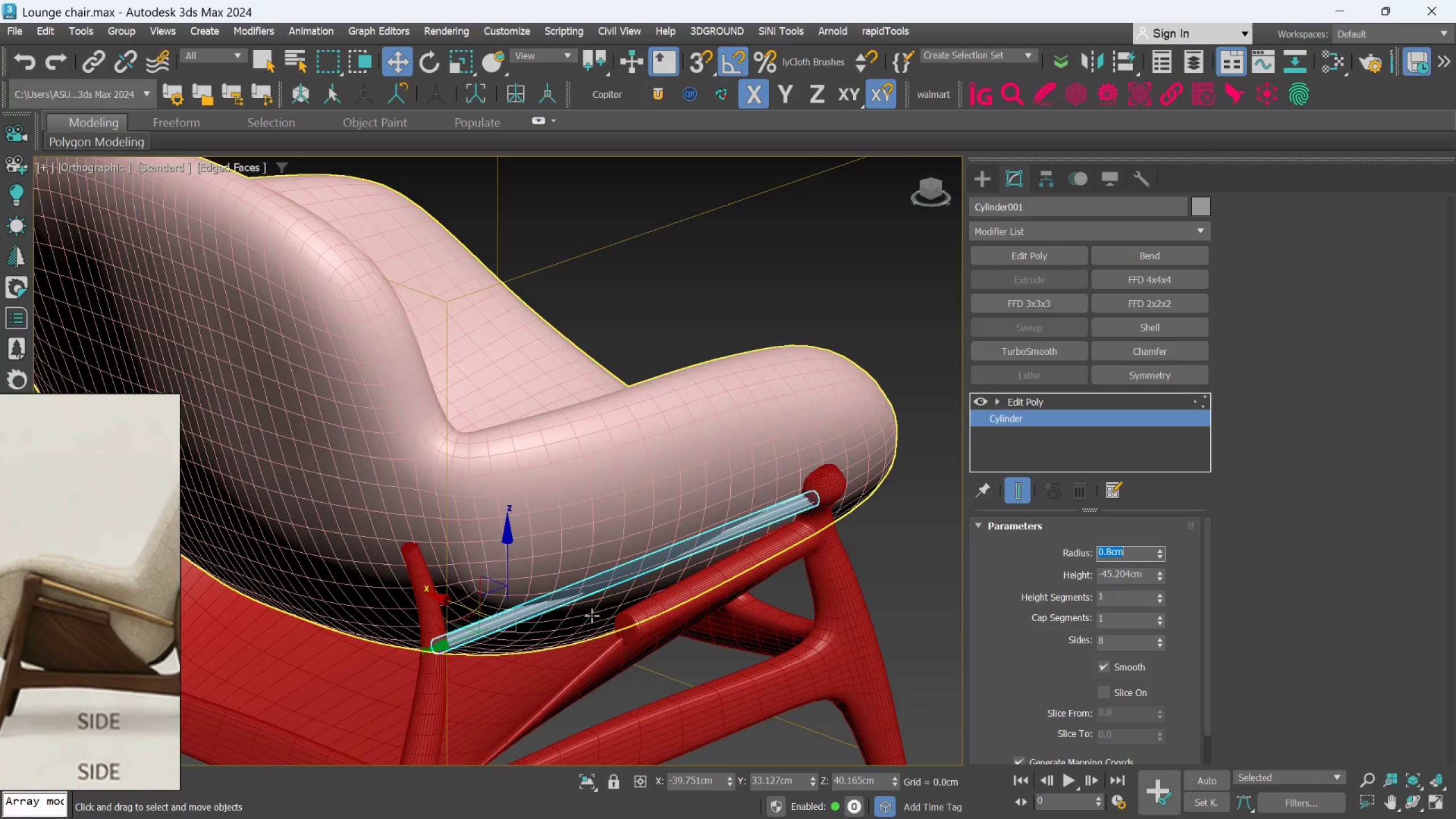 
scroll: coordinate [541, 549], scroll_direction: up, amount: 2.0
 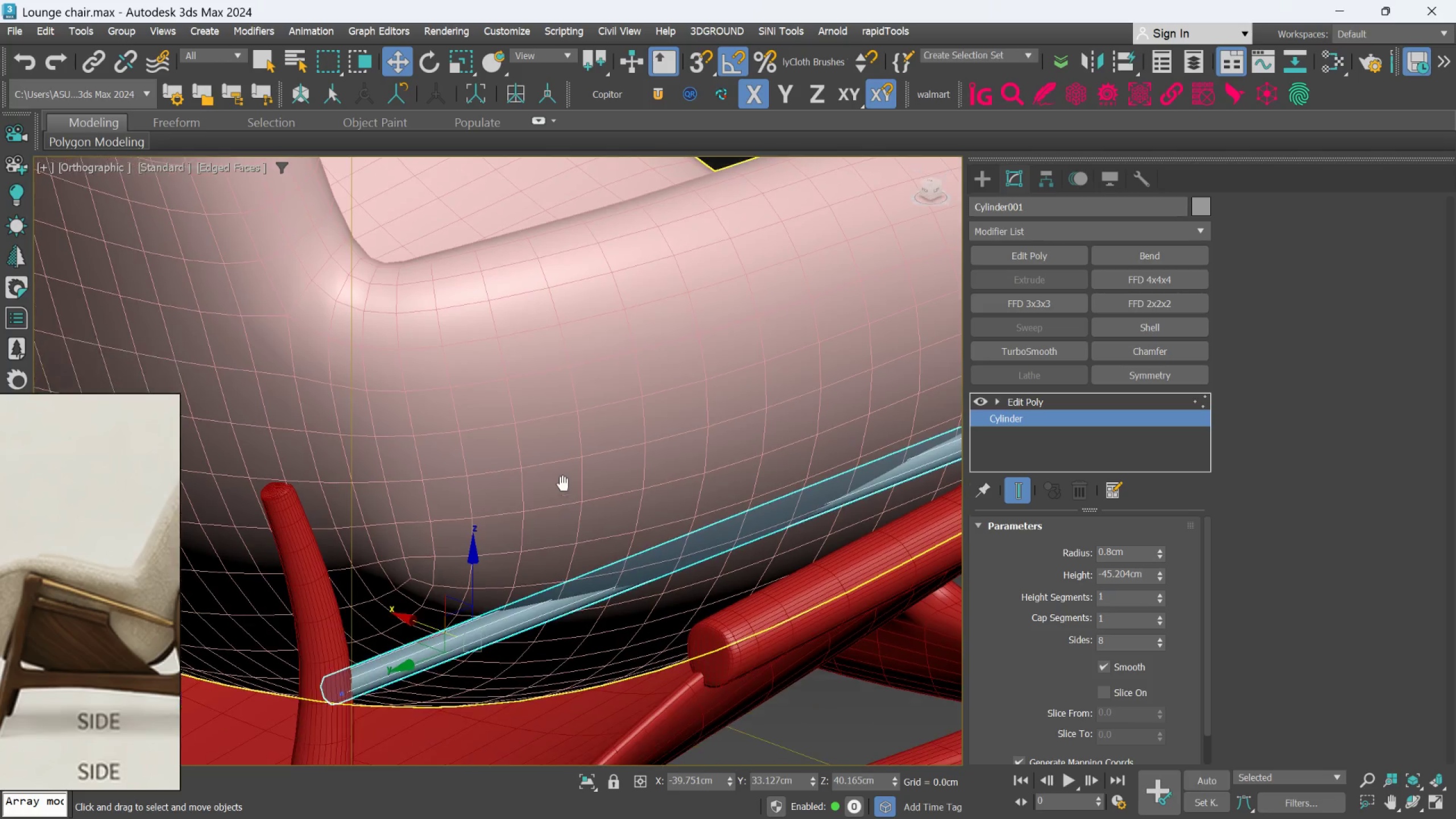 
hold_key(key=AltLeft, duration=0.64)
 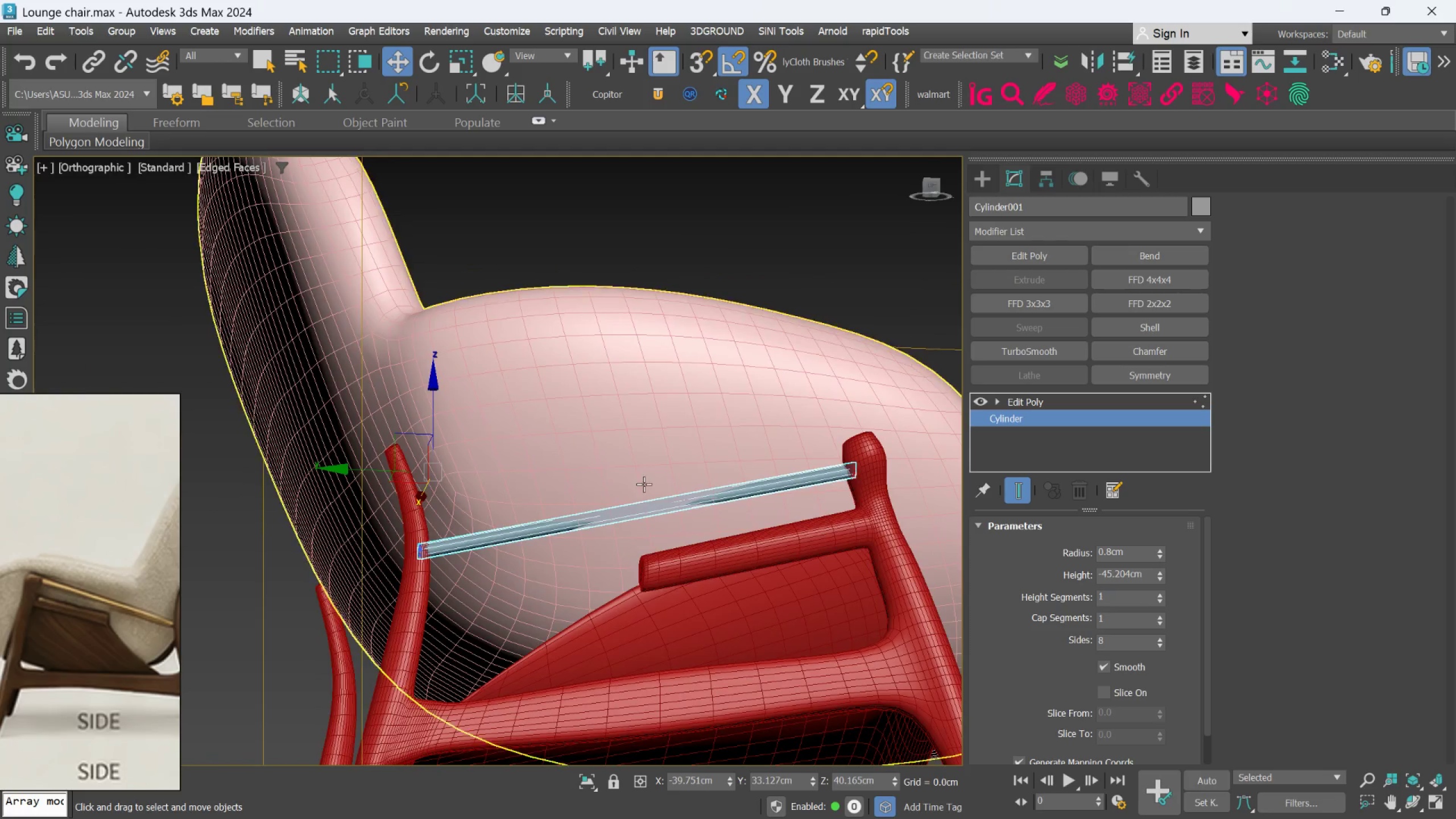 
scroll: coordinate [565, 479], scroll_direction: down, amount: 2.0
 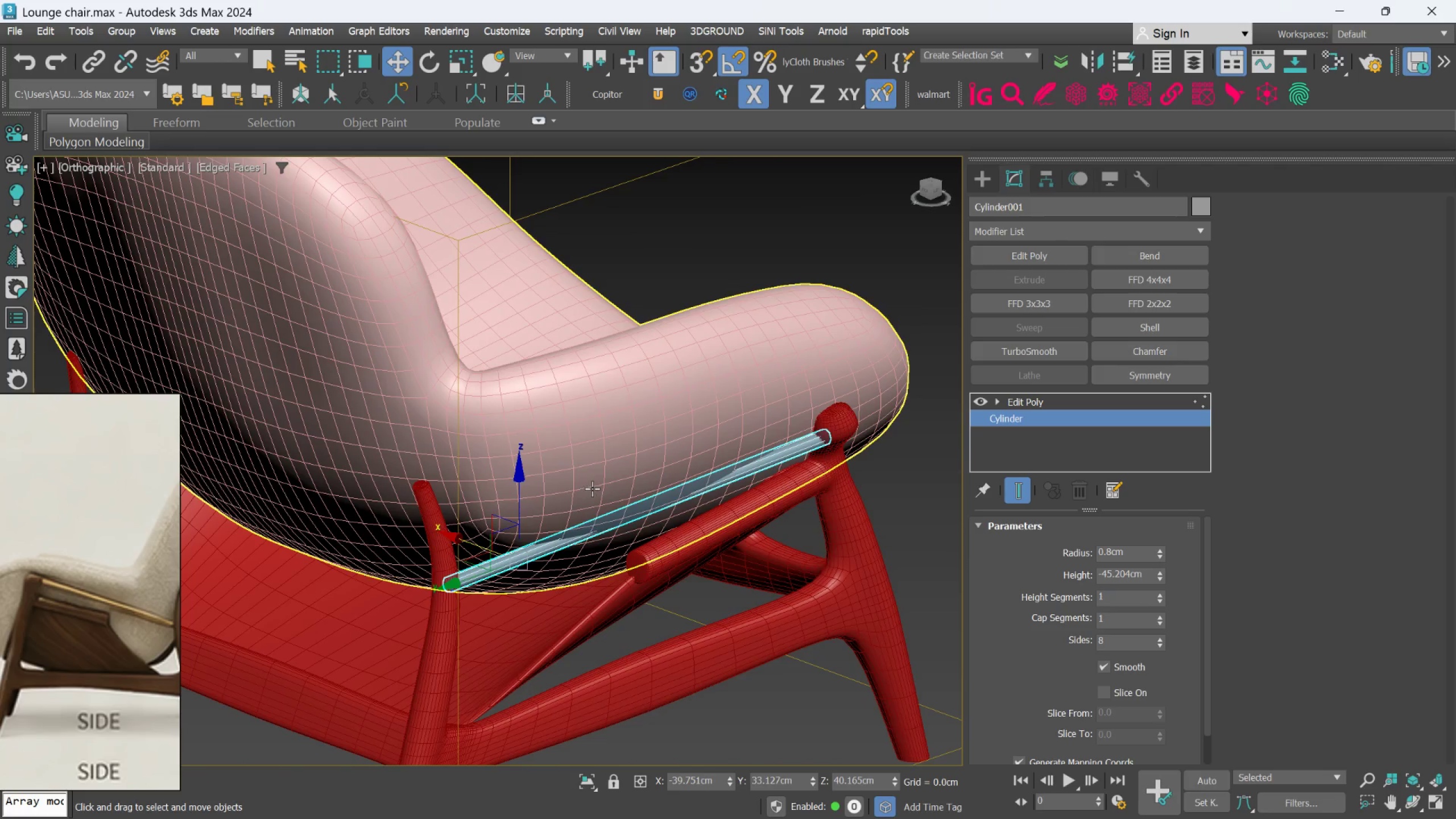 
hold_key(key=AltLeft, duration=0.47)
 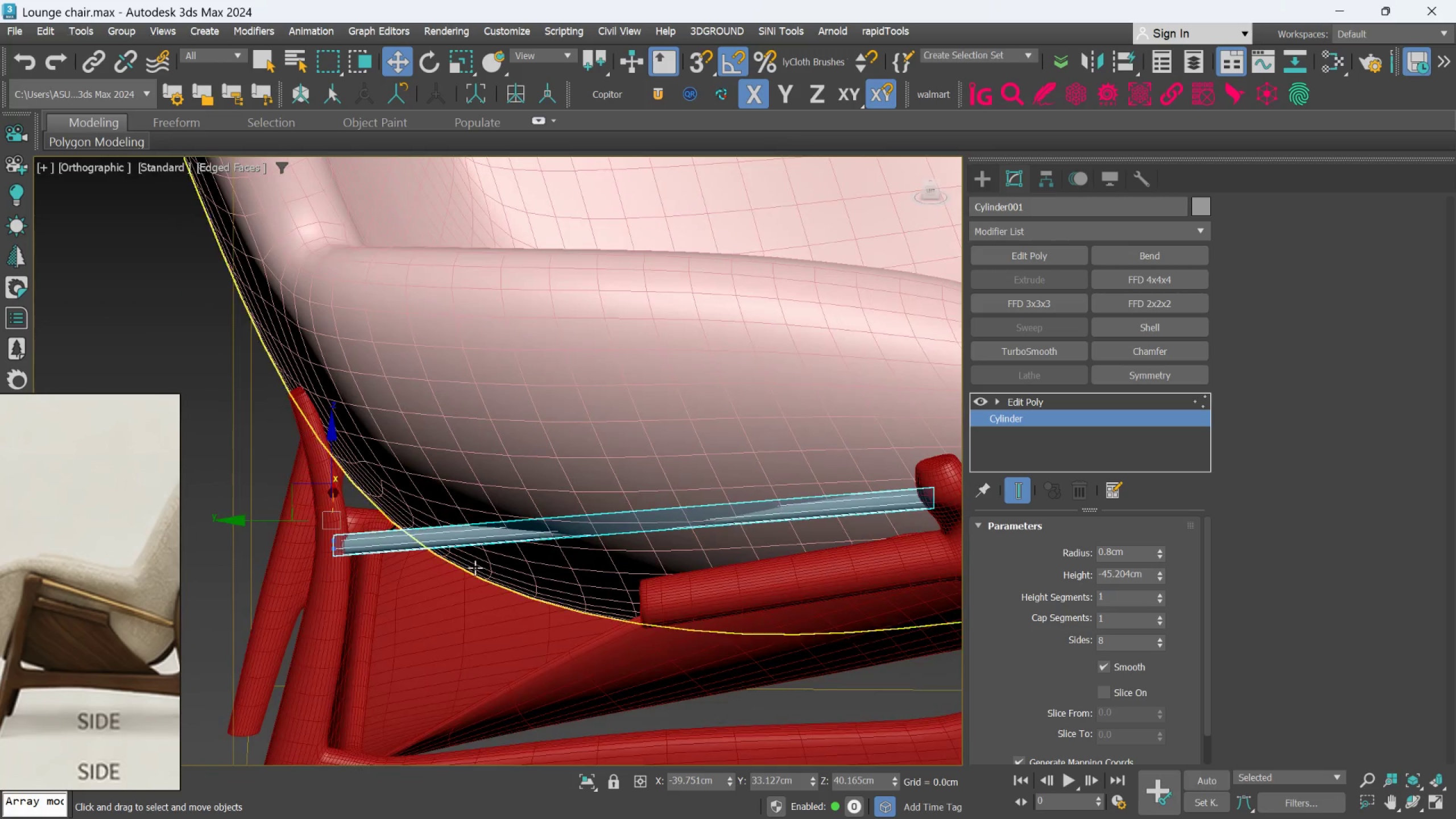 
scroll: coordinate [644, 484], scroll_direction: up, amount: 1.0
 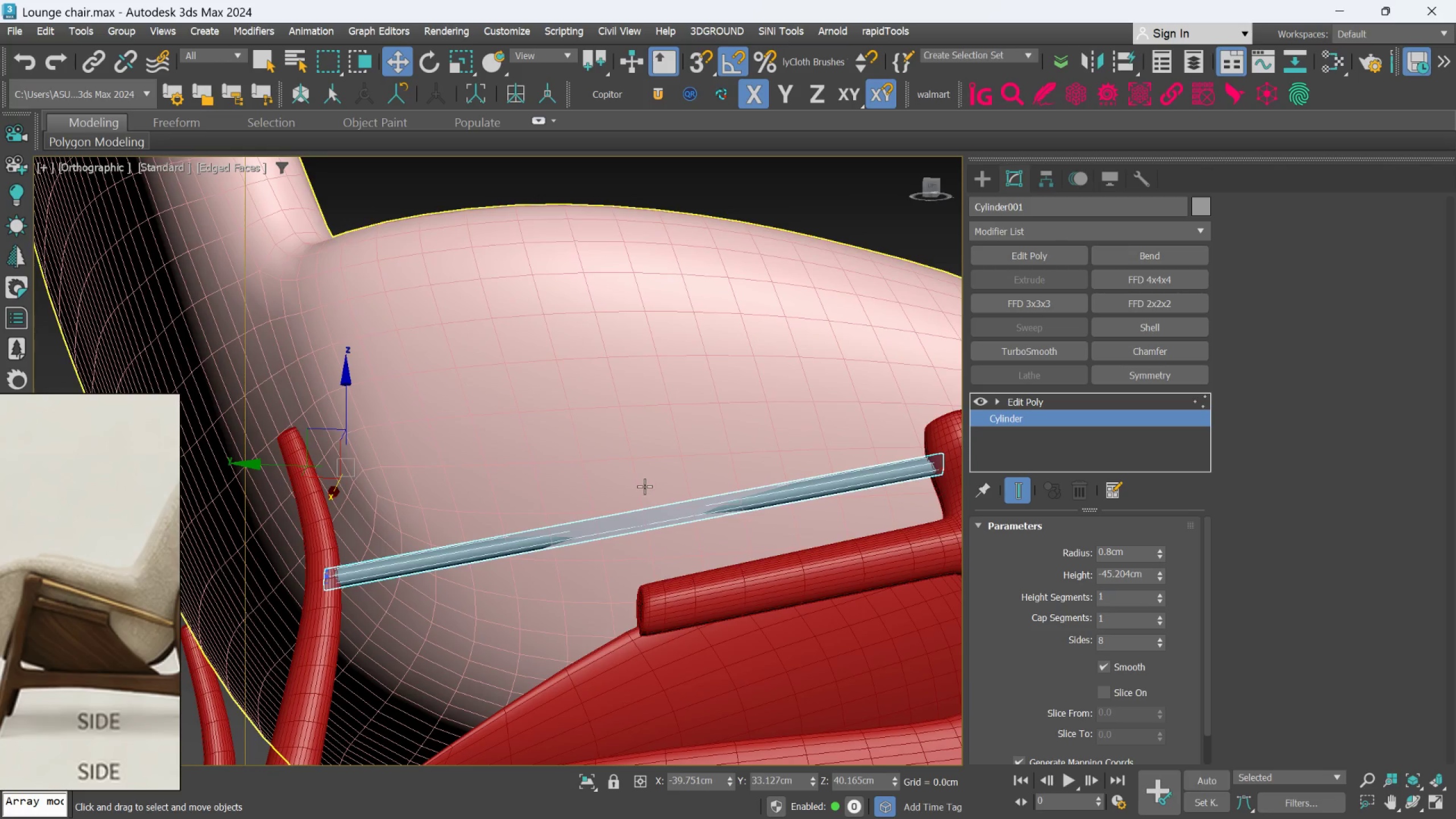 
hold_key(key=AltLeft, duration=0.67)
 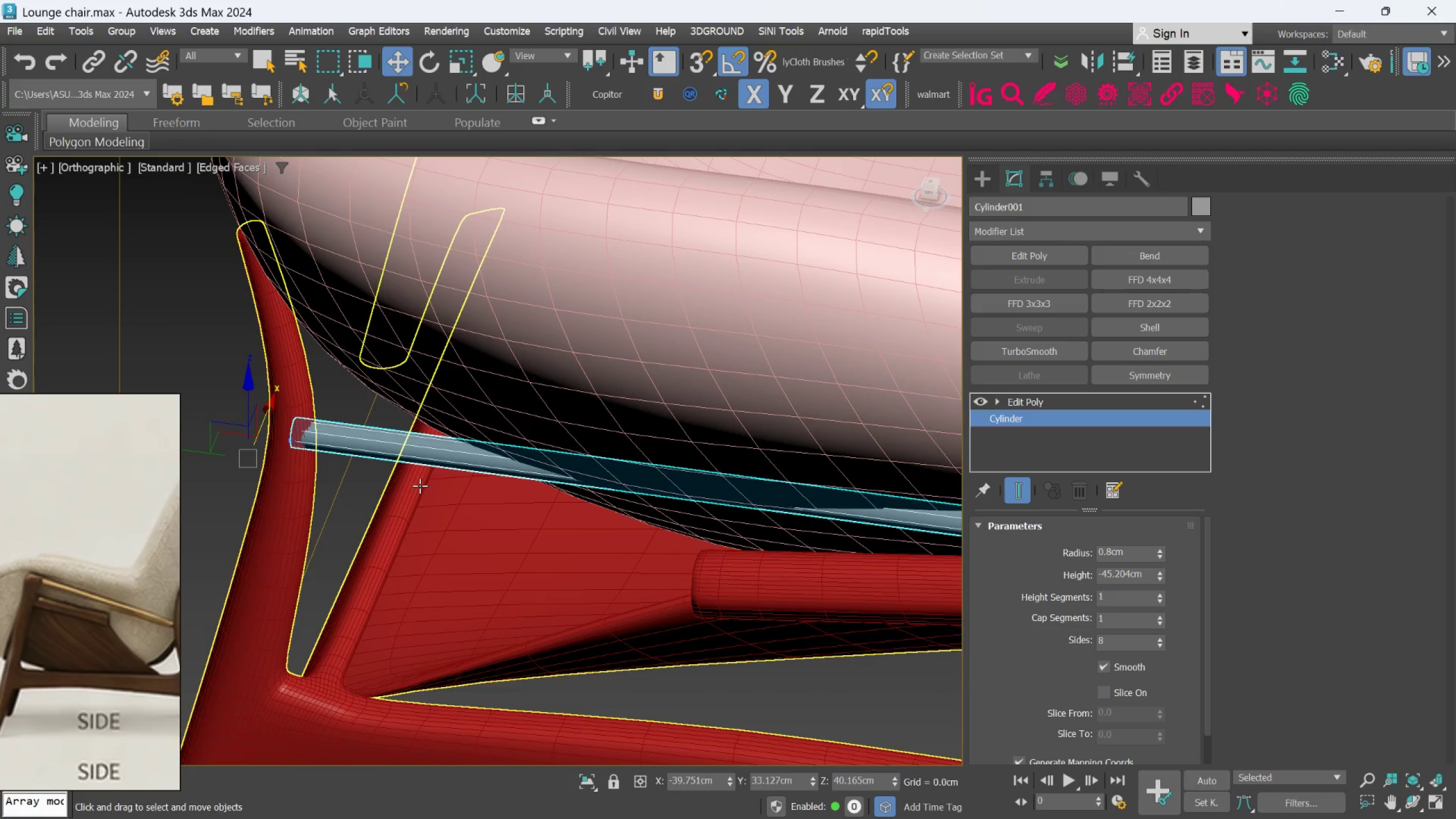 
scroll: coordinate [469, 555], scroll_direction: up, amount: 2.0
 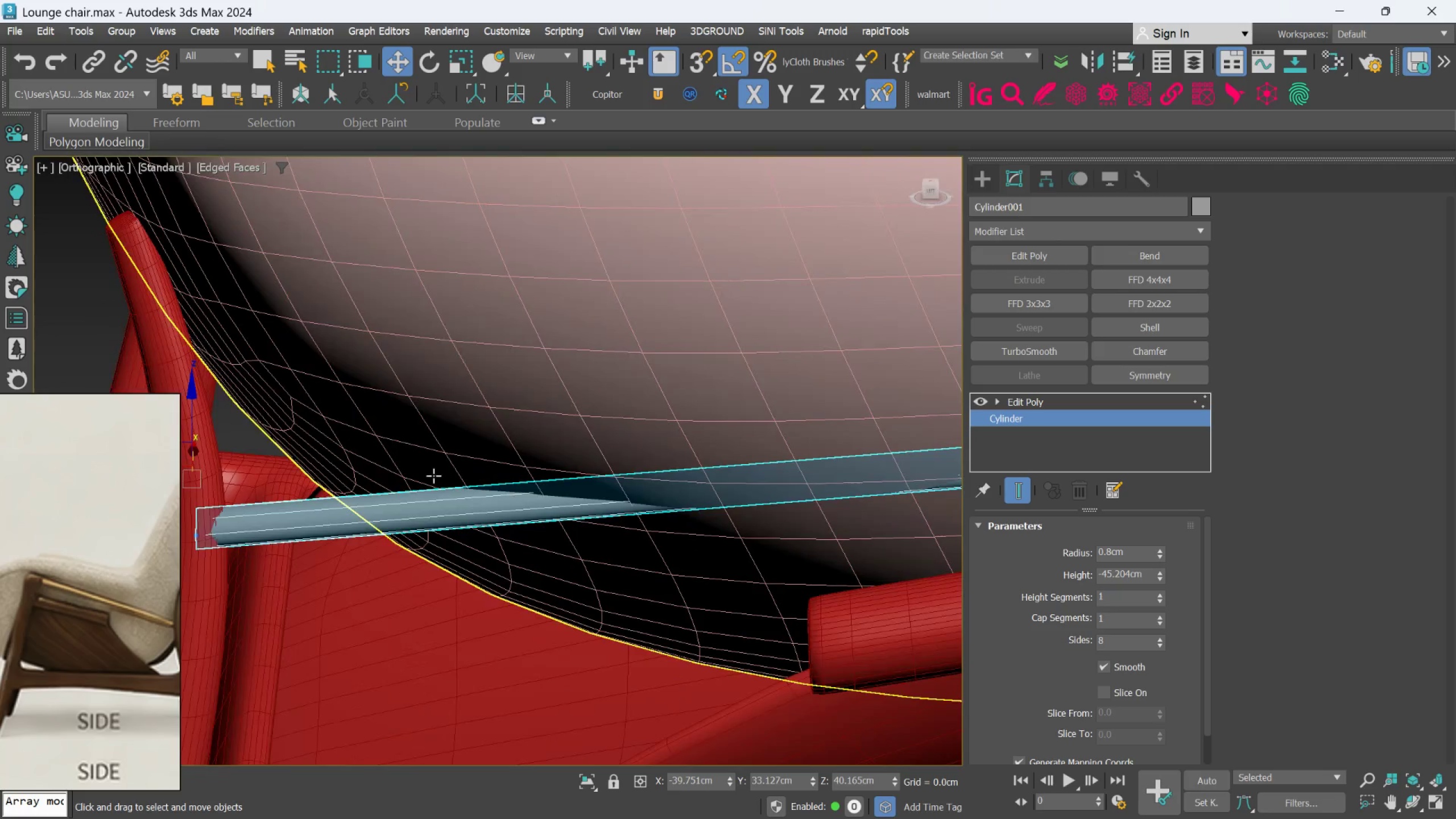 
hold_key(key=AltLeft, duration=1.02)
scroll: coordinate [420, 491], scroll_direction: down, amount: 1.0
 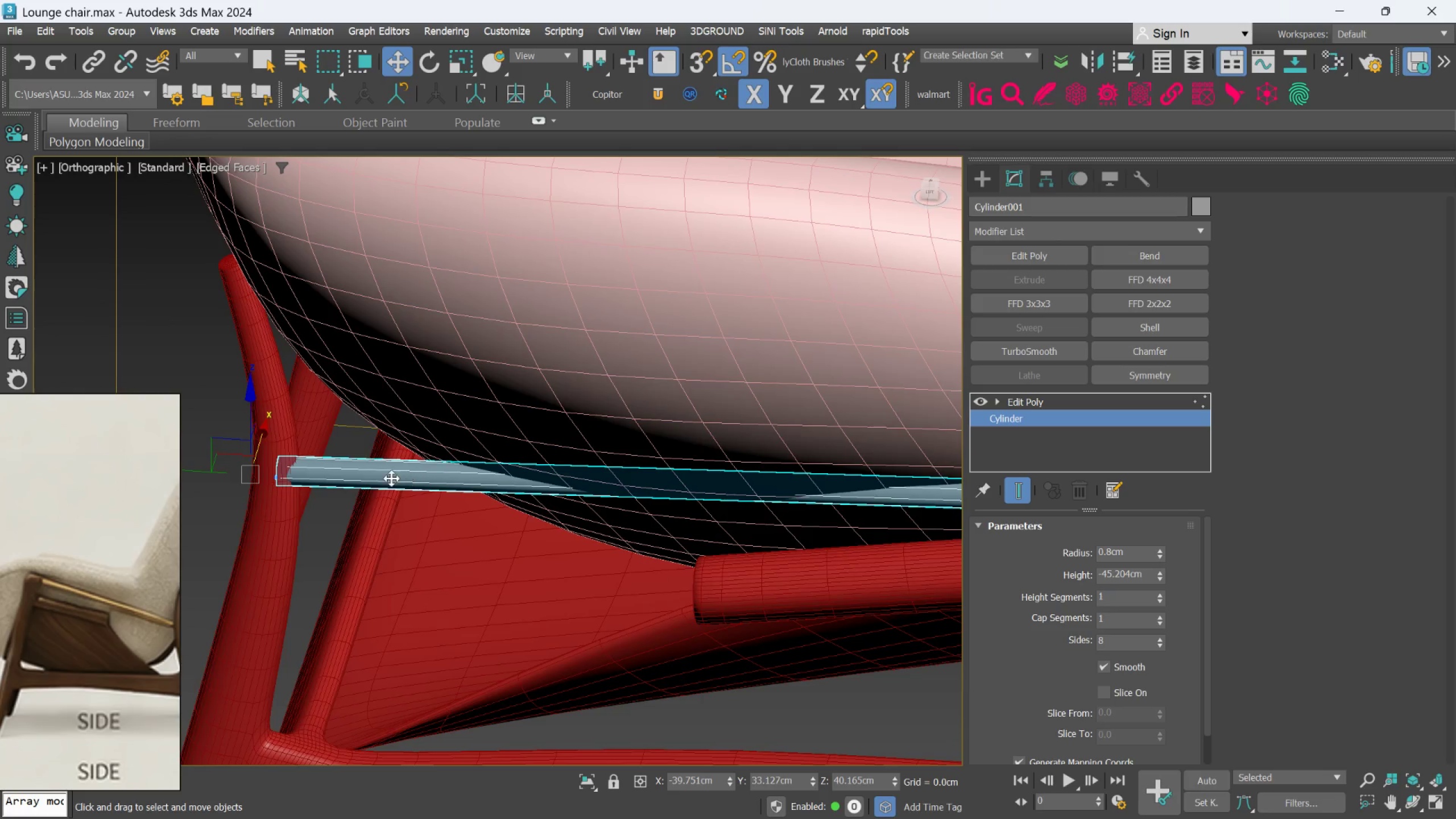 
hold_key(key=AltLeft, duration=0.45)
 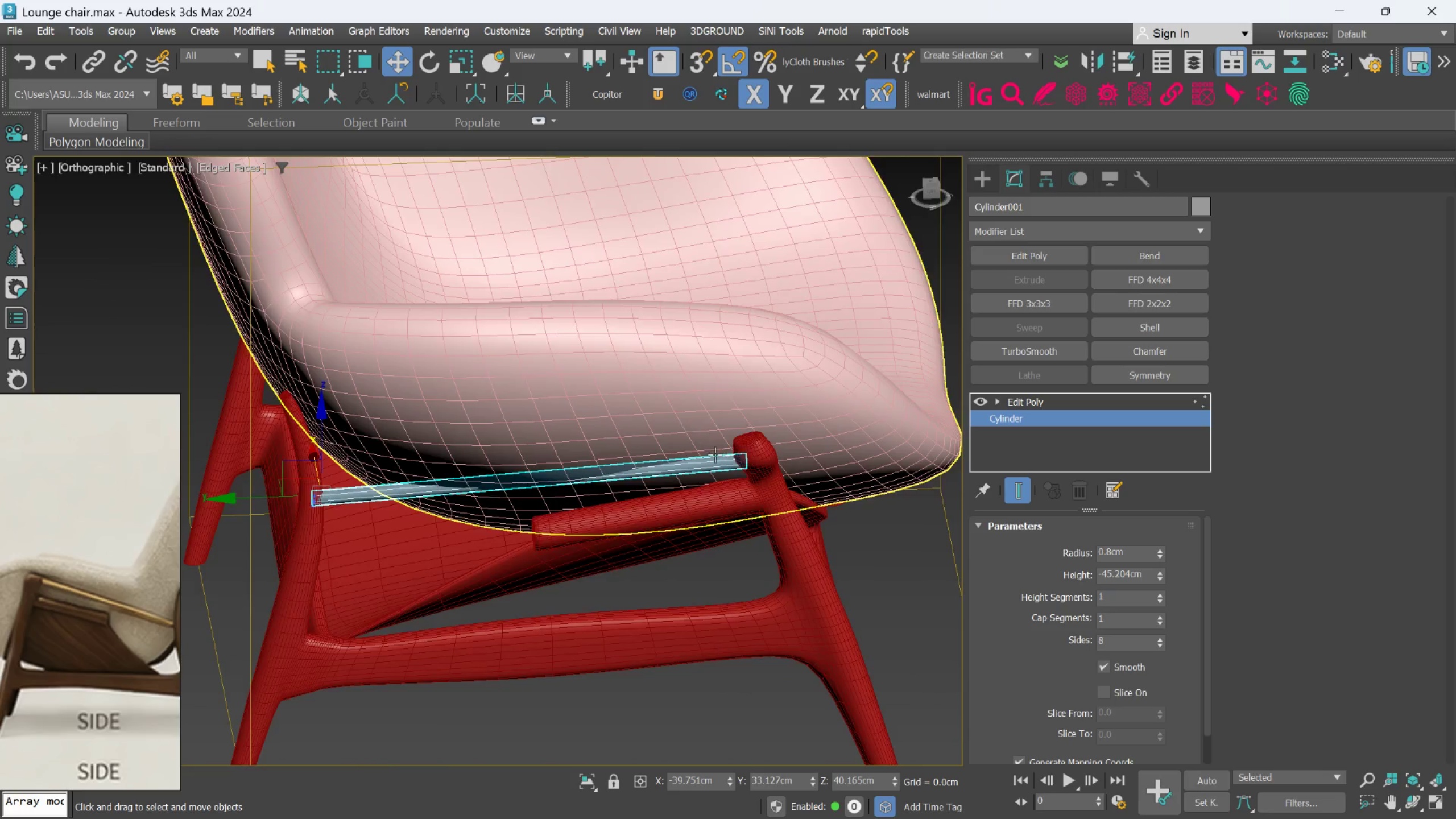 
scroll: coordinate [372, 475], scroll_direction: down, amount: 2.0
 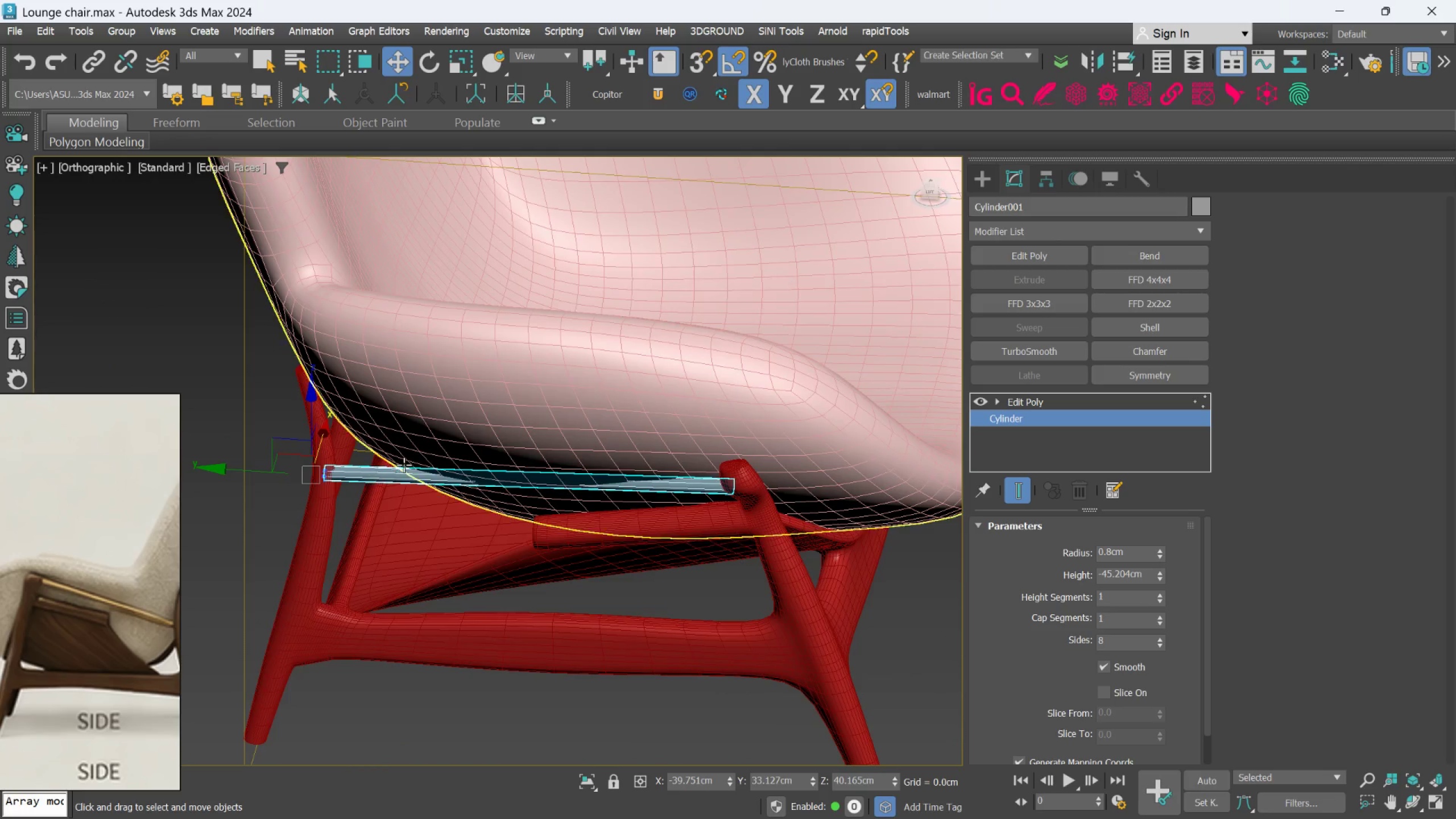 
key(Alt+AltLeft)
 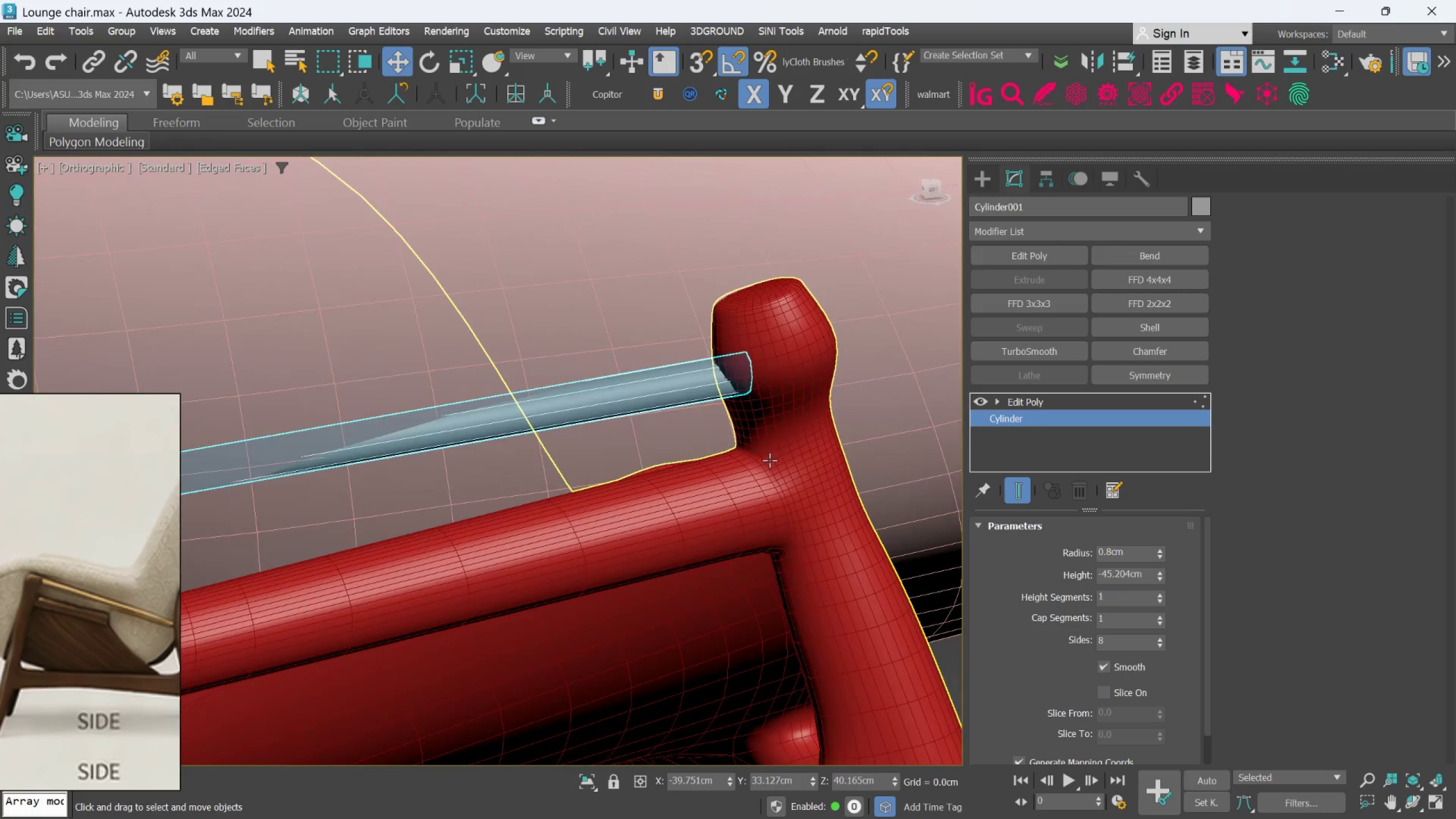 
scroll: coordinate [752, 480], scroll_direction: up, amount: 3.0
 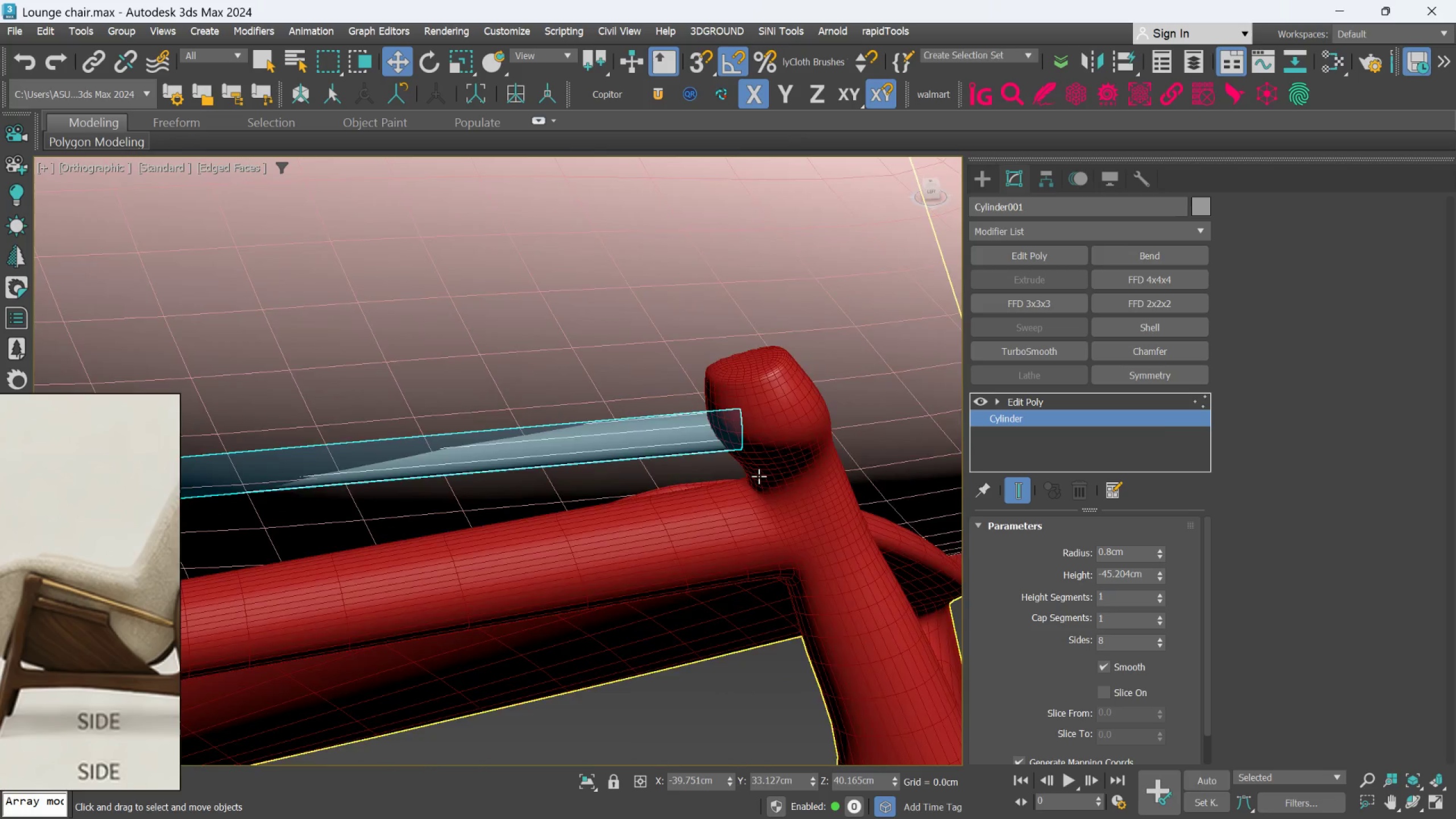 
scroll: coordinate [769, 463], scroll_direction: down, amount: 3.0
 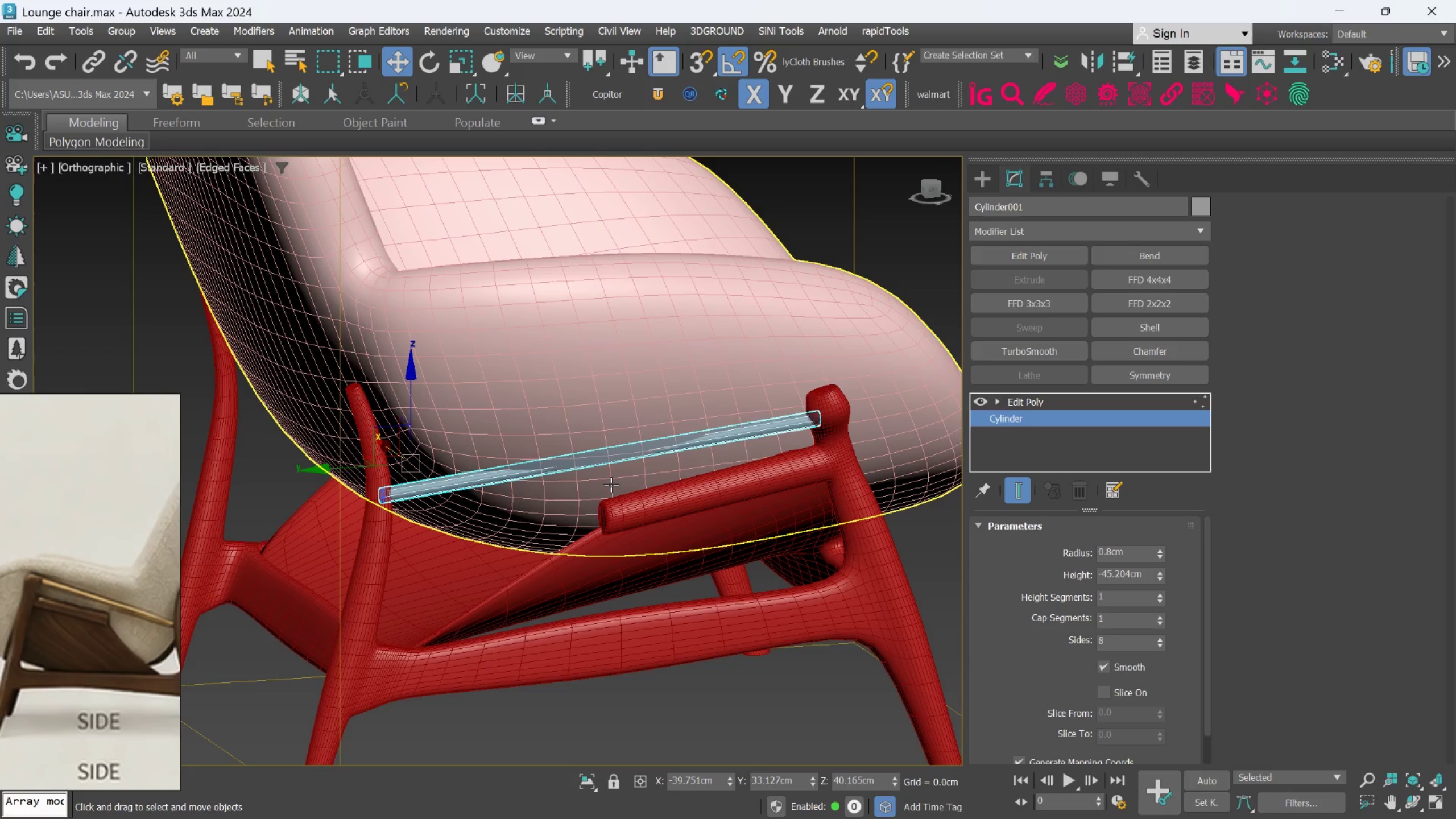 
key(L)
 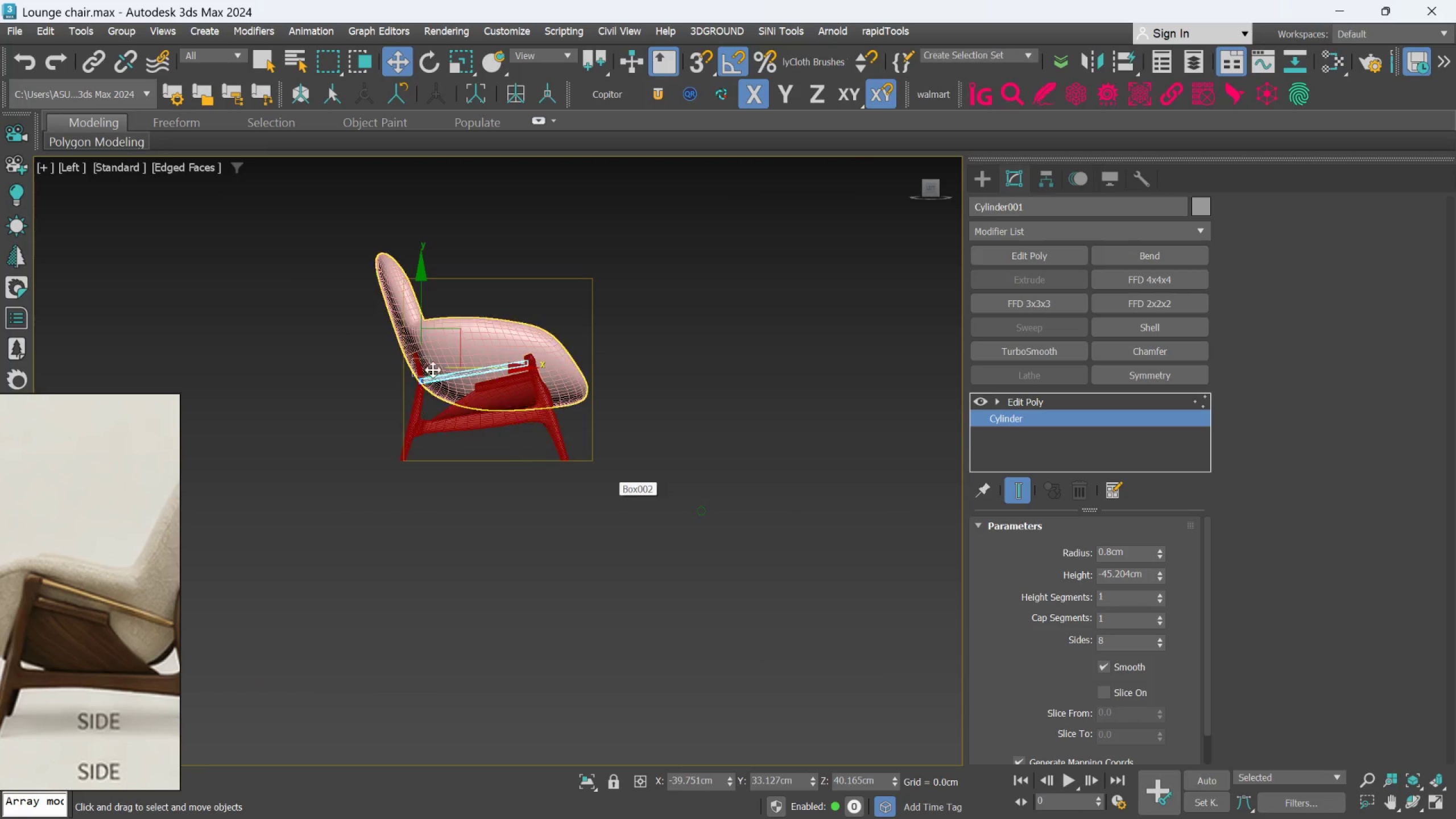 
scroll: coordinate [428, 357], scroll_direction: up, amount: 3.0
 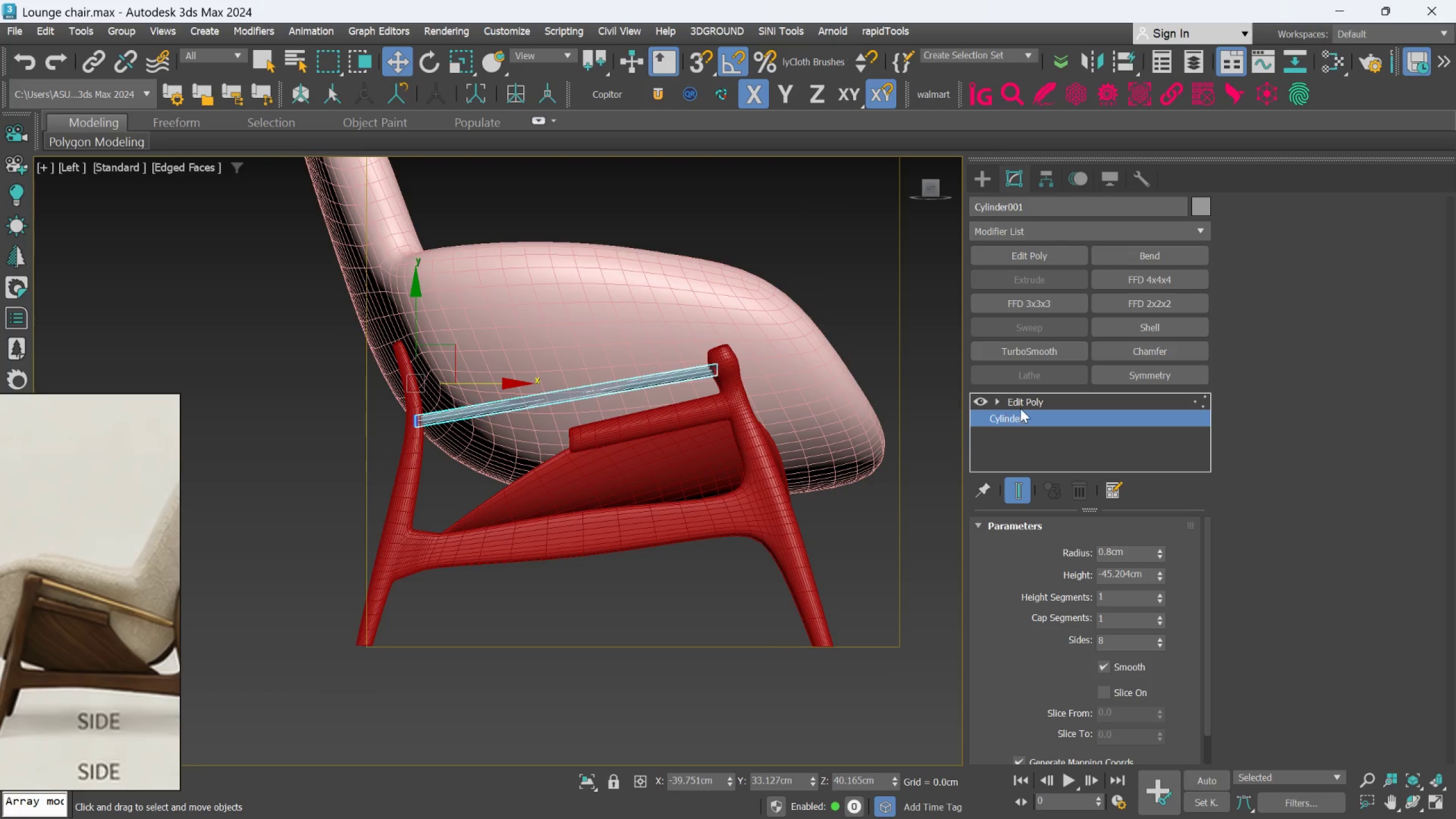 
left_click([1028, 402])
 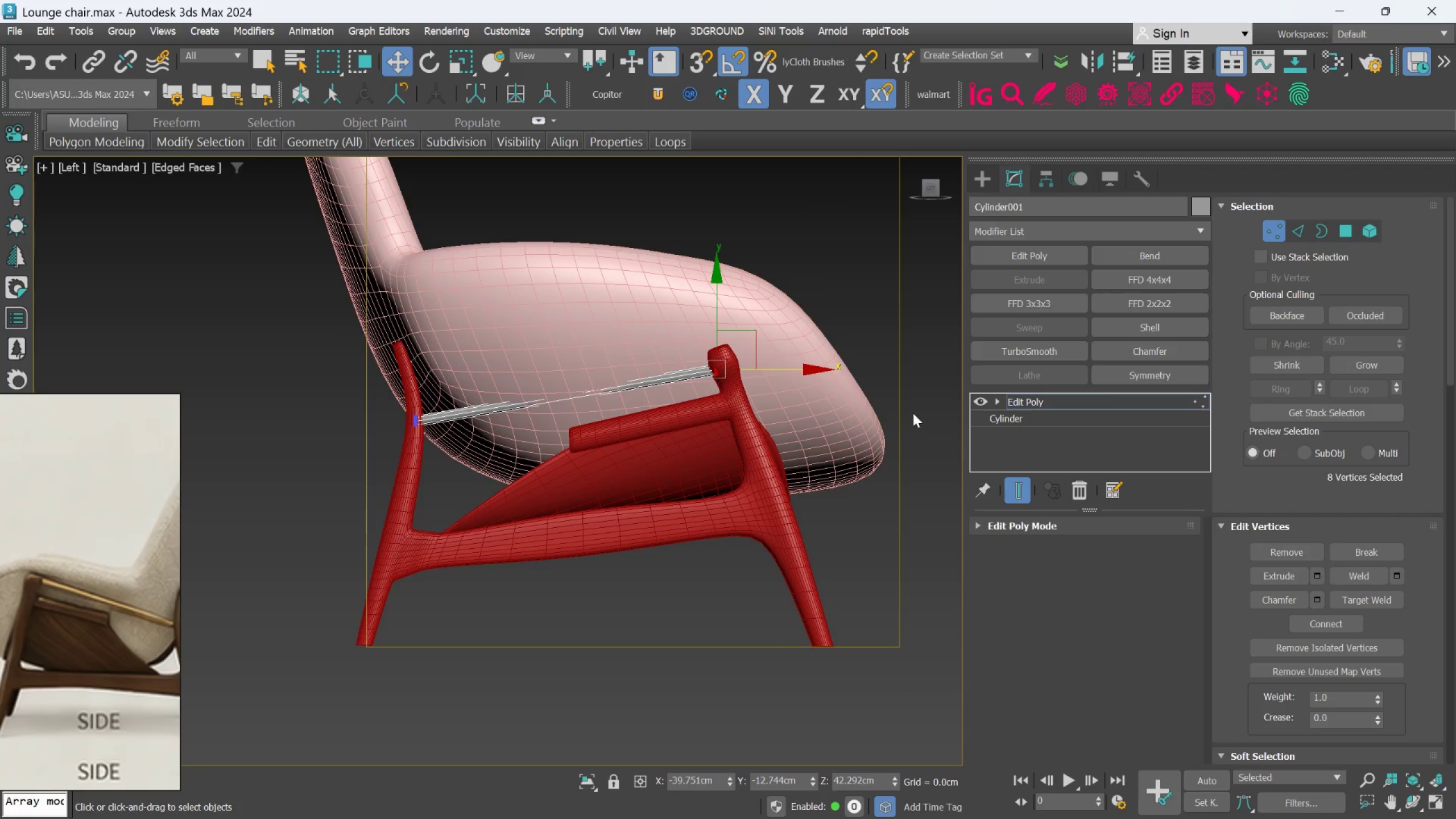 
scroll: coordinate [493, 493], scroll_direction: up, amount: 2.0
 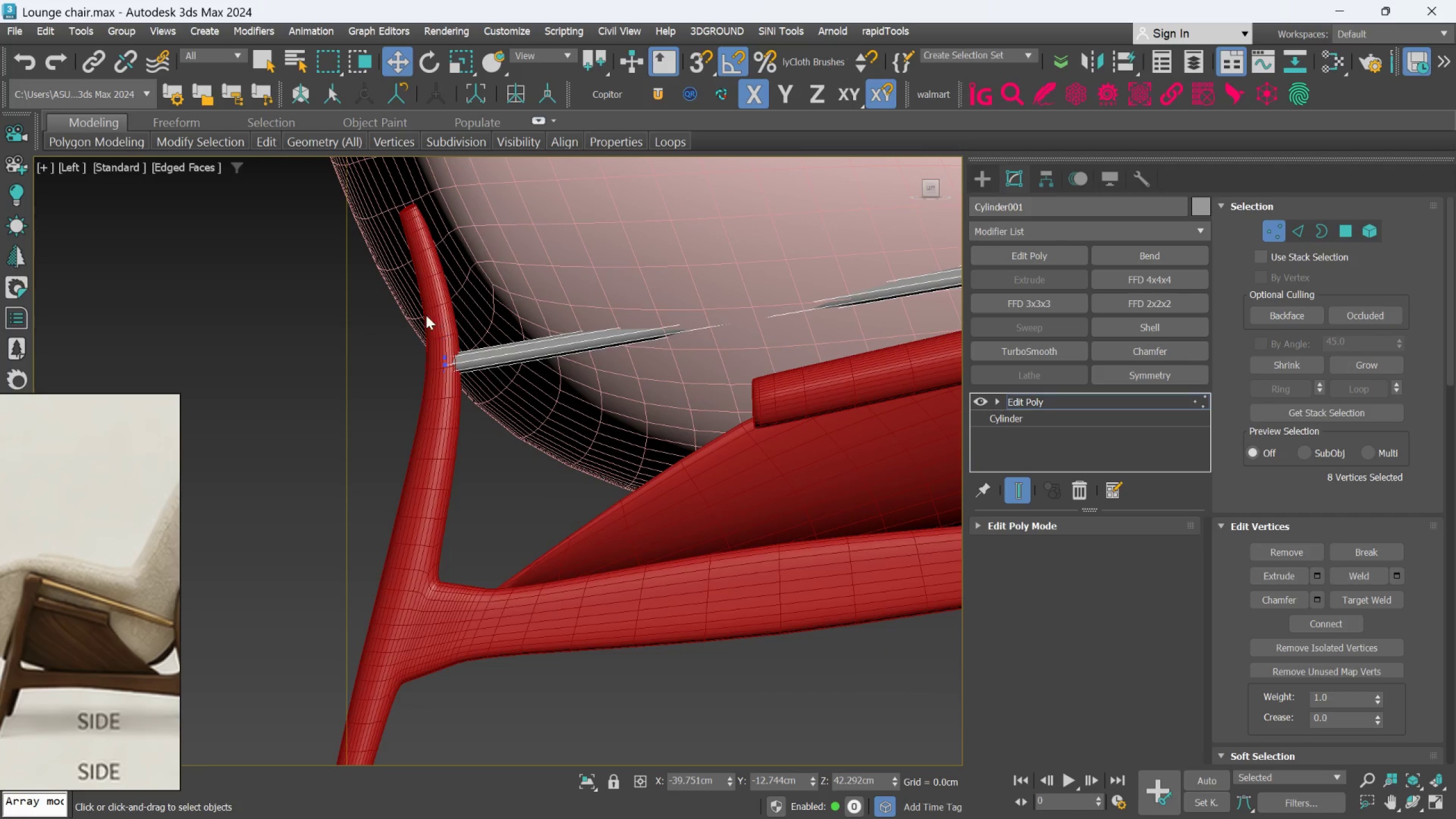 
left_click_drag(start_coordinate=[417, 314], to_coordinate=[524, 395])
 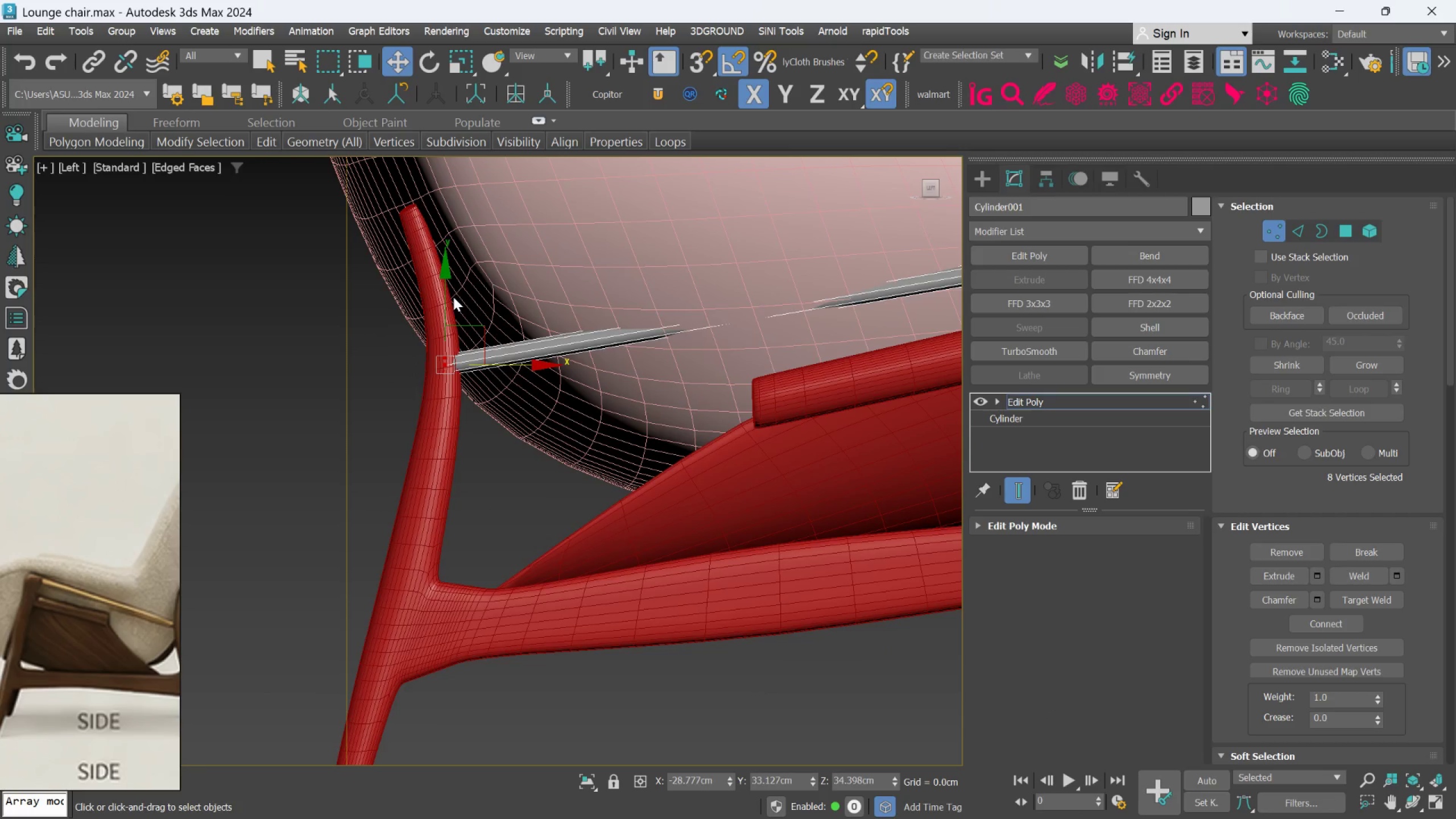 
left_click_drag(start_coordinate=[448, 295], to_coordinate=[440, 363])
 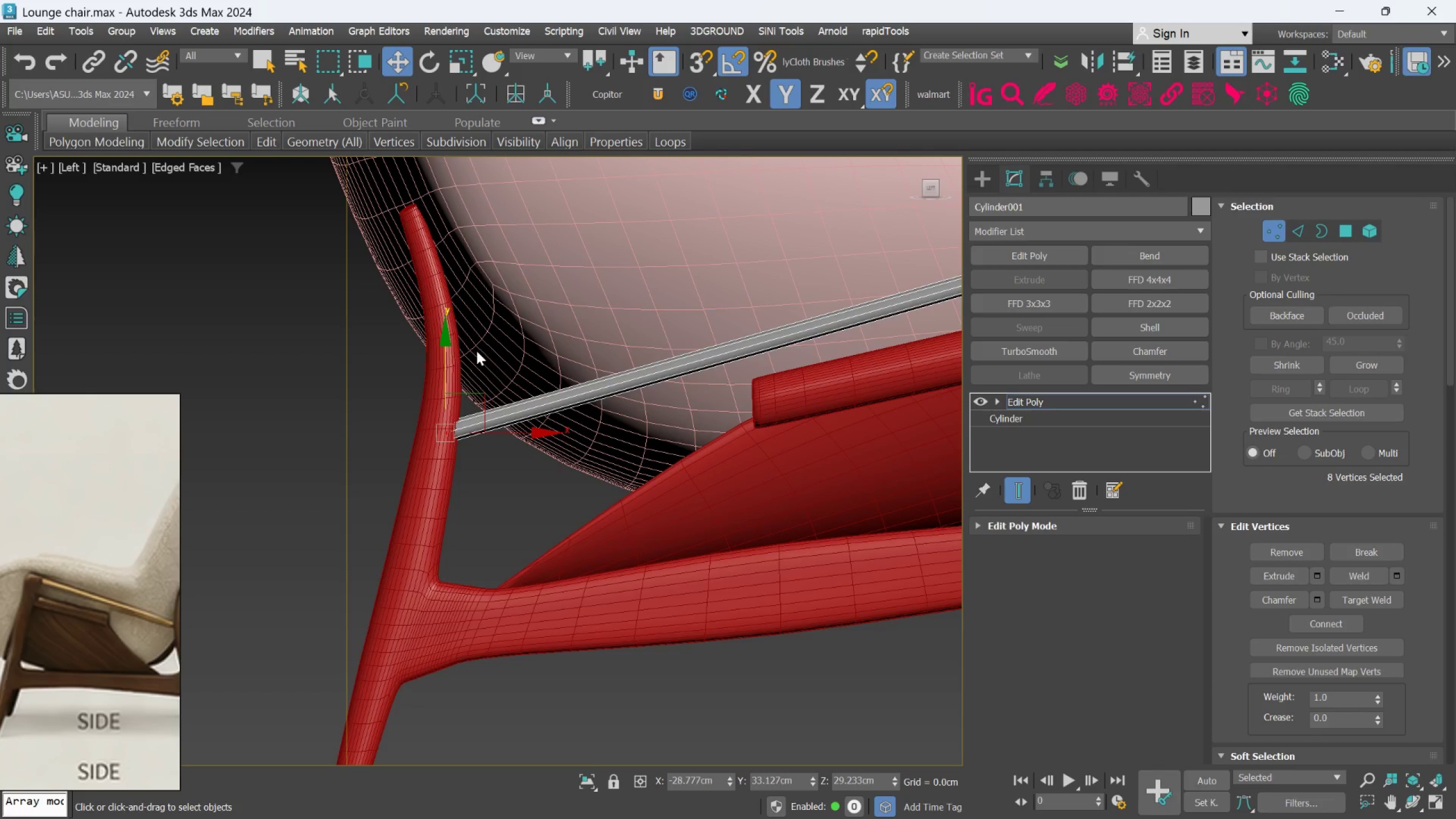 
scroll: coordinate [477, 351], scroll_direction: down, amount: 2.0
 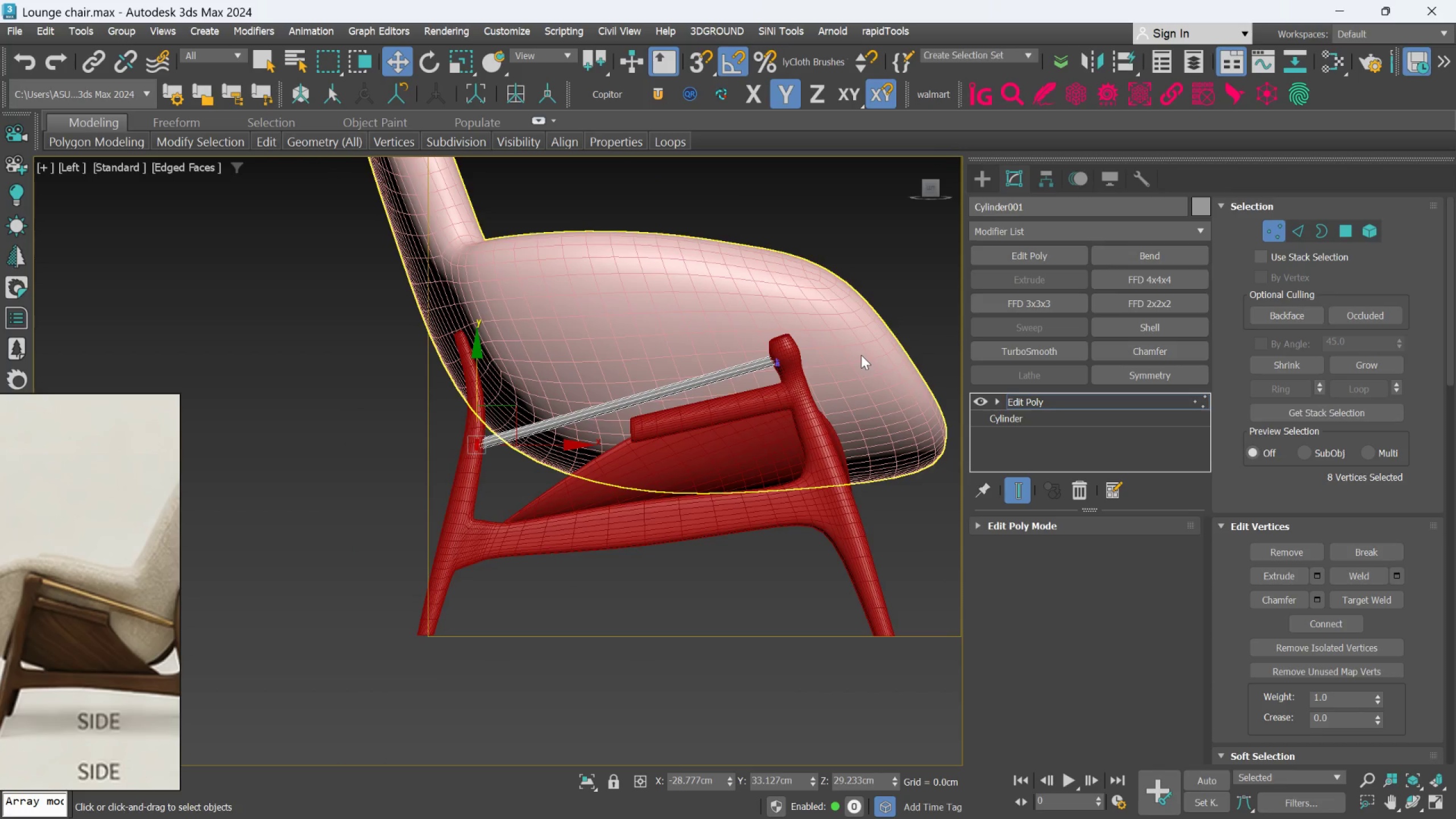 
scroll: coordinate [863, 361], scroll_direction: up, amount: 2.0
 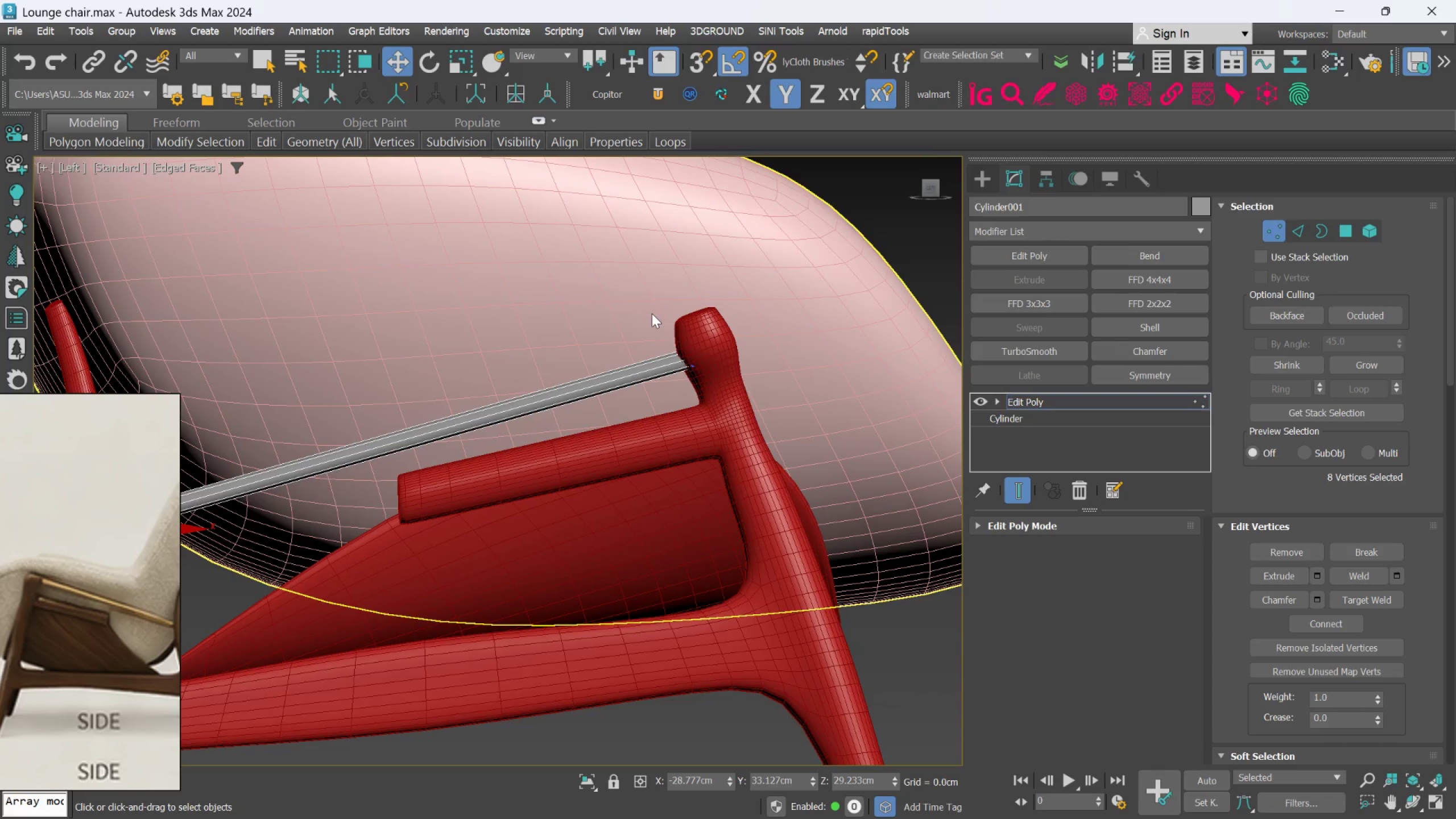 
left_click_drag(start_coordinate=[652, 313], to_coordinate=[726, 374])
 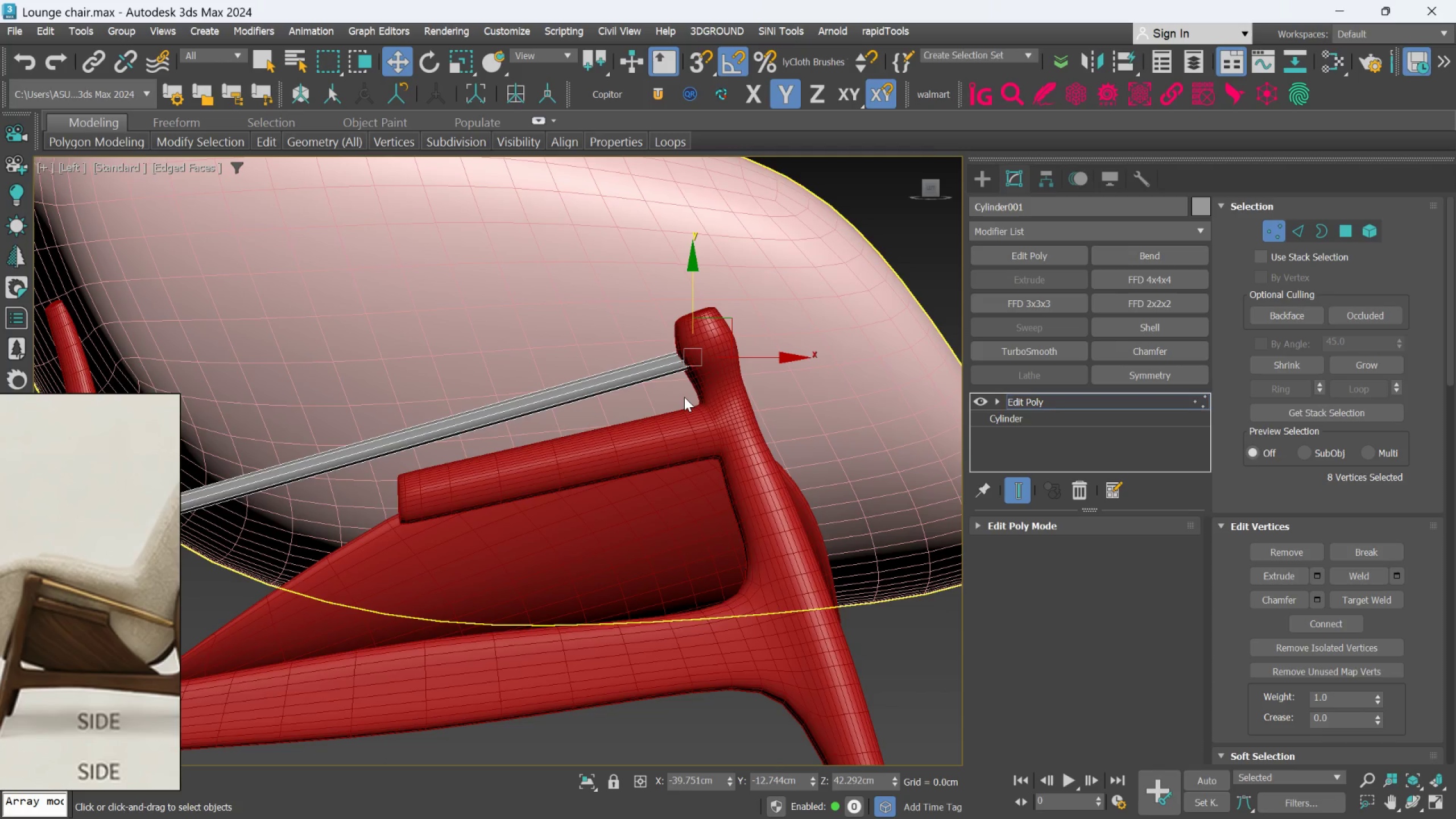 
scroll: coordinate [694, 395], scroll_direction: down, amount: 2.0
 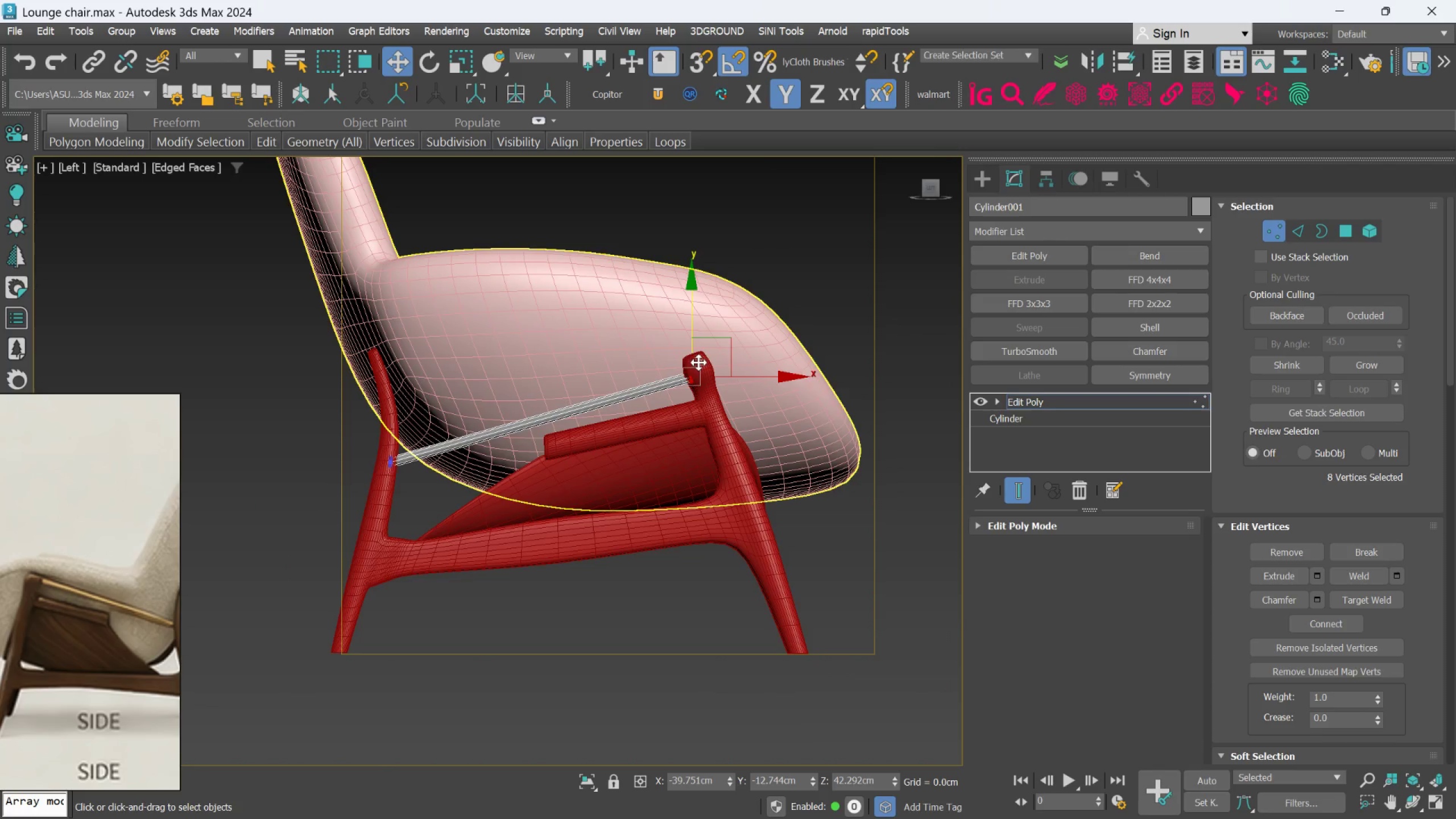 
scroll: coordinate [677, 361], scroll_direction: up, amount: 1.0
 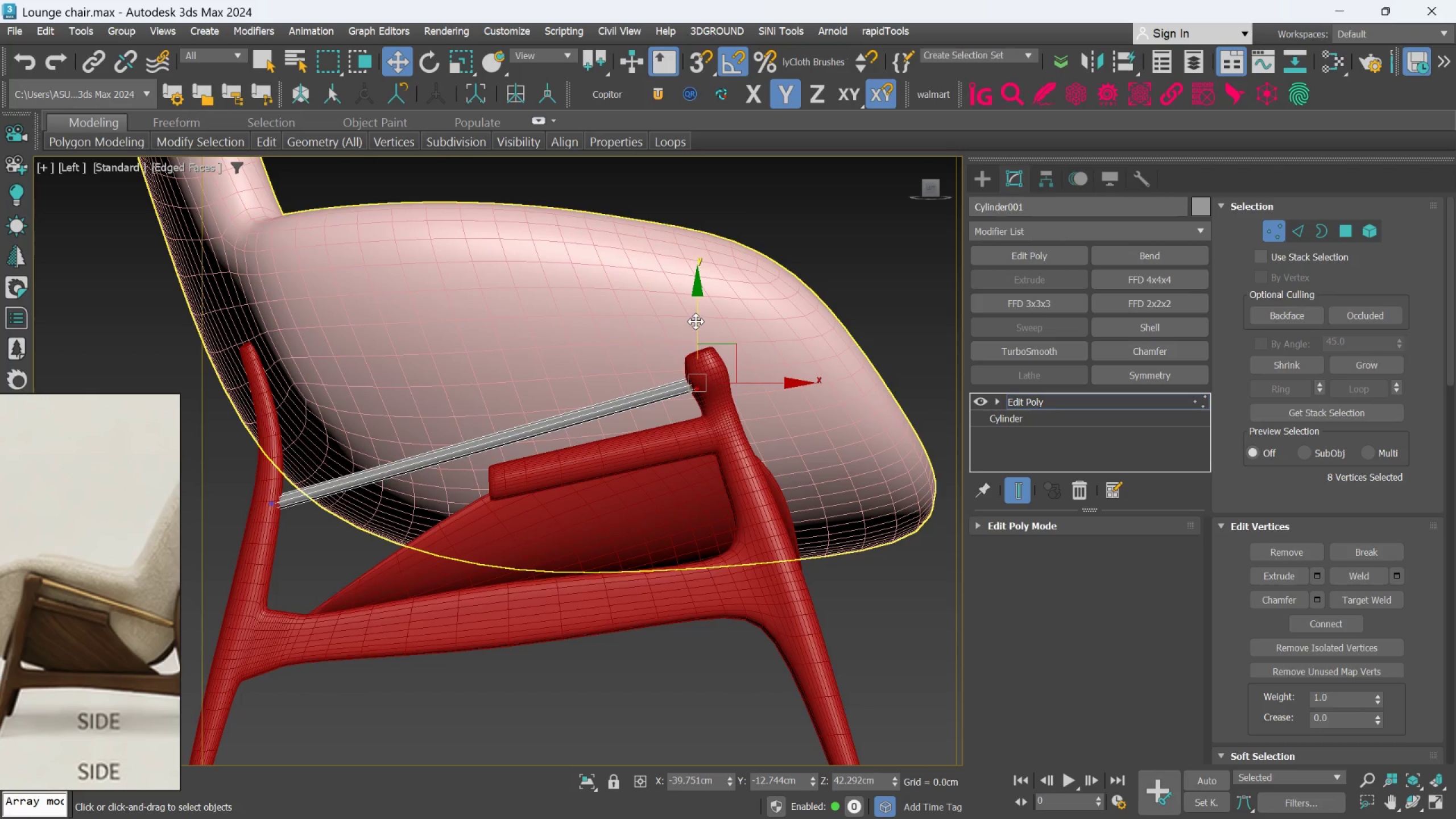 
left_click_drag(start_coordinate=[696, 321], to_coordinate=[698, 315])
 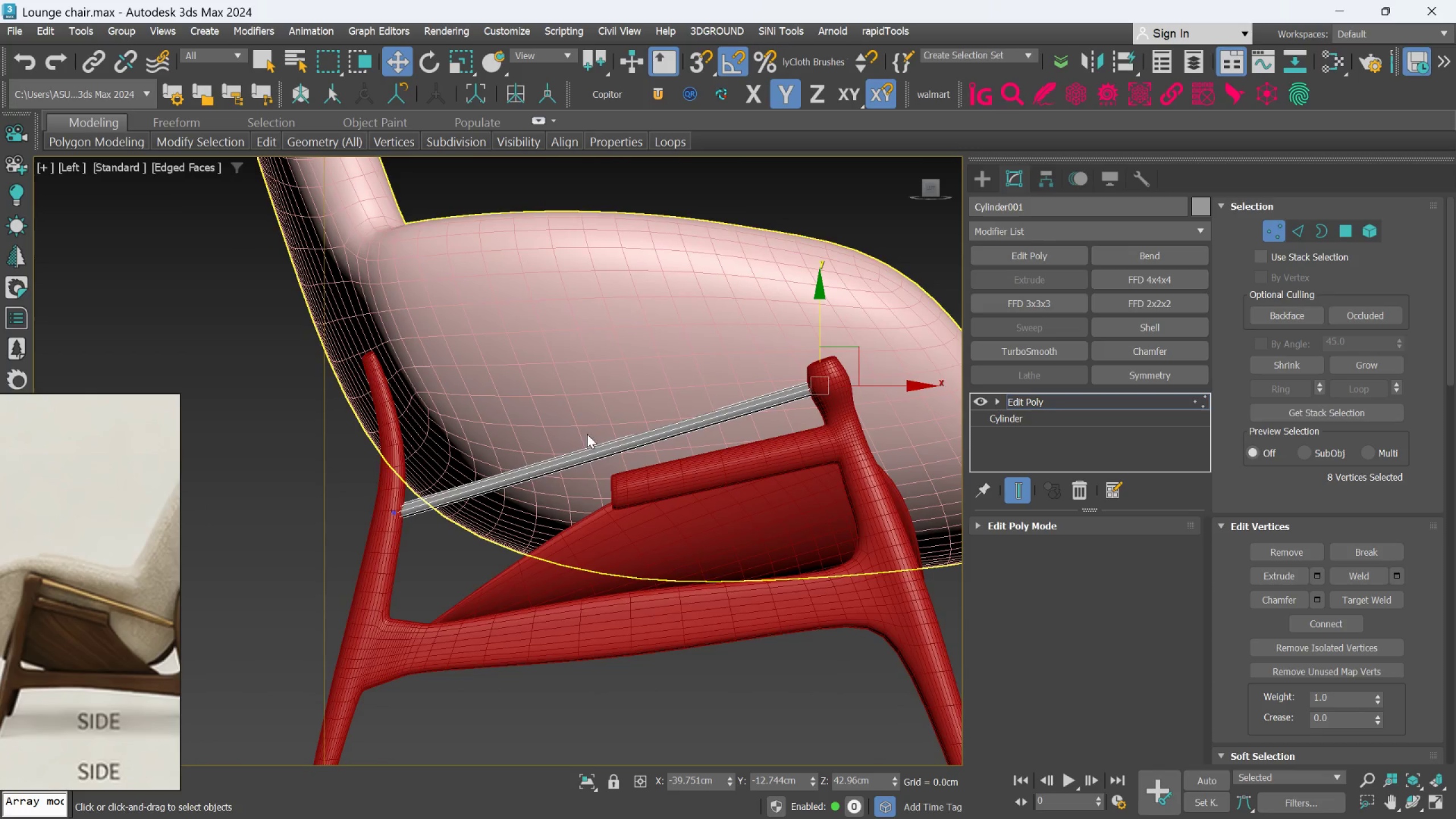 
scroll: coordinate [495, 474], scroll_direction: up, amount: 1.0
 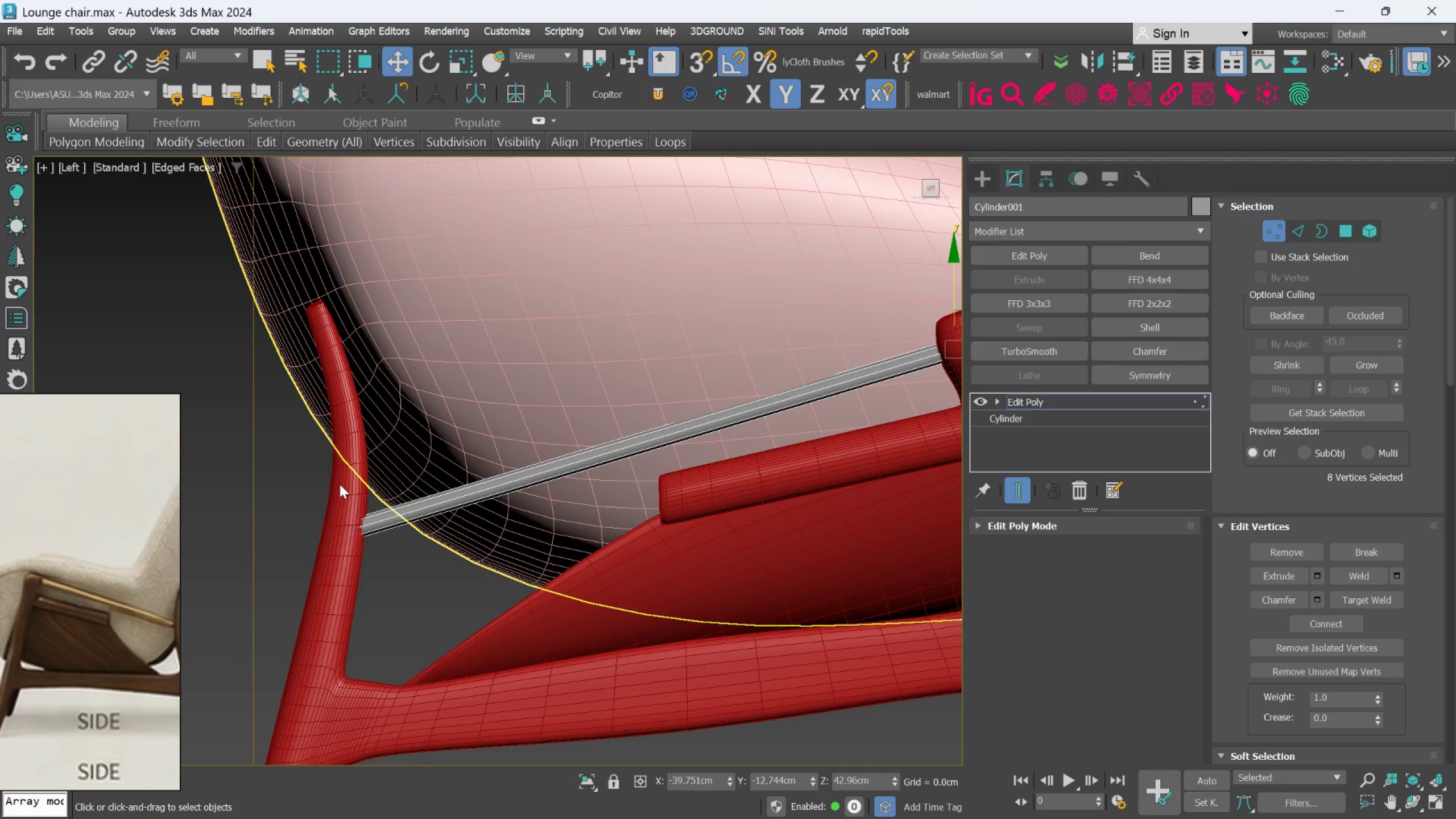 
left_click_drag(start_coordinate=[331, 484], to_coordinate=[391, 554])
 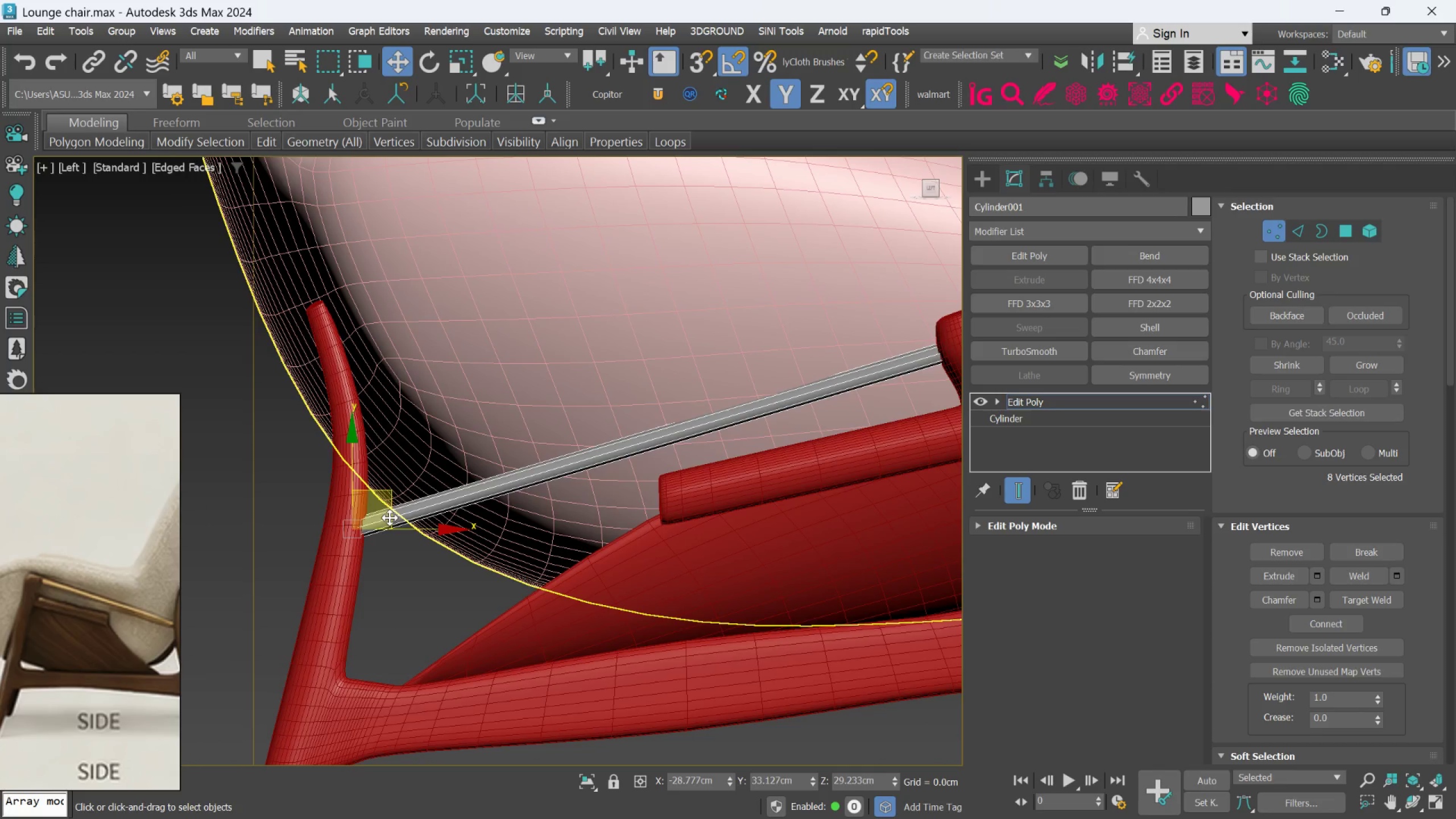 
scroll: coordinate [390, 518], scroll_direction: down, amount: 1.0
 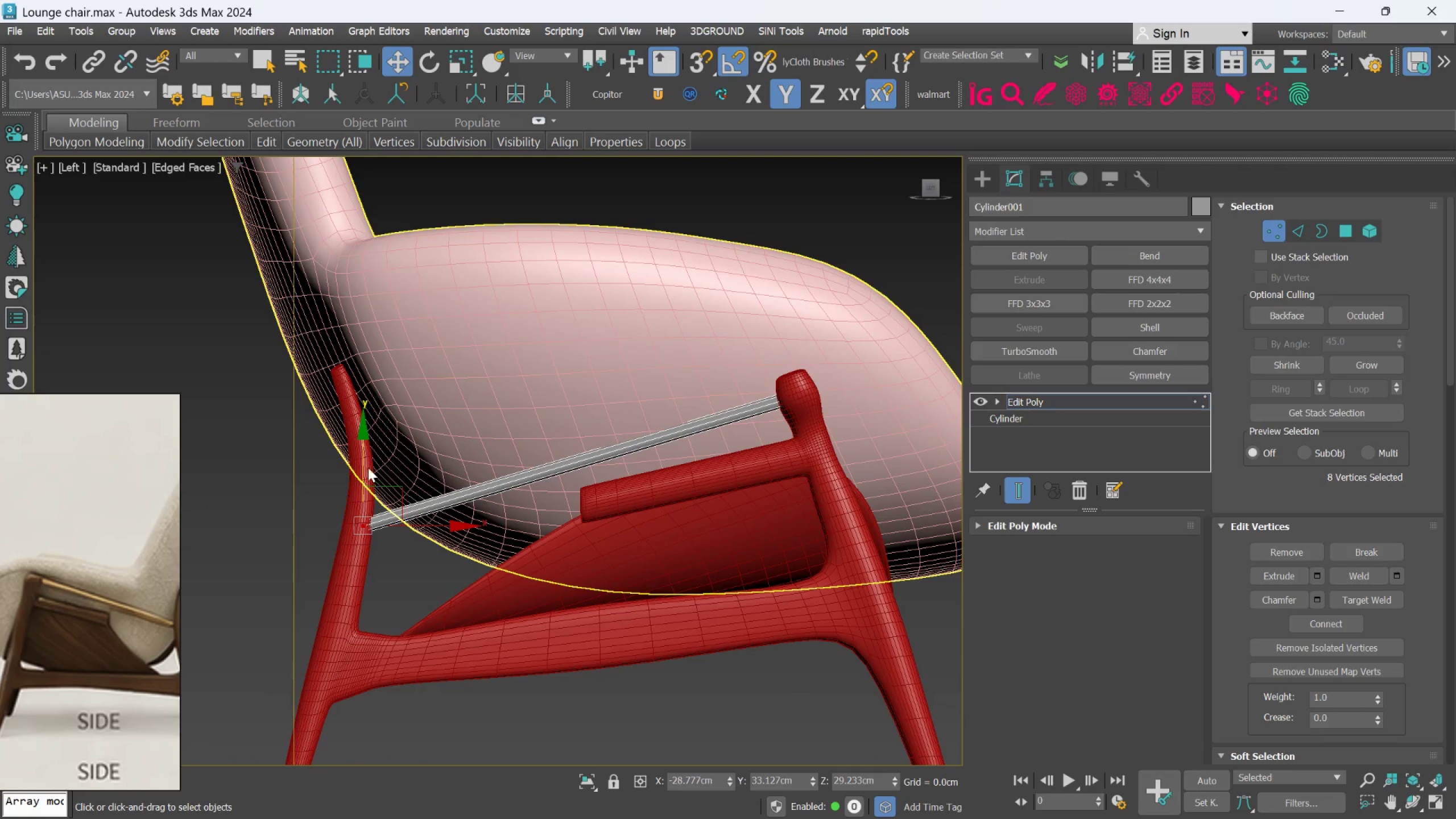 
left_click_drag(start_coordinate=[365, 457], to_coordinate=[364, 427])
 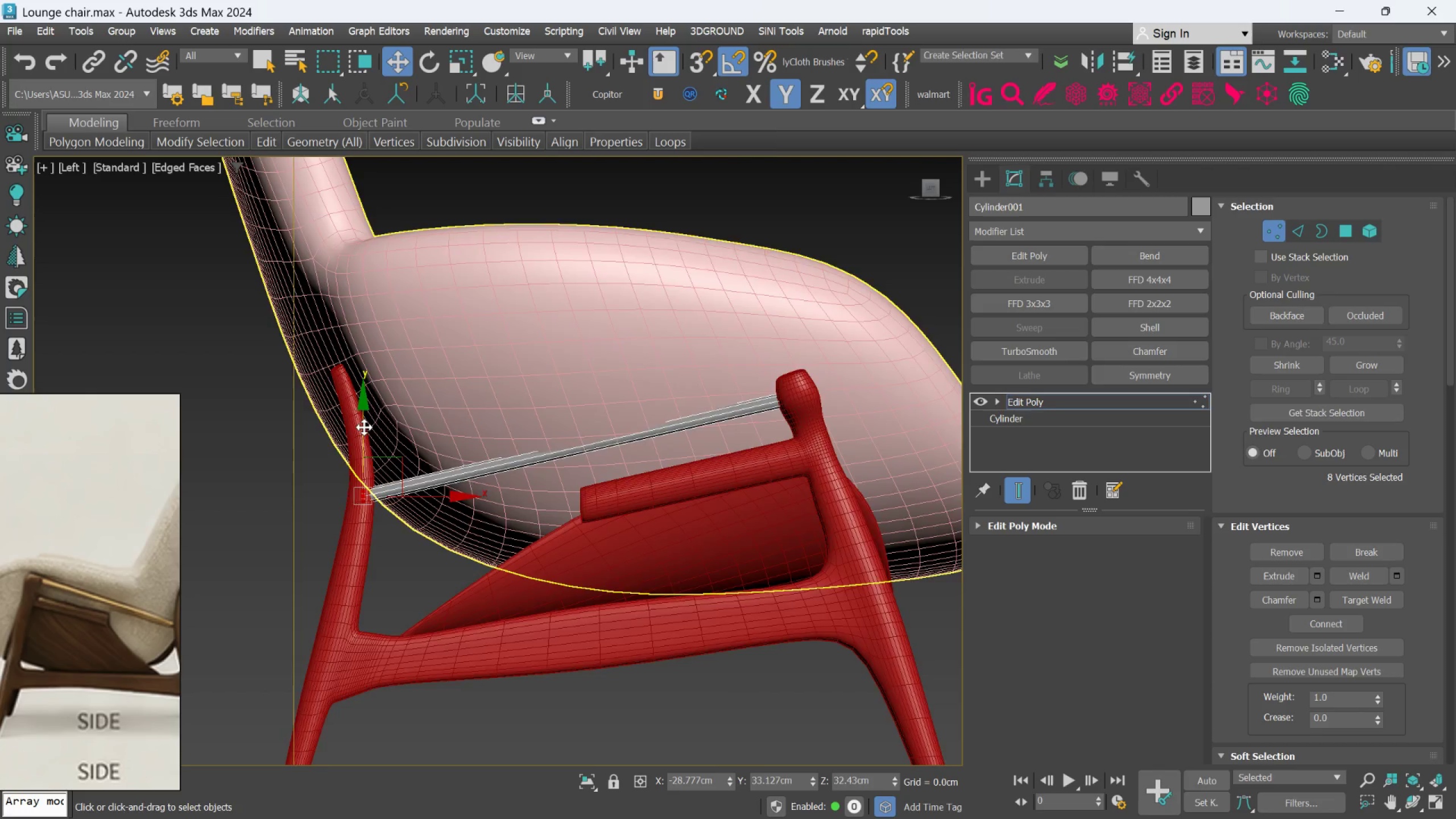 
scroll: coordinate [184, 560], scroll_direction: down, amount: 3.0
 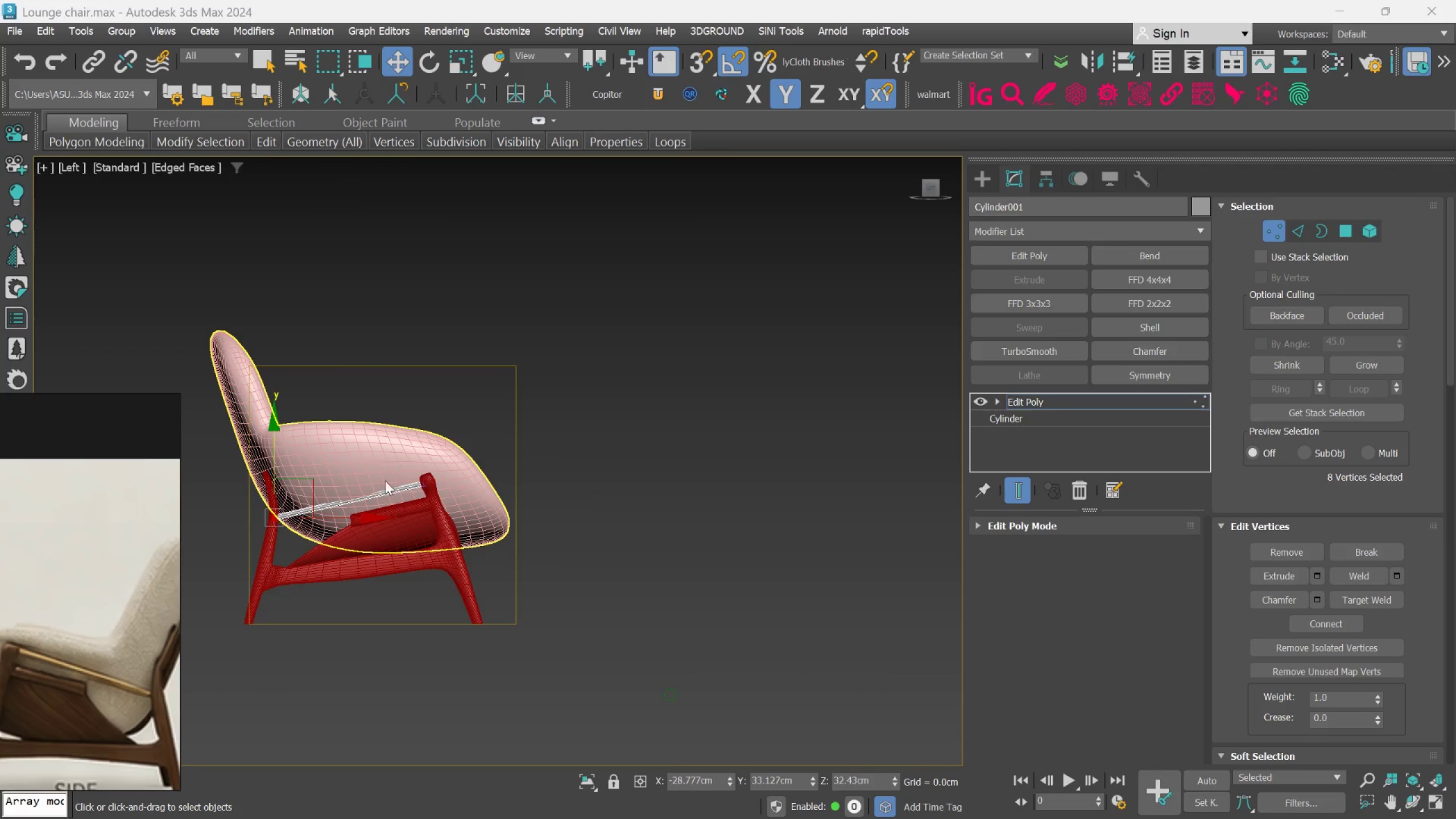 
scroll: coordinate [575, 538], scroll_direction: up, amount: 3.0
 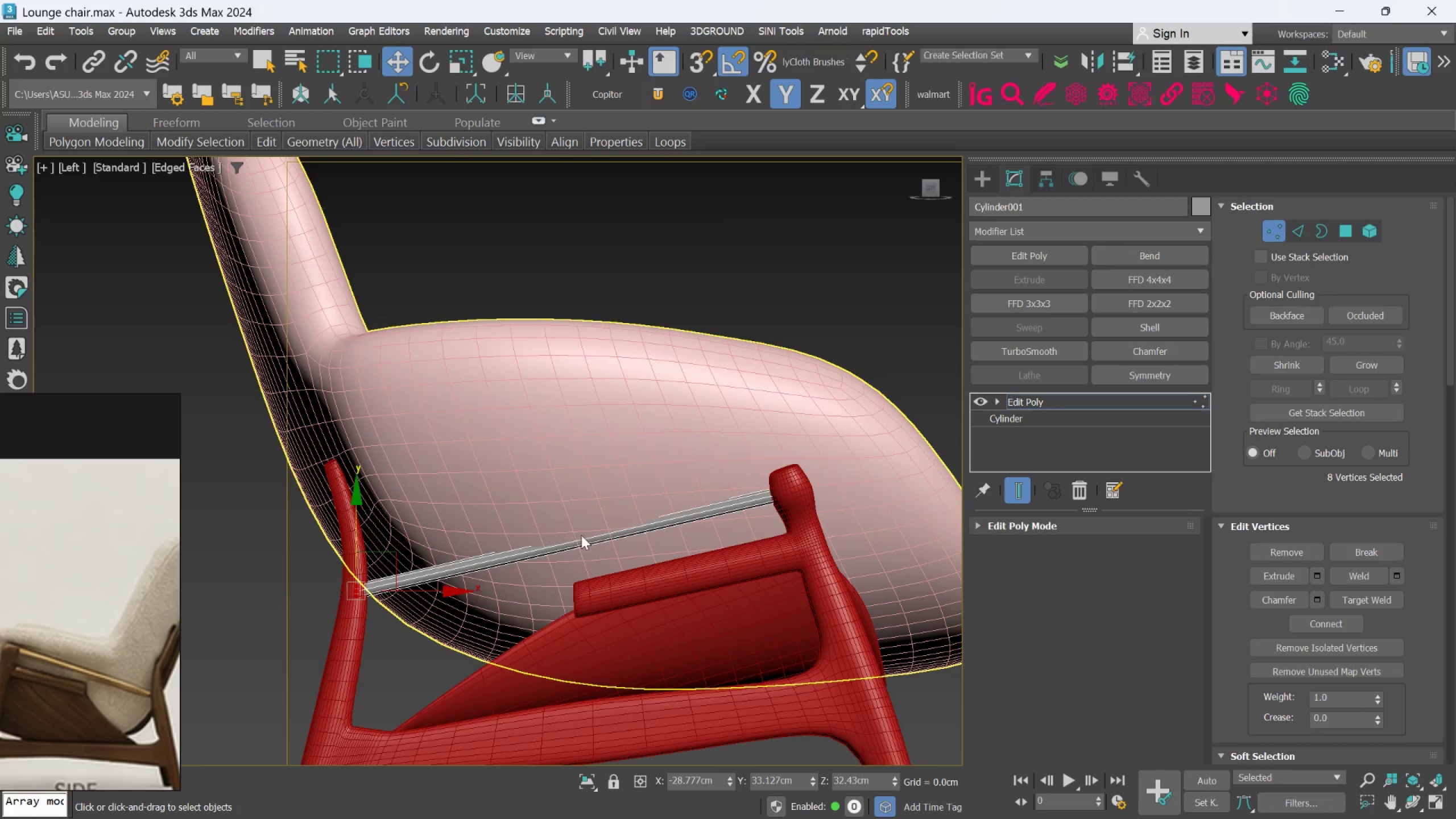 
hold_key(key=AltLeft, duration=0.92)
 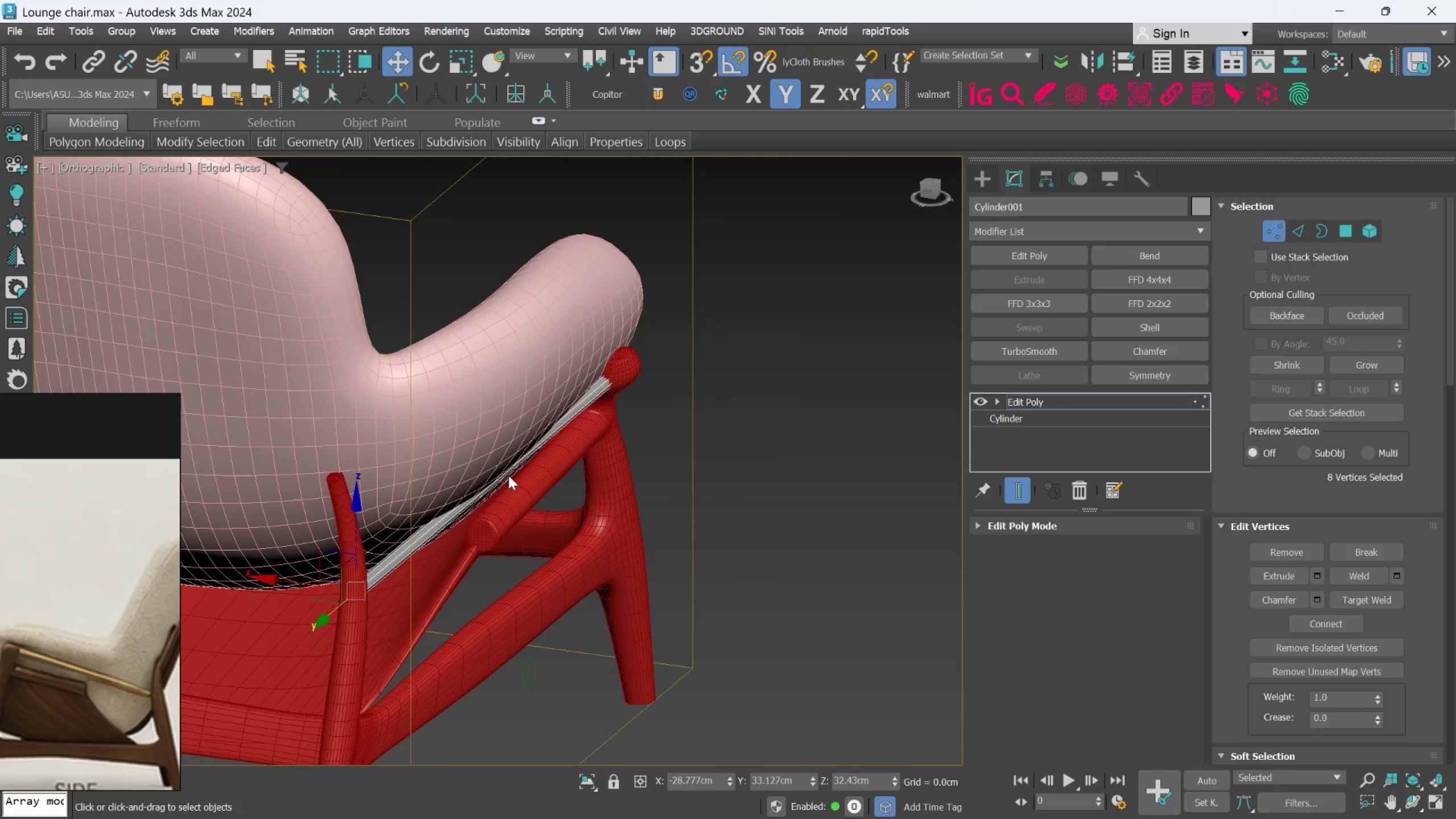 
hold_key(key=AltLeft, duration=0.88)
 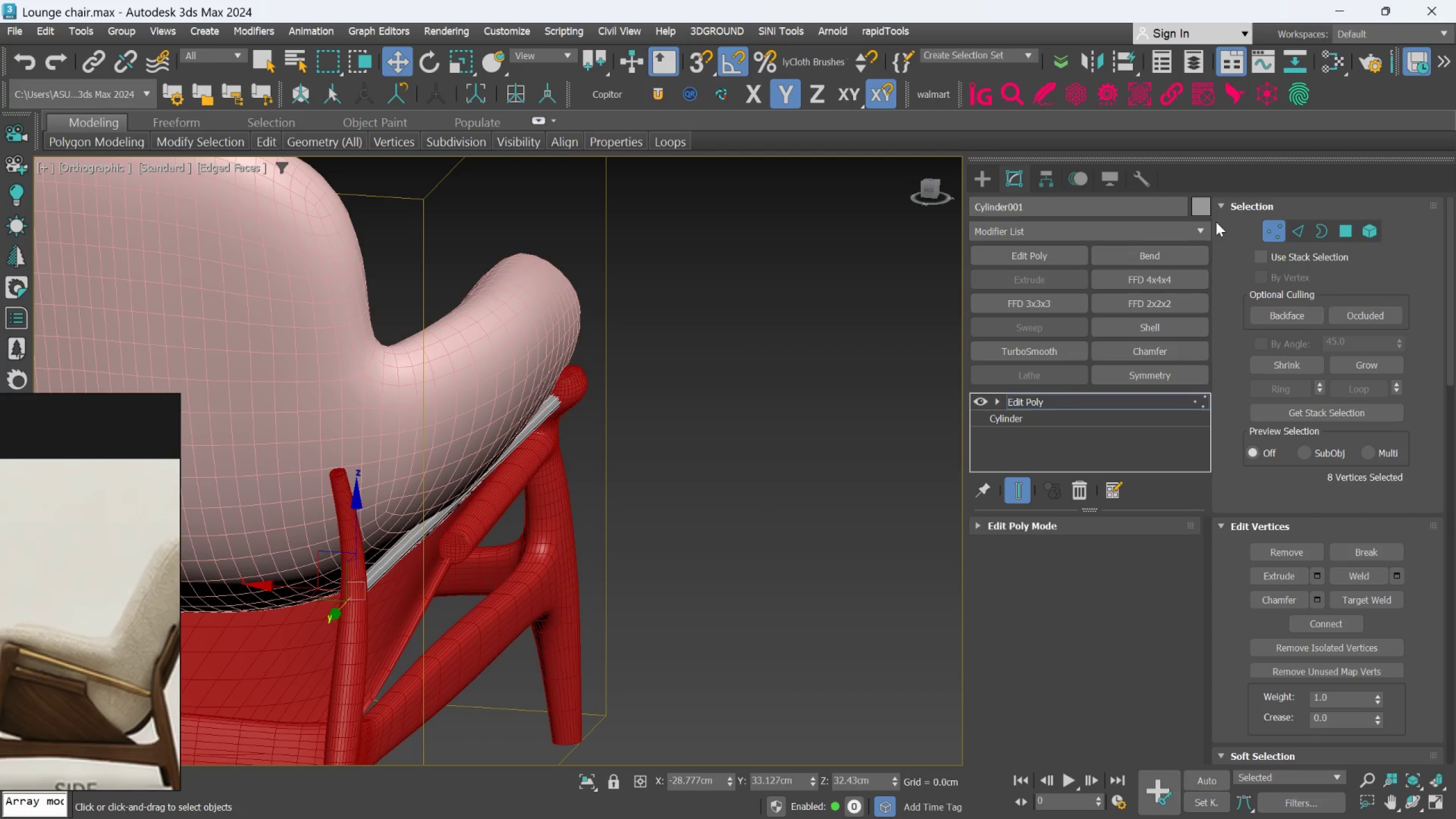 
left_click([985, 174])
 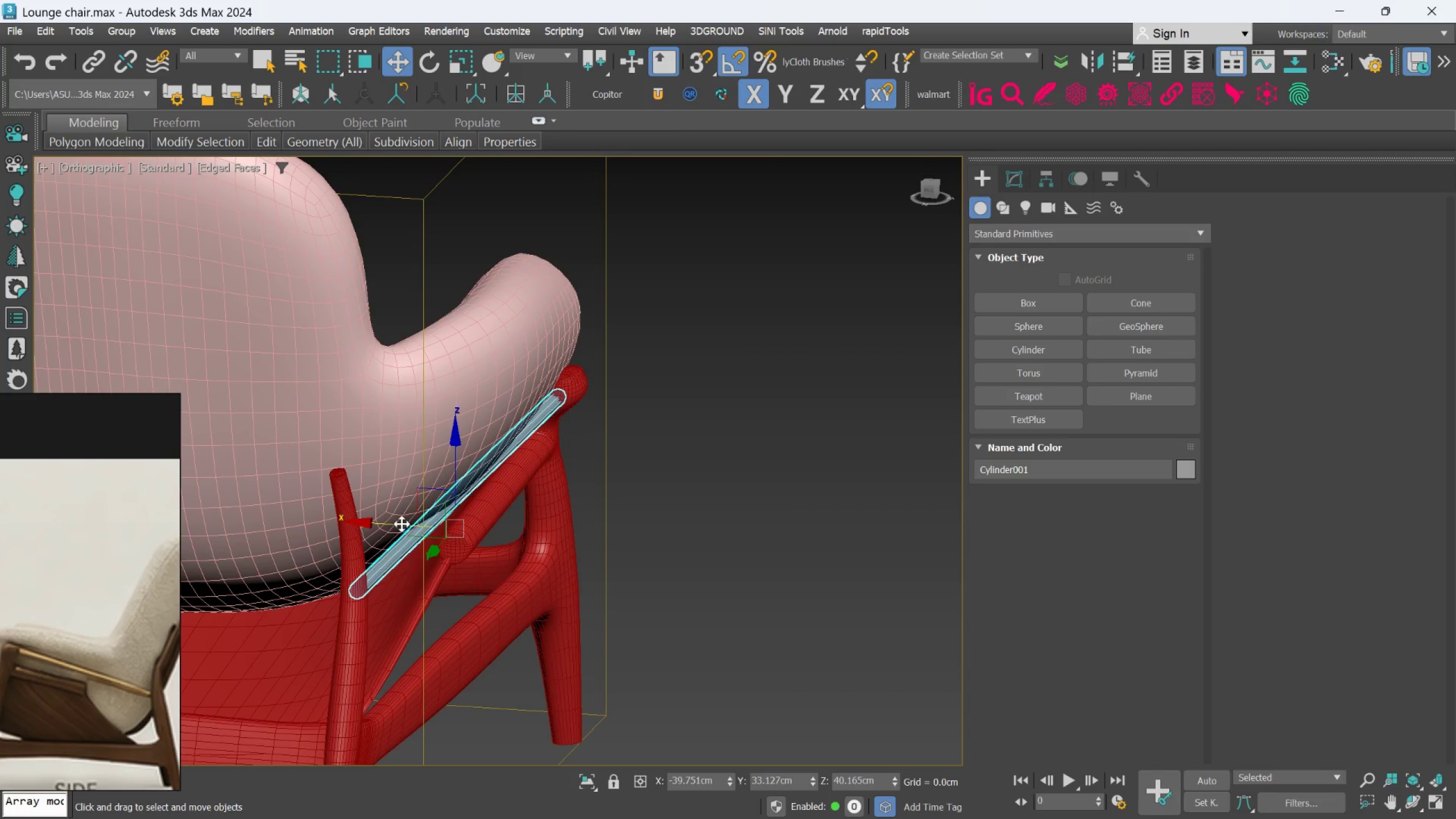 
left_click_drag(start_coordinate=[400, 522], to_coordinate=[406, 523])
 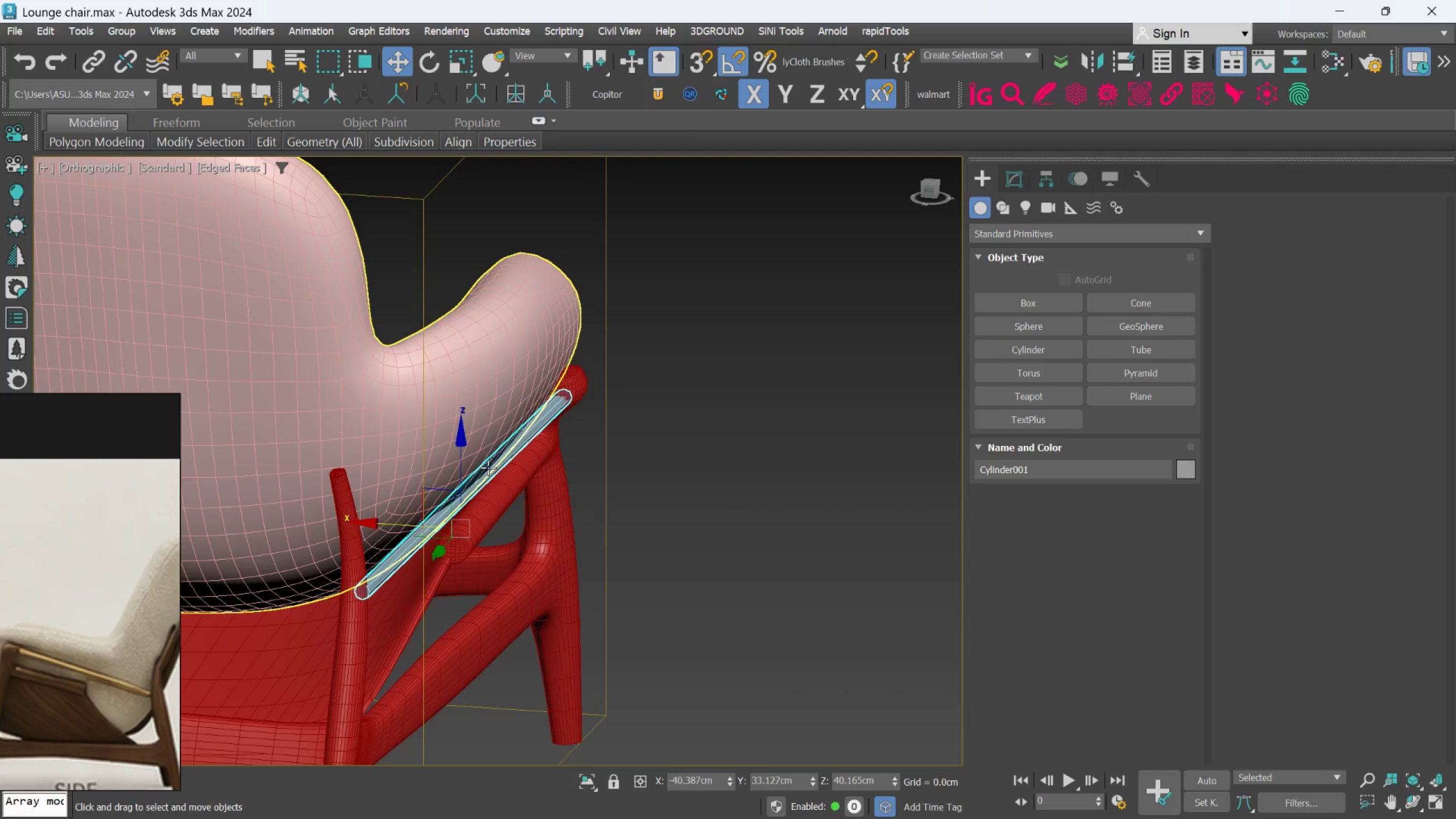 
scroll: coordinate [504, 450], scroll_direction: up, amount: 2.0
 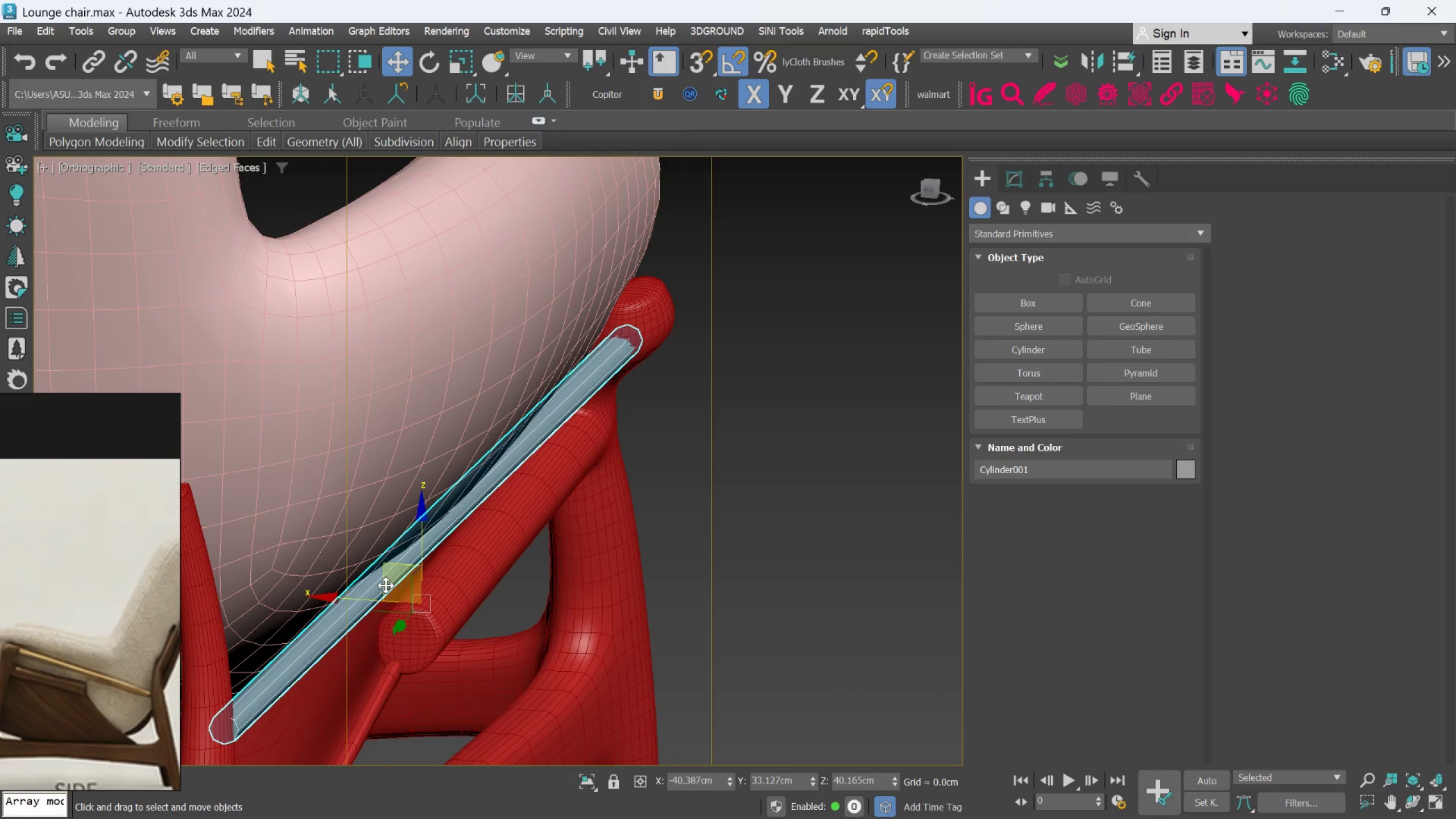 
hold_key(key=MetaLeft, duration=0.45)
 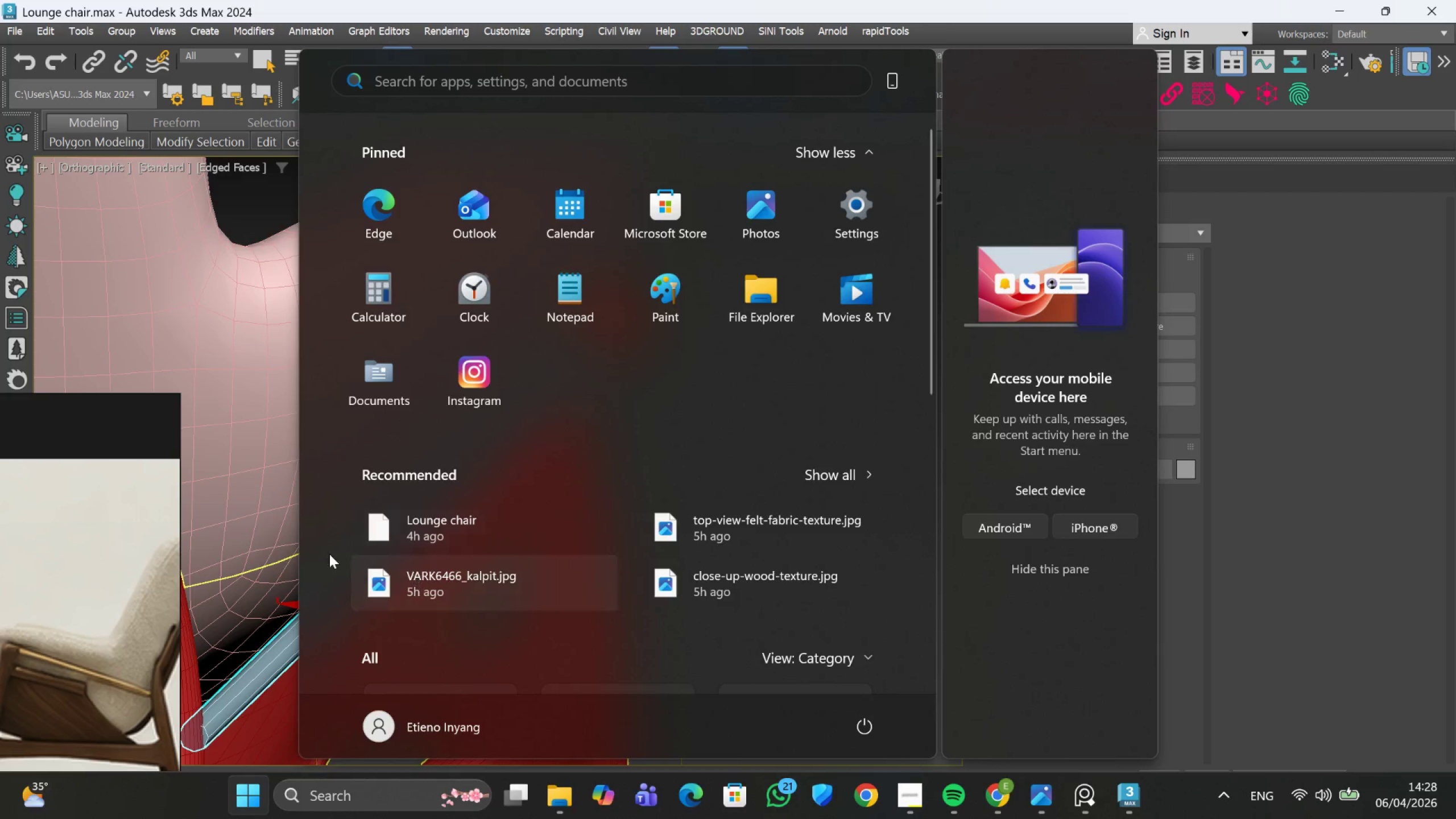 
scroll: coordinate [298, 549], scroll_direction: down, amount: 2.0
 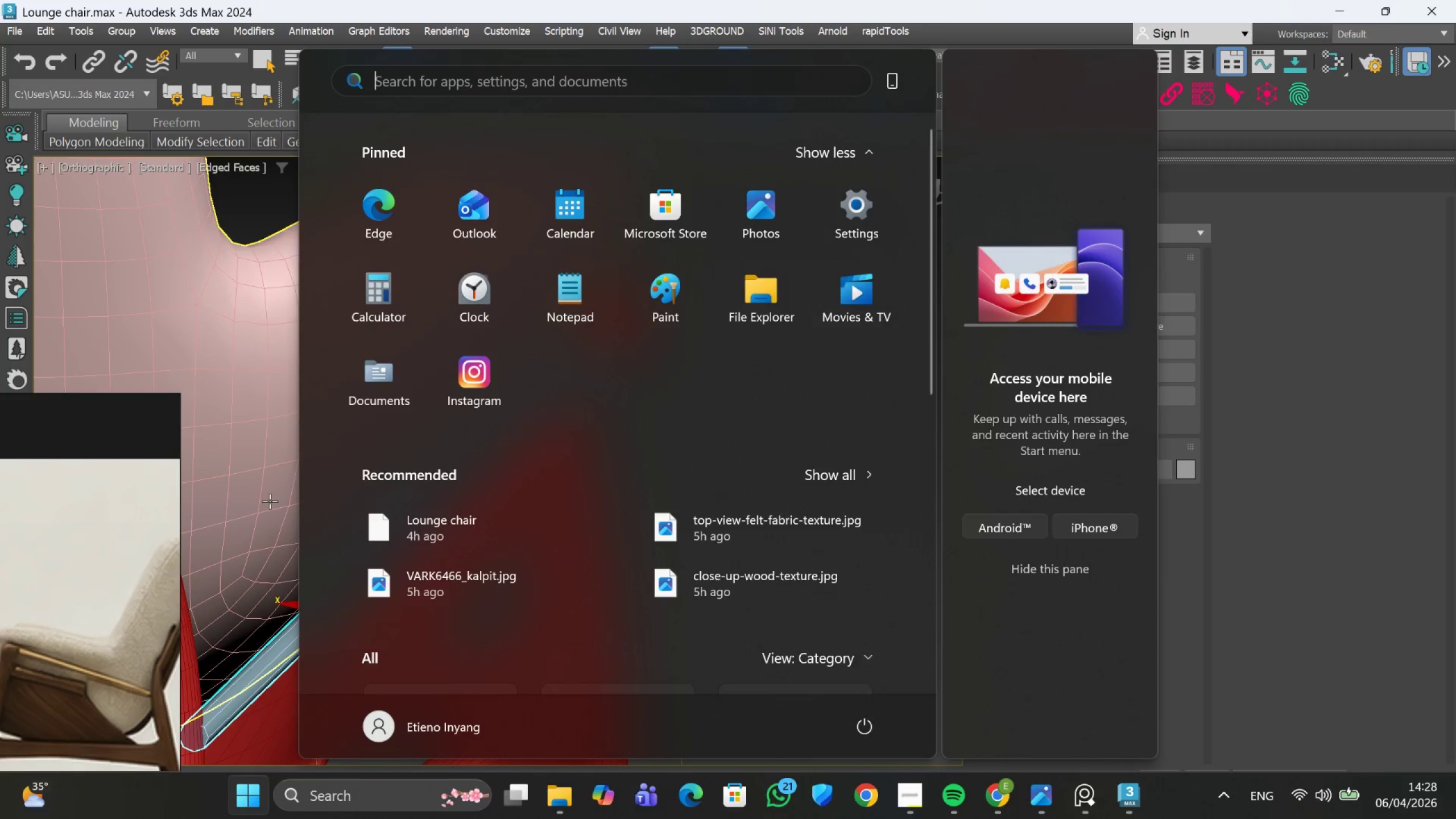 
left_click([270, 501])
 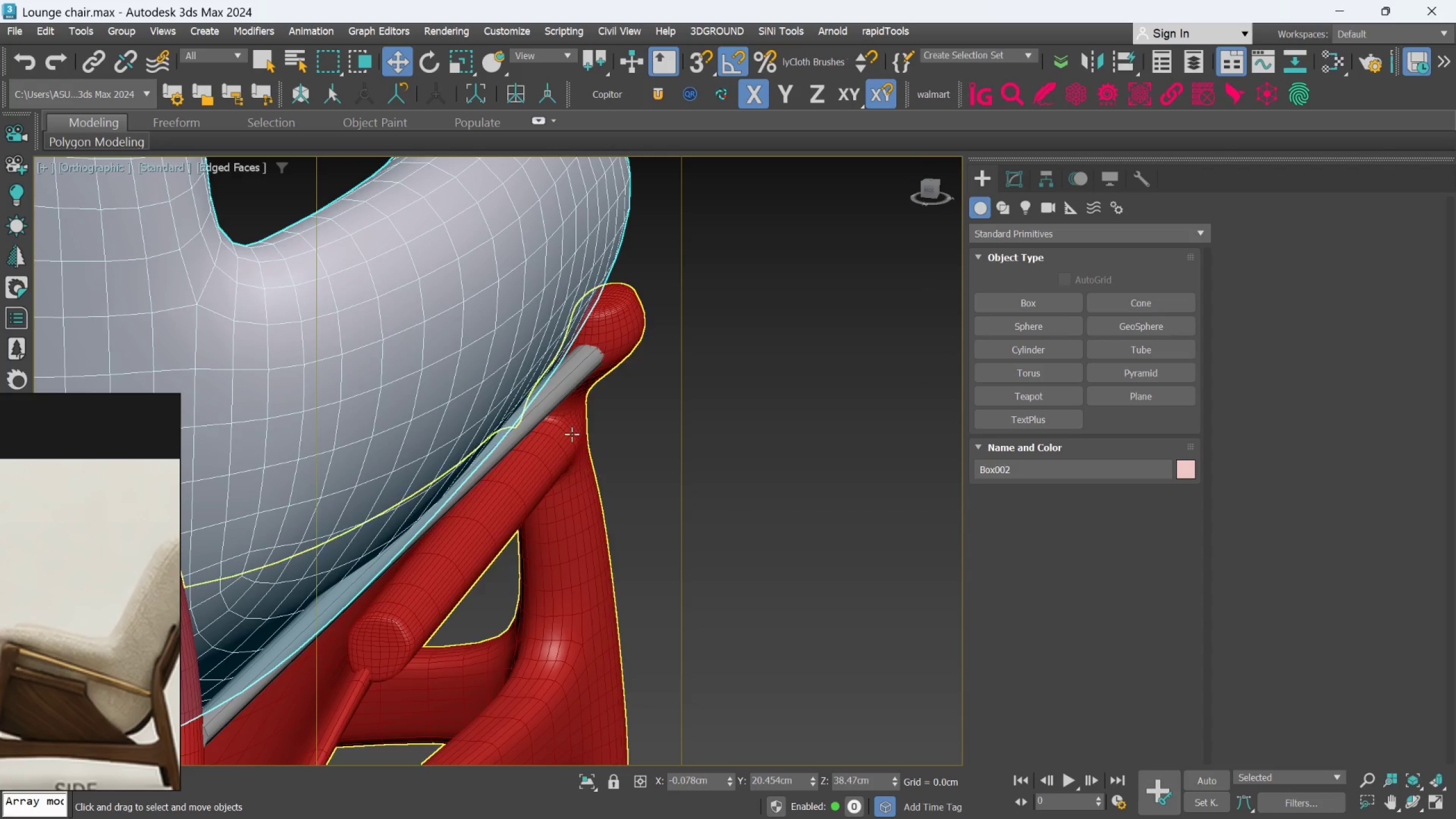 
left_click([580, 363])
 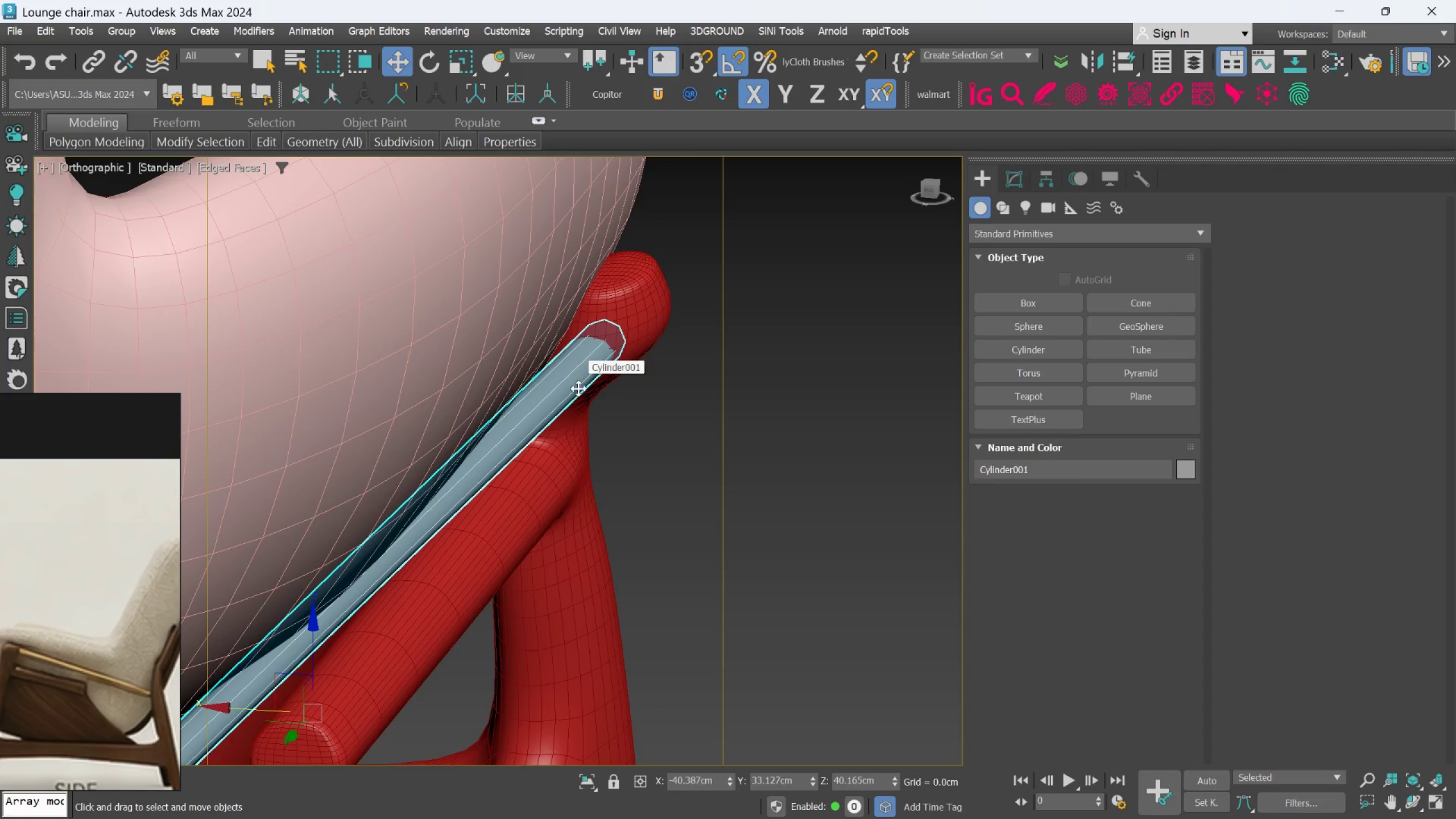 
scroll: coordinate [580, 363], scroll_direction: up, amount: 1.0
 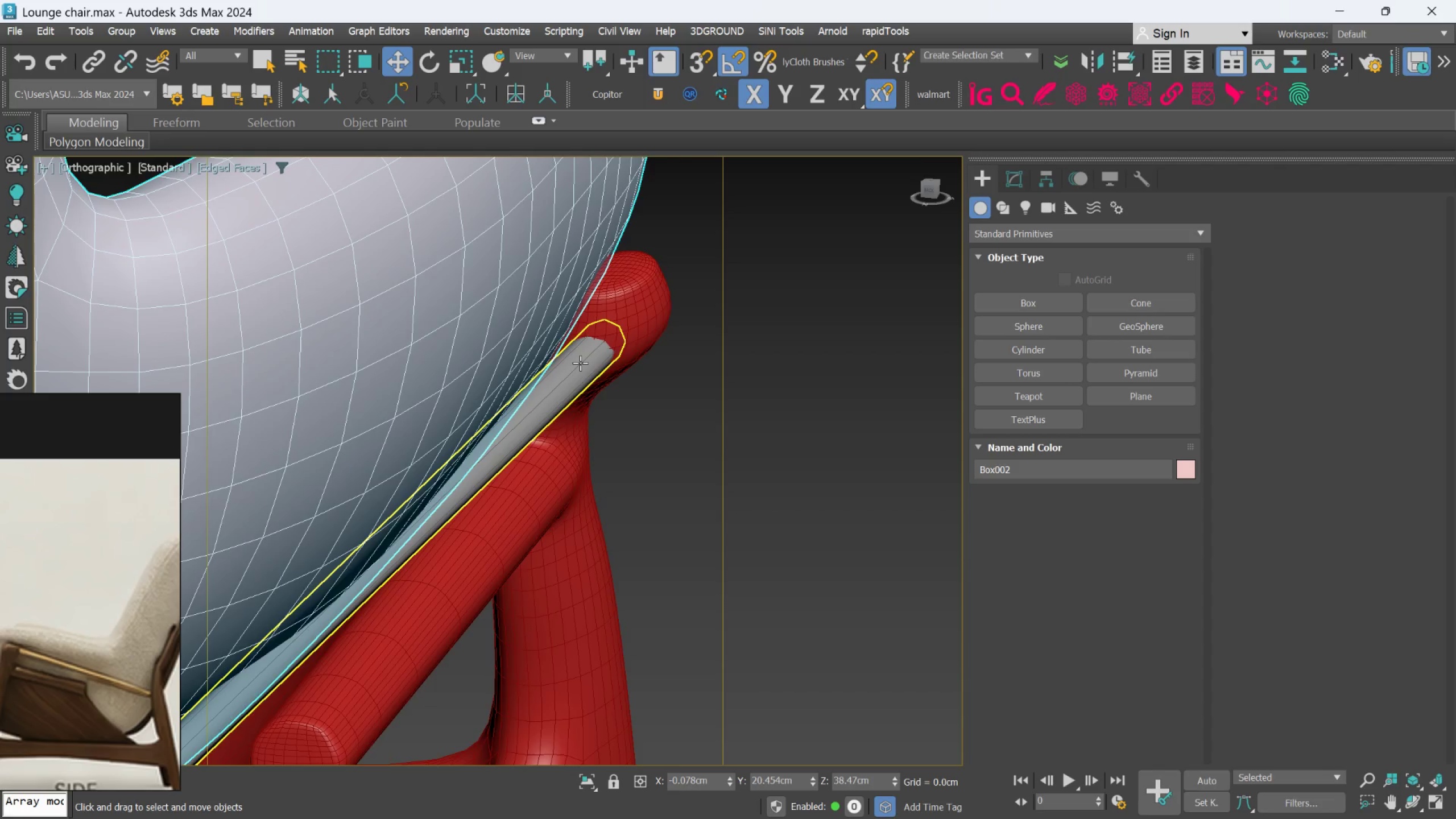 
scroll: coordinate [576, 406], scroll_direction: down, amount: 2.0
 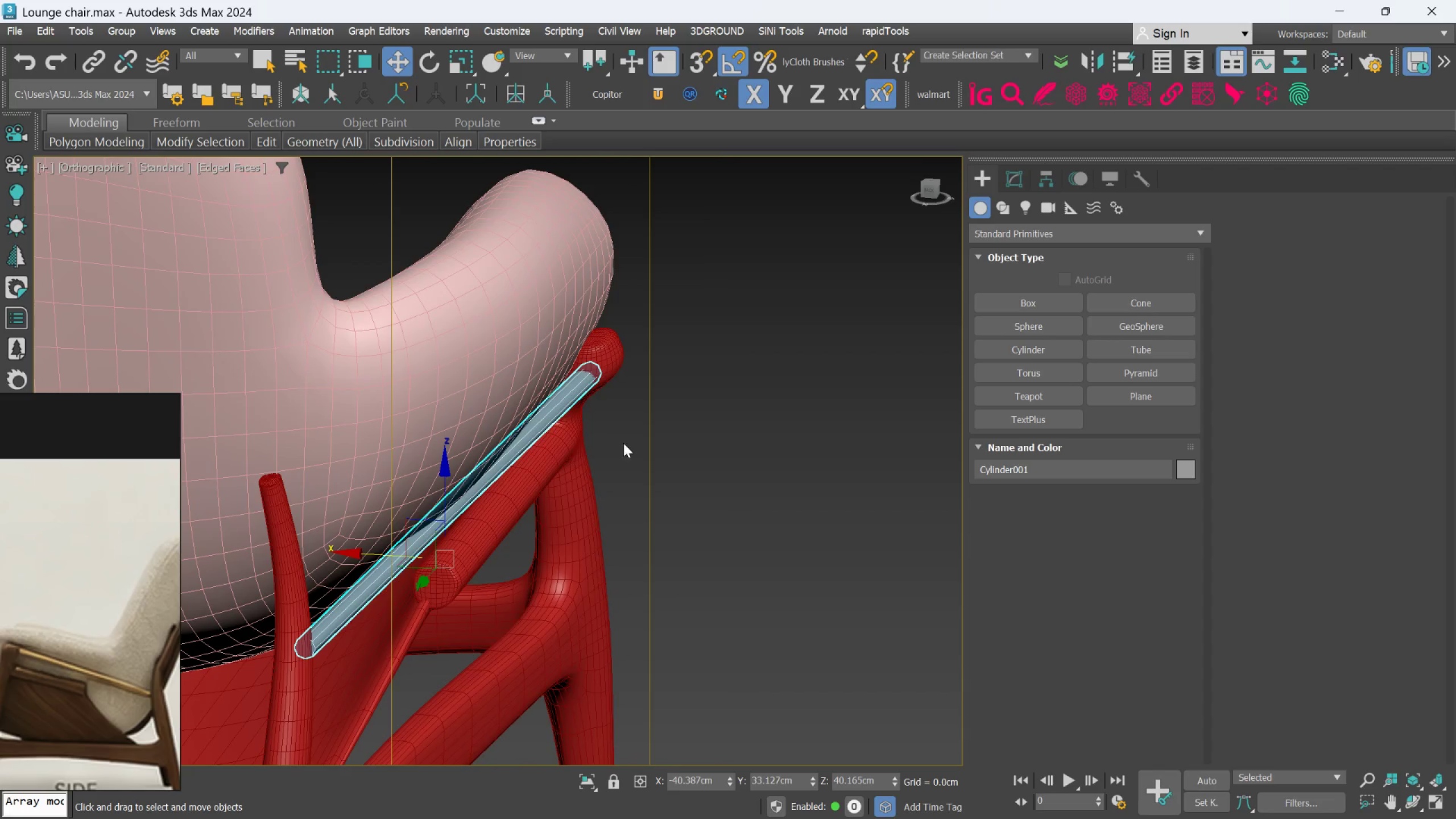 
hold_key(key=AltLeft, duration=0.66)
 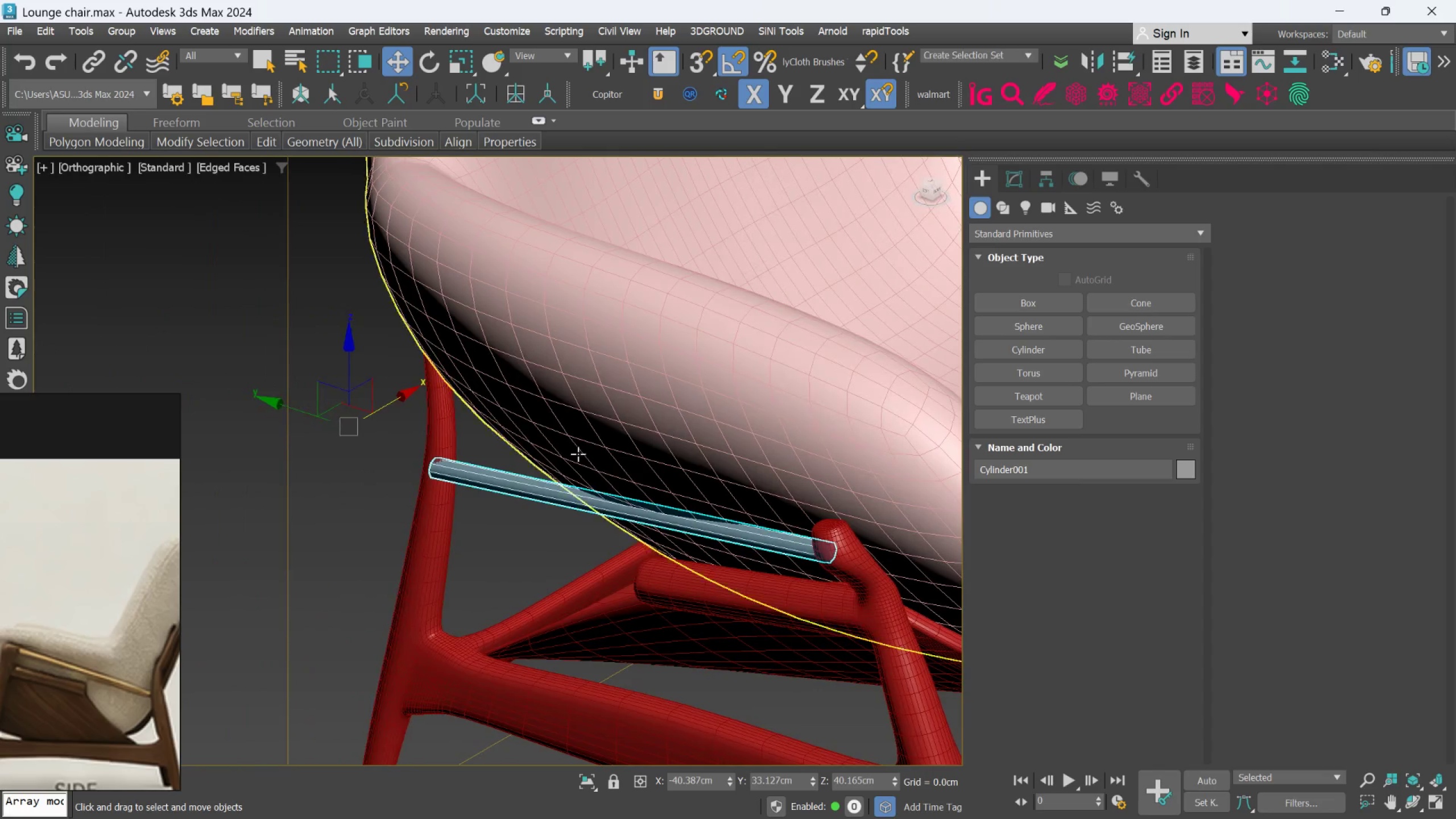 
scroll: coordinate [468, 458], scroll_direction: up, amount: 1.0
 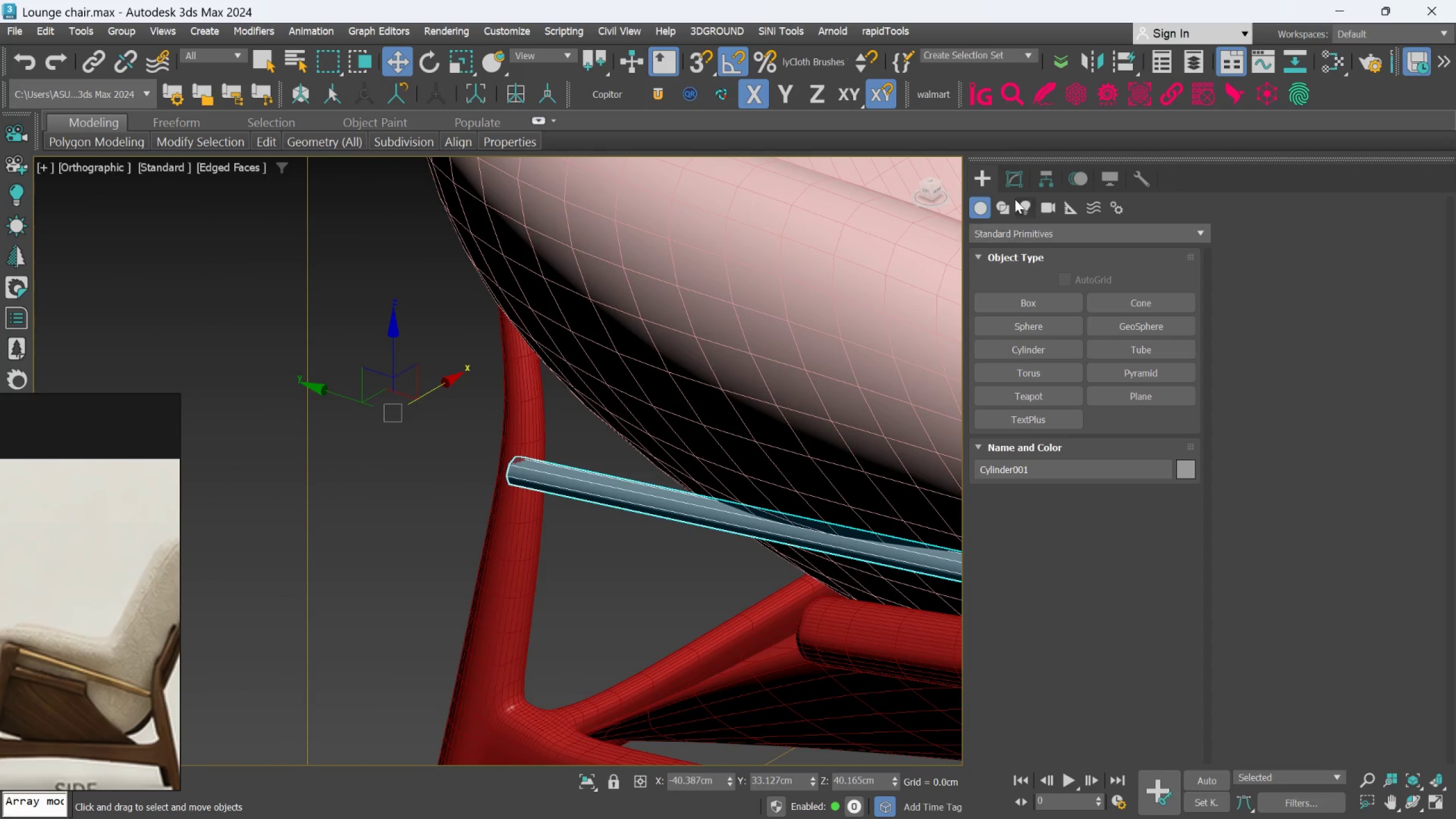 
left_click([1007, 179])
 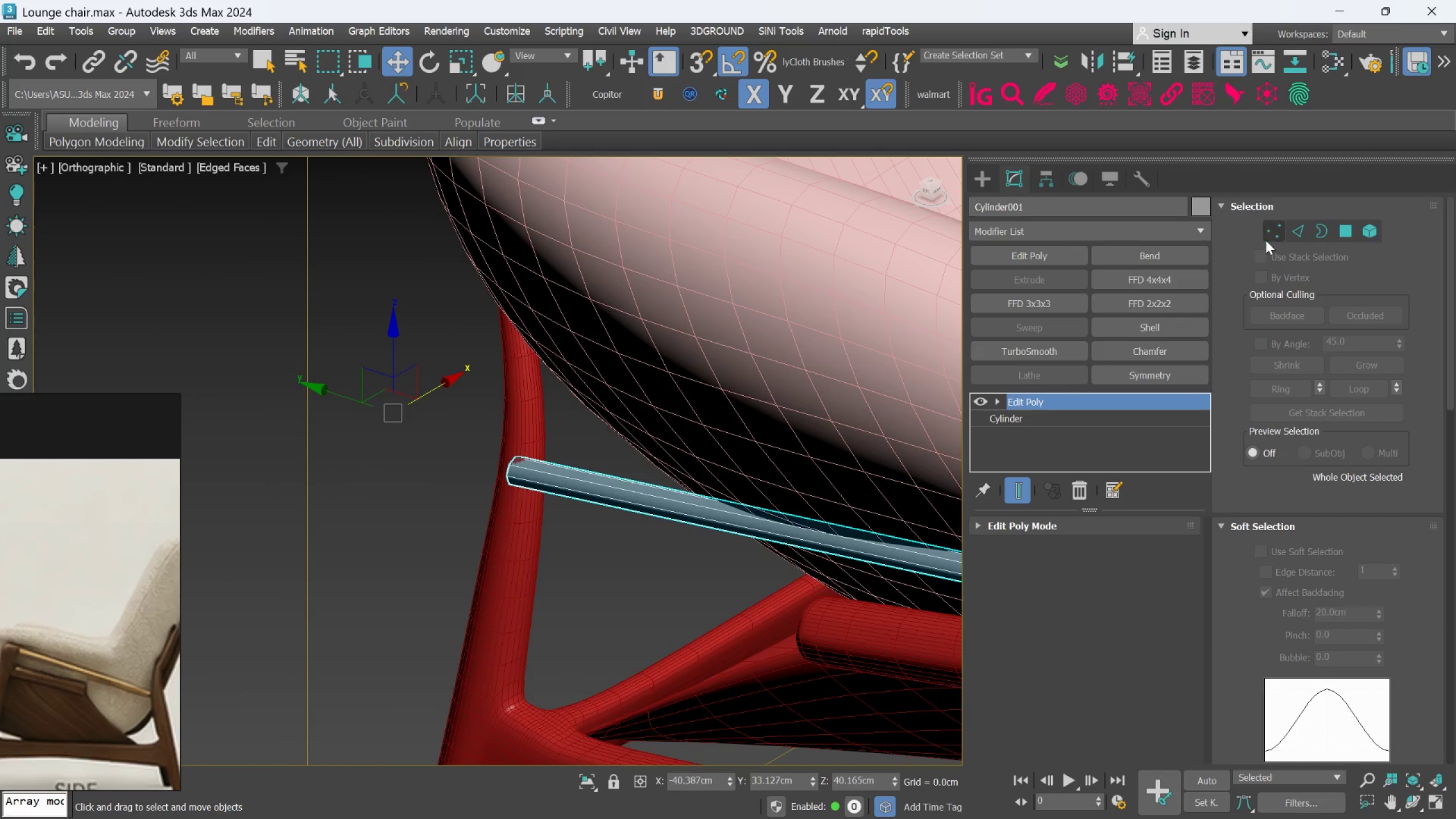 
left_click([1275, 231])
 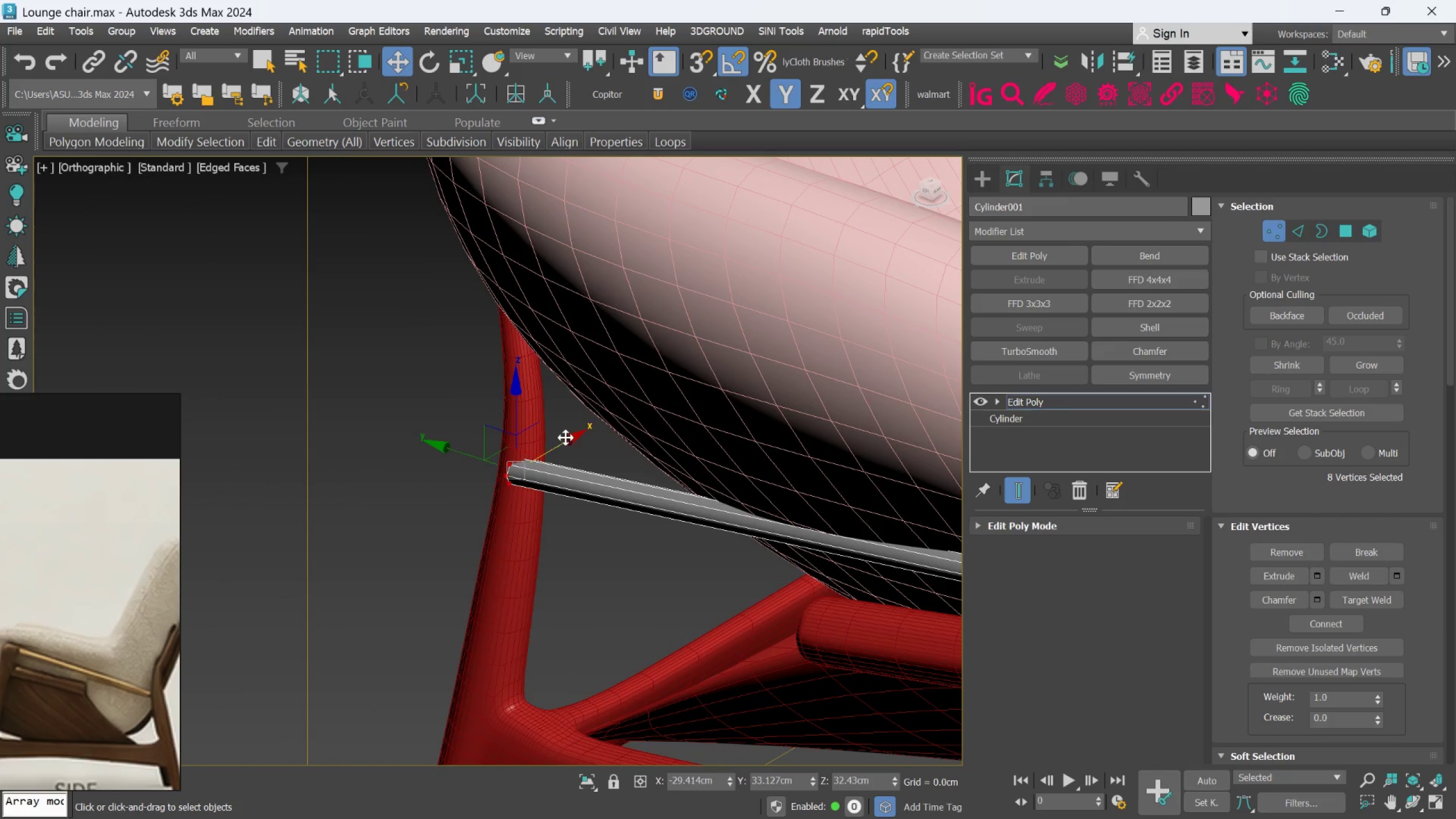 
left_click_drag(start_coordinate=[568, 437], to_coordinate=[571, 431])
 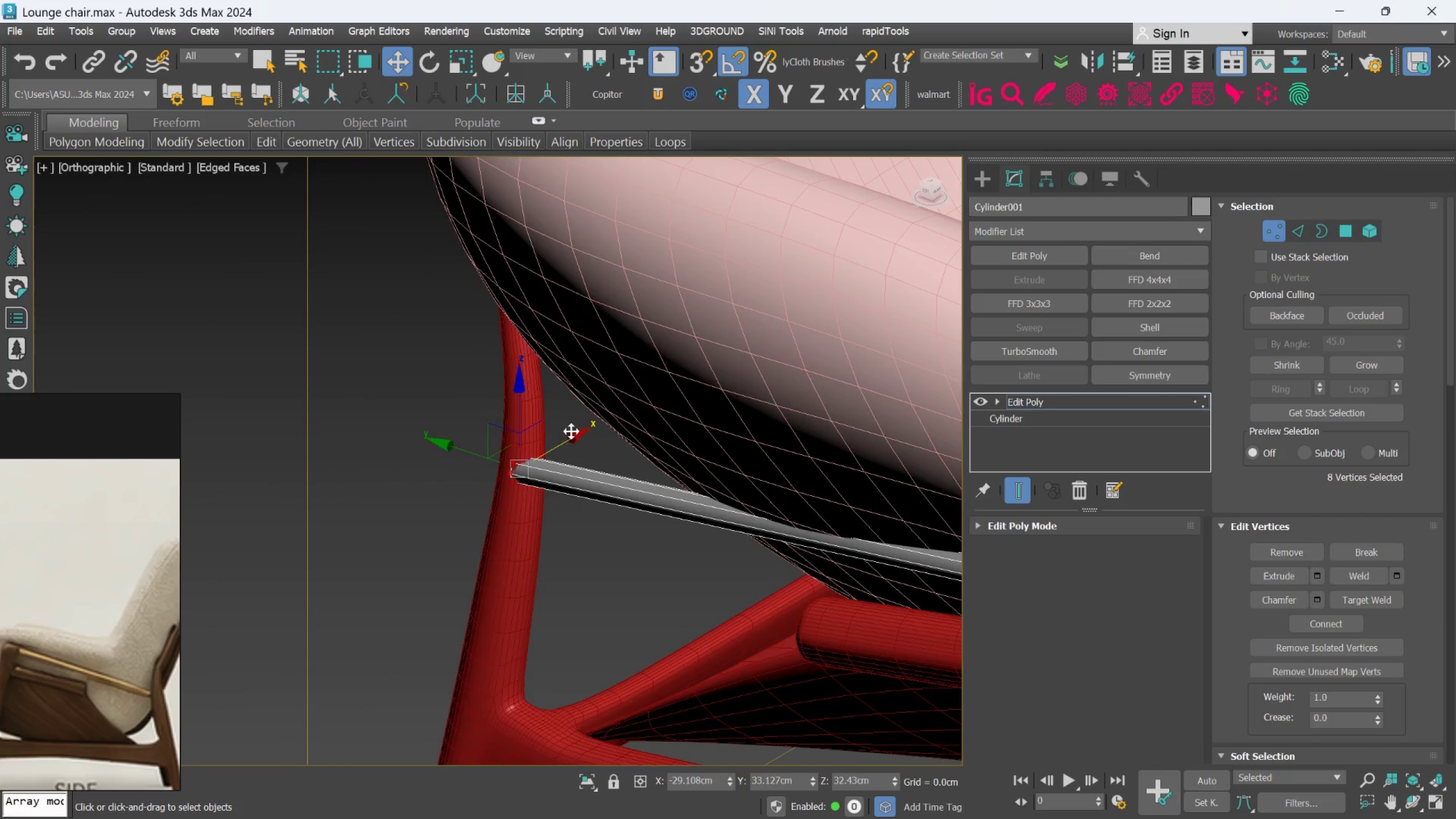 
scroll: coordinate [561, 462], scroll_direction: down, amount: 3.0
 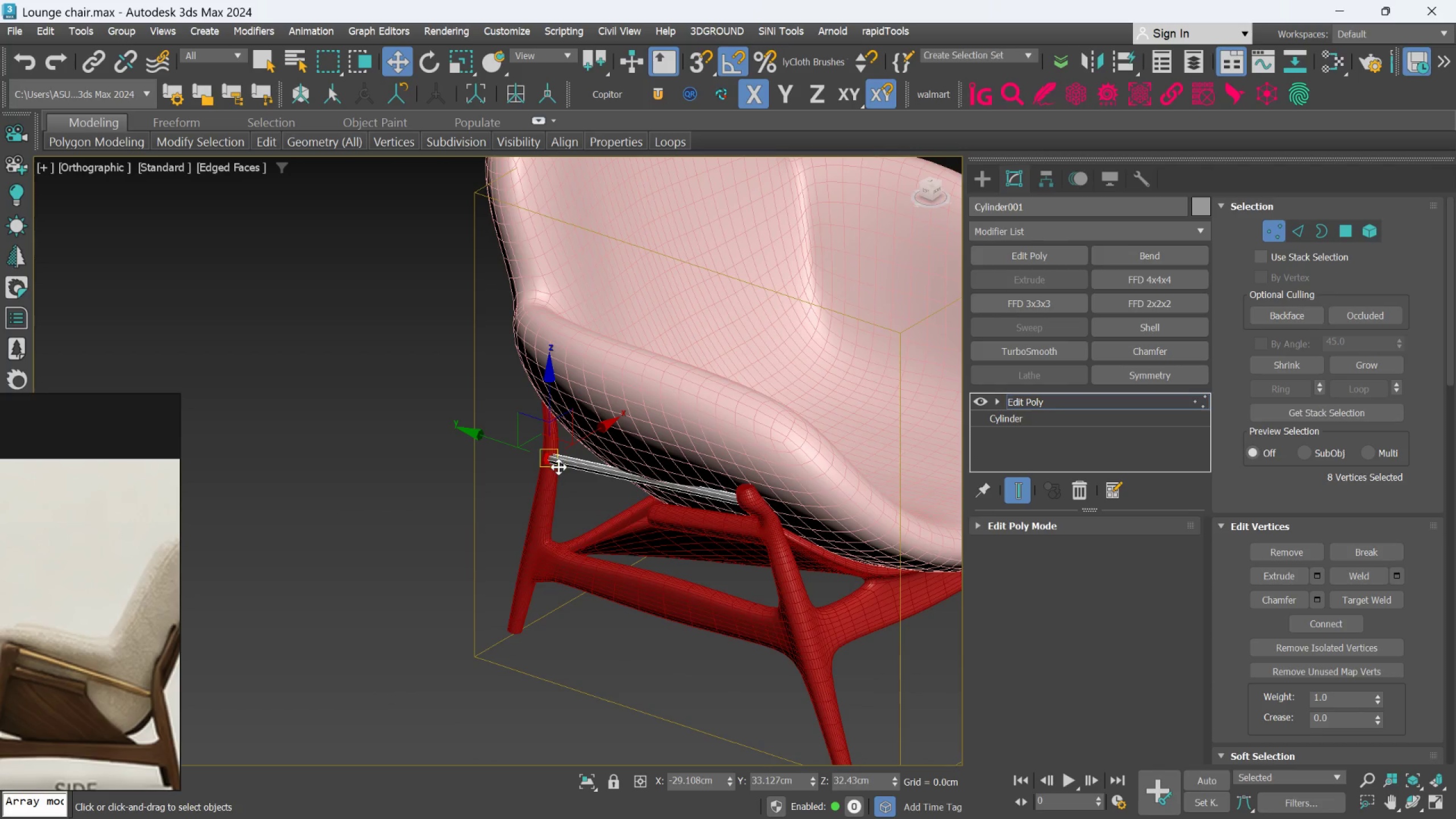 
hold_key(key=AltLeft, duration=1.5)
 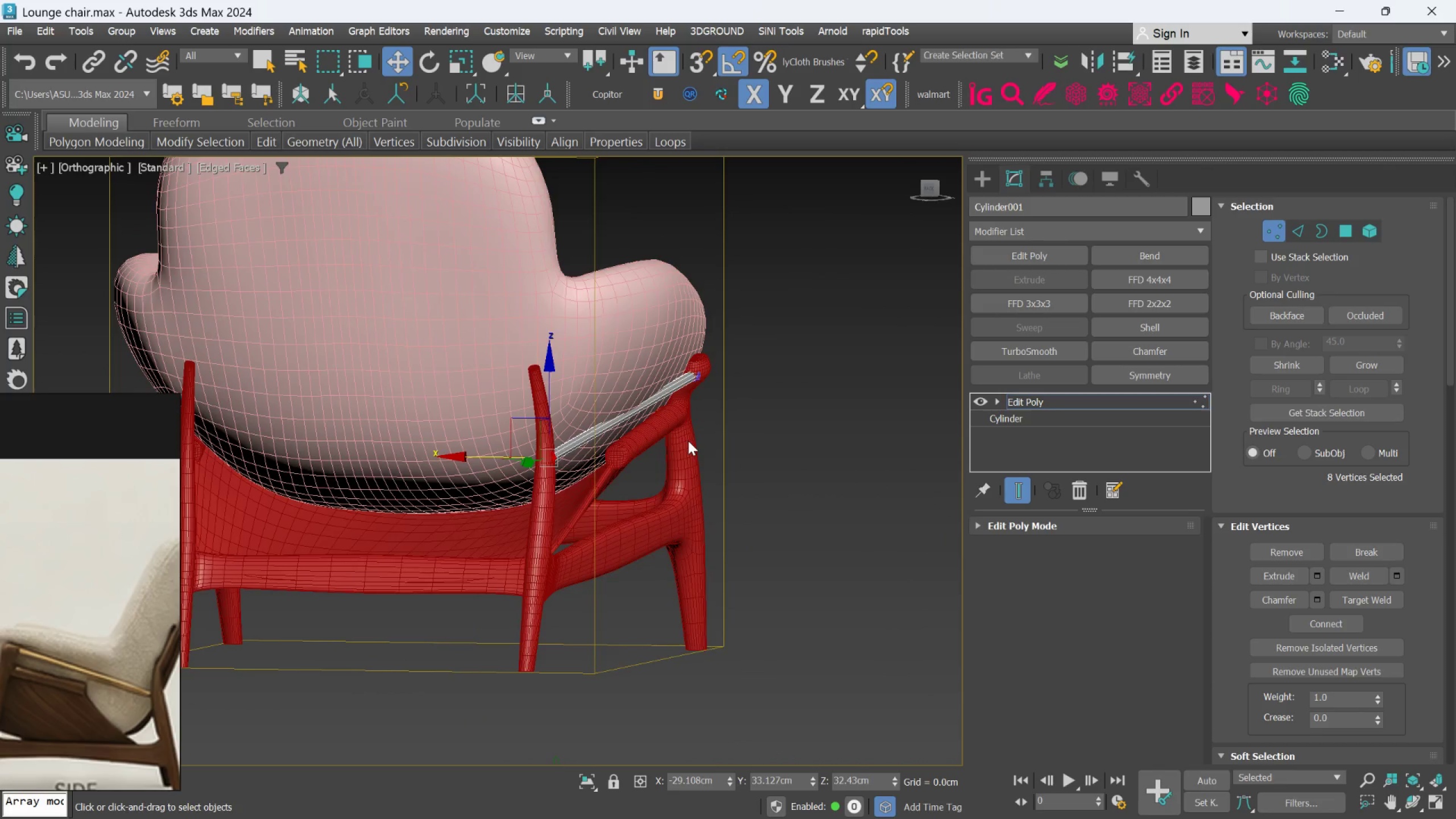 
hold_key(key=AltLeft, duration=0.31)
 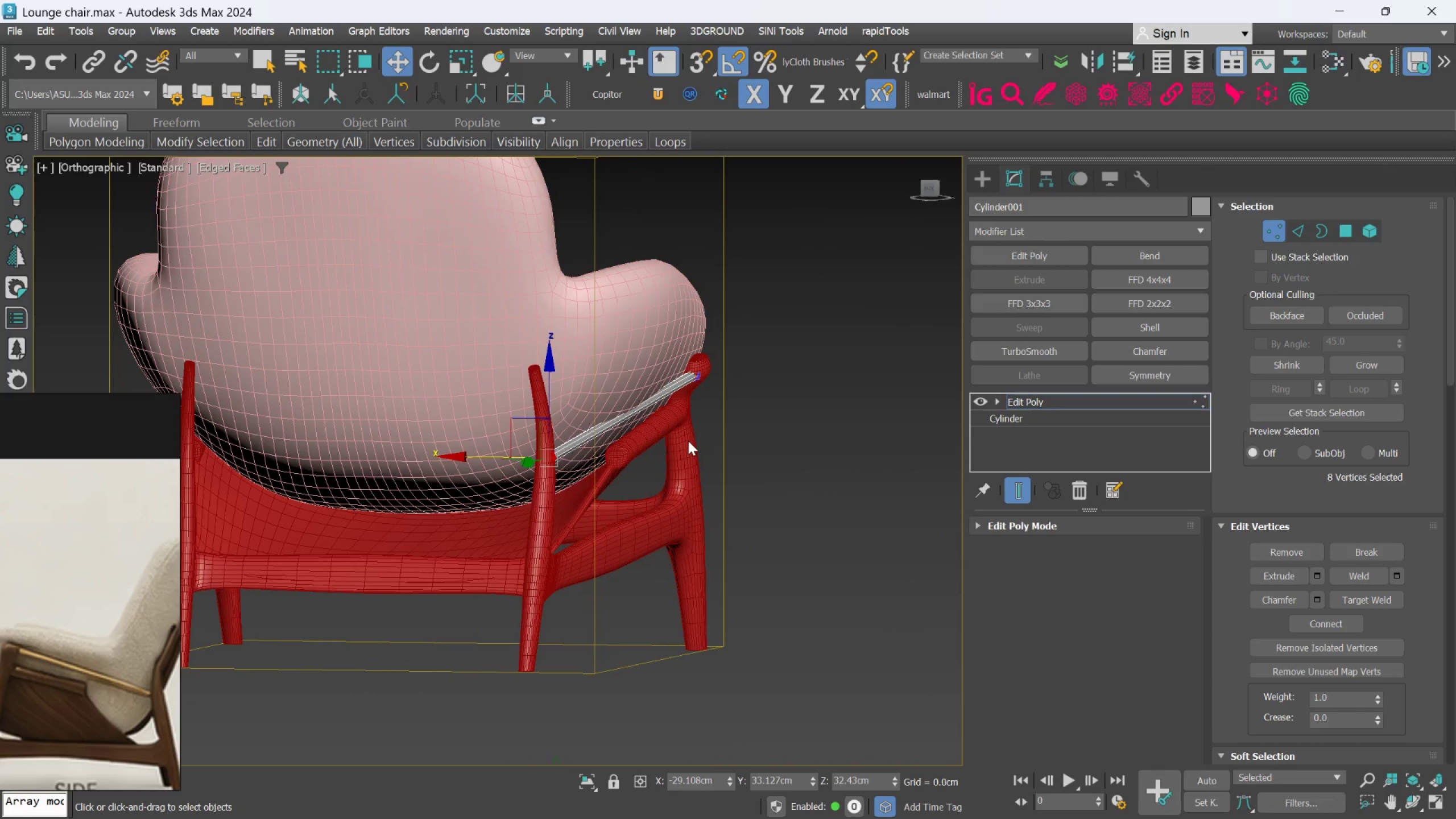 
hold_key(key=AltLeft, duration=0.39)
 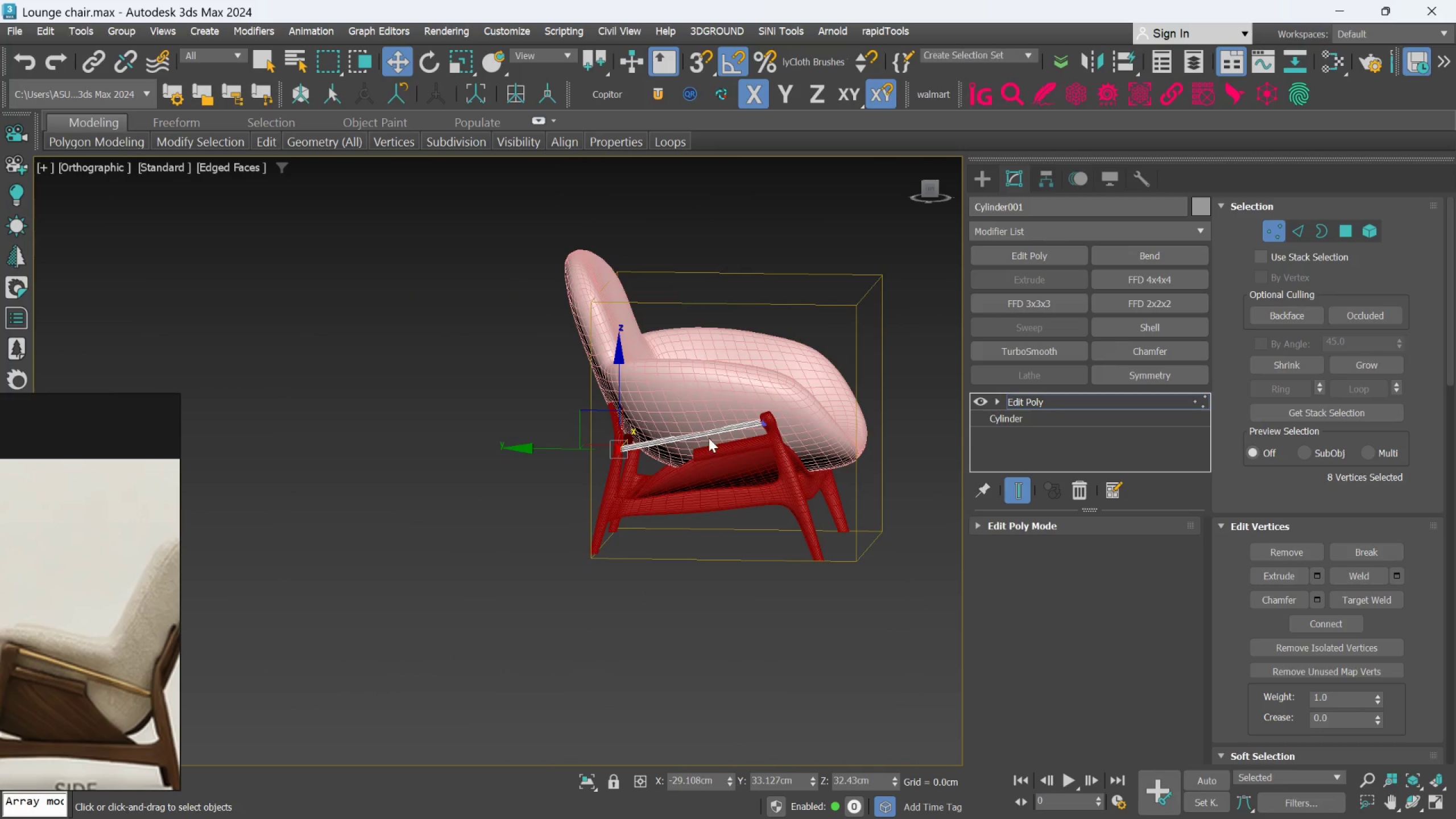 
scroll: coordinate [688, 441], scroll_direction: down, amount: 2.0
 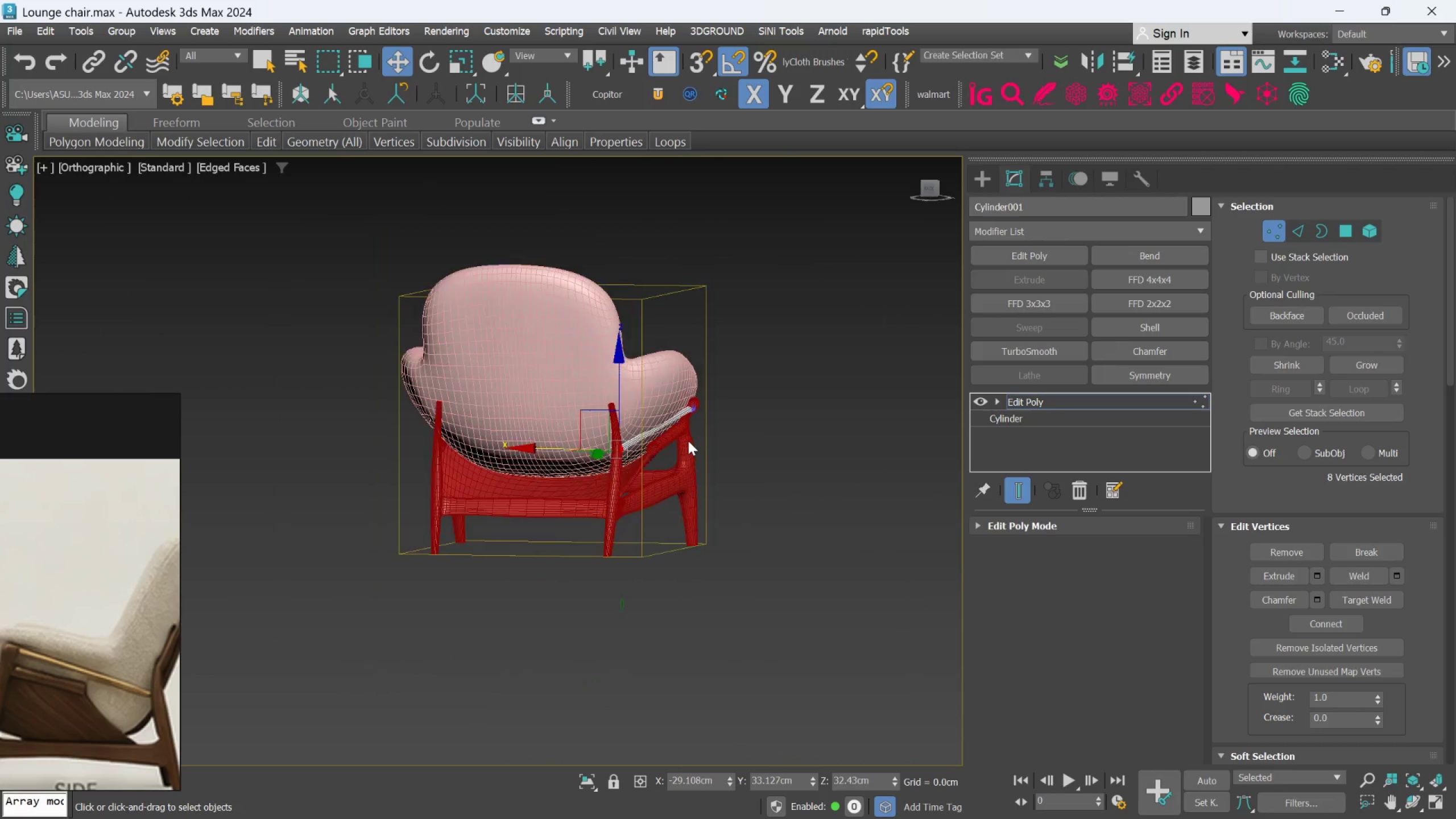 
scroll: coordinate [709, 438], scroll_direction: up, amount: 3.0
 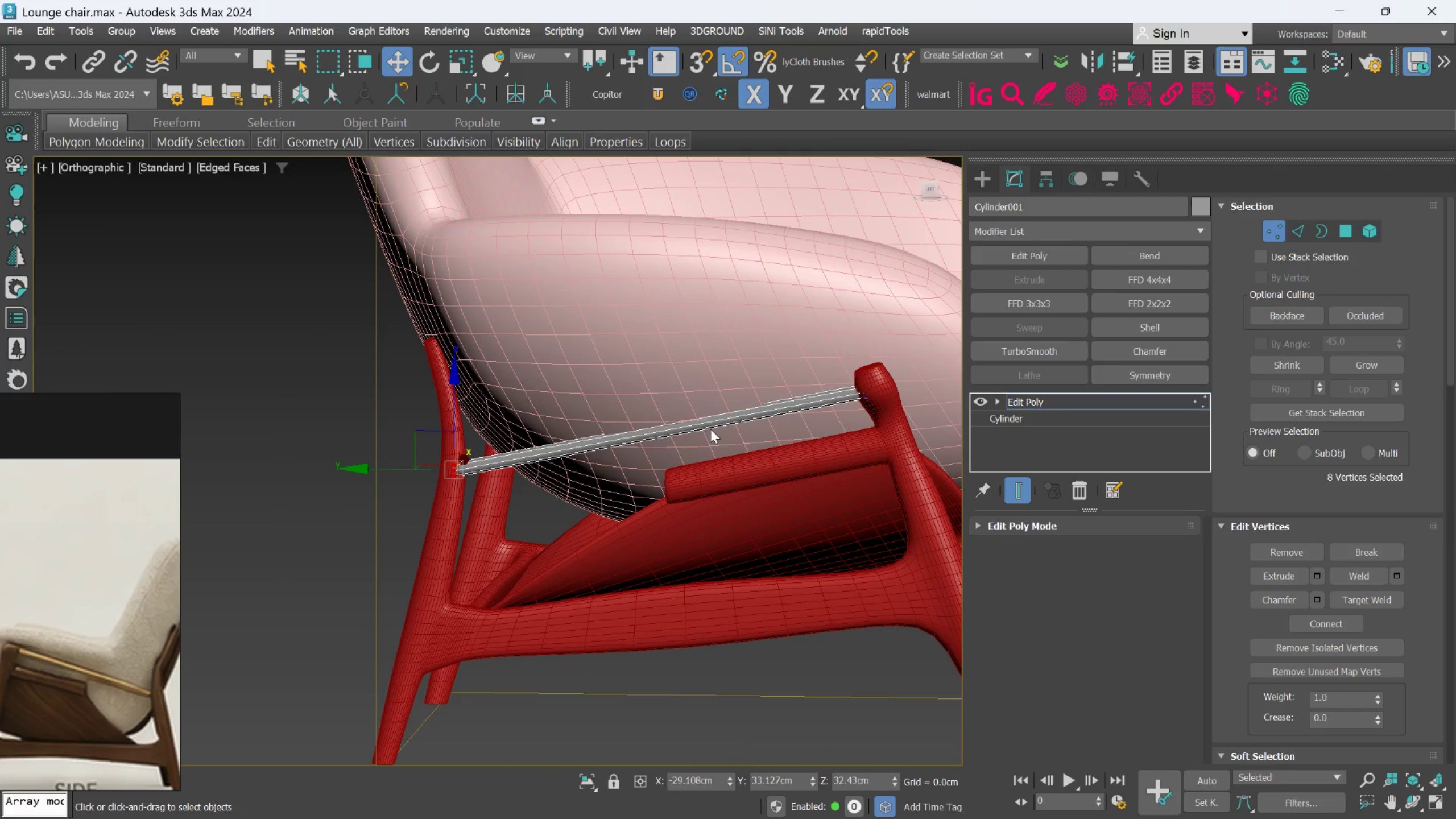 
wait(8.04)
 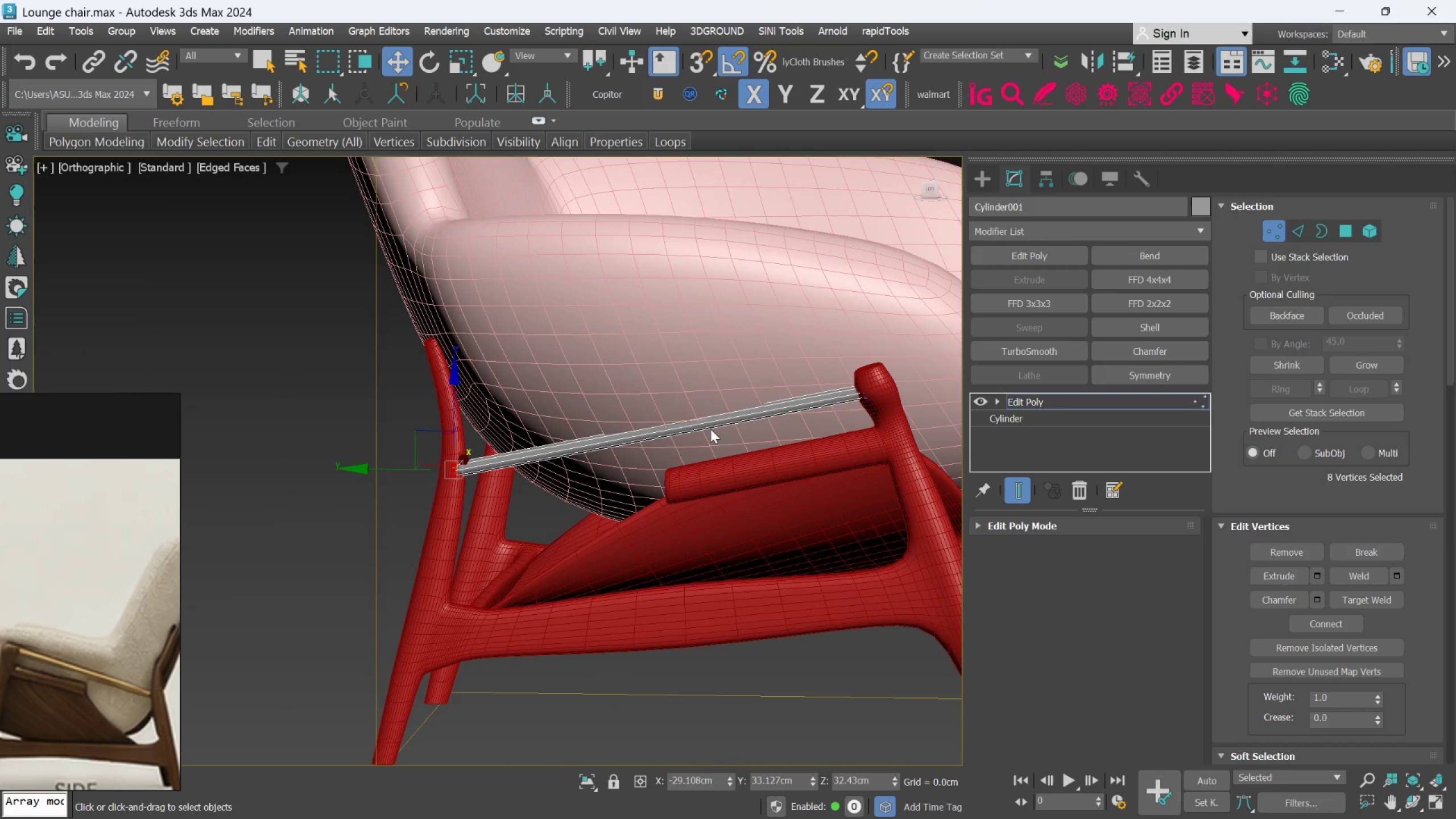 
left_click([1053, 398])
 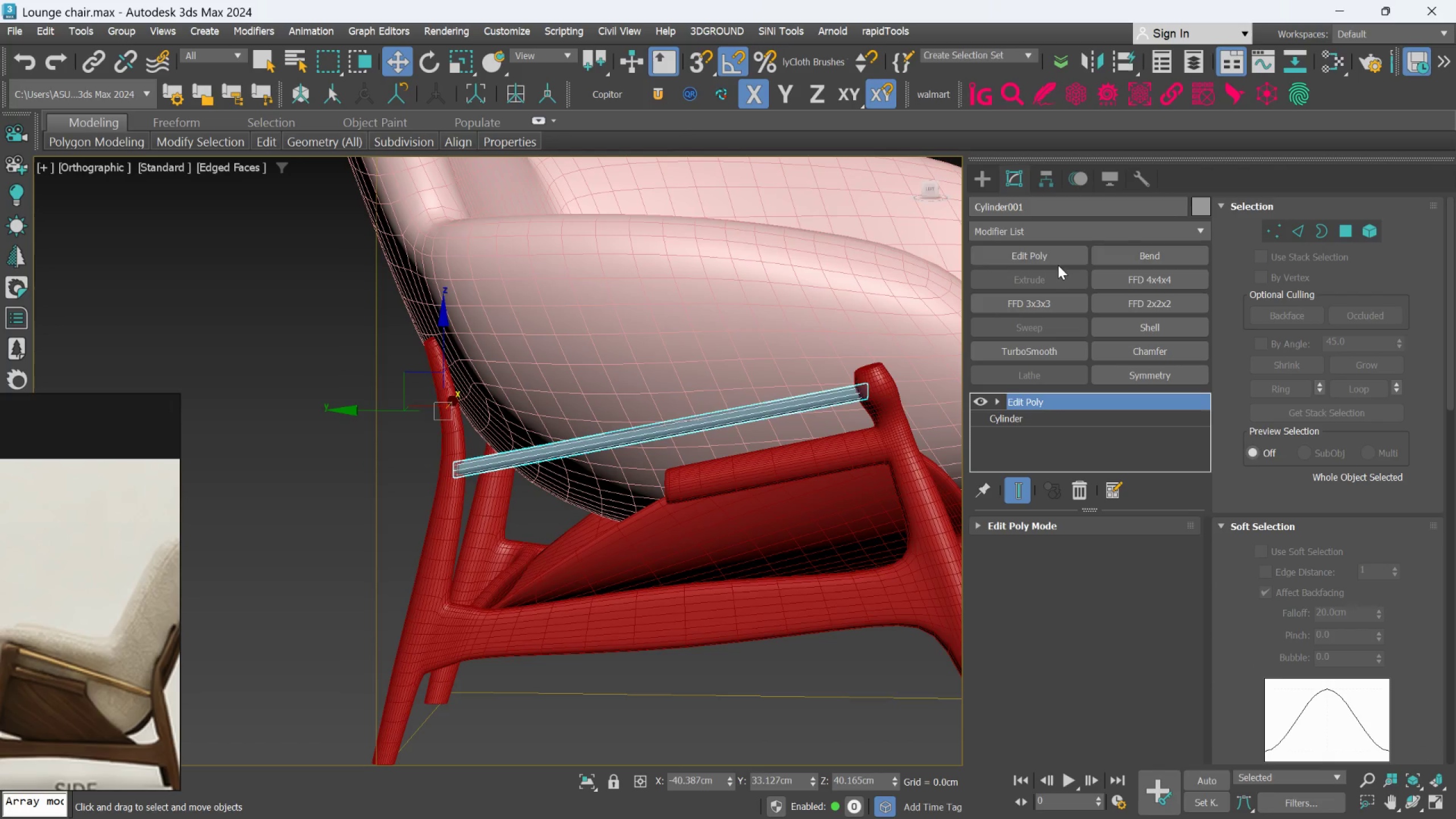 
left_click([1058, 259])
 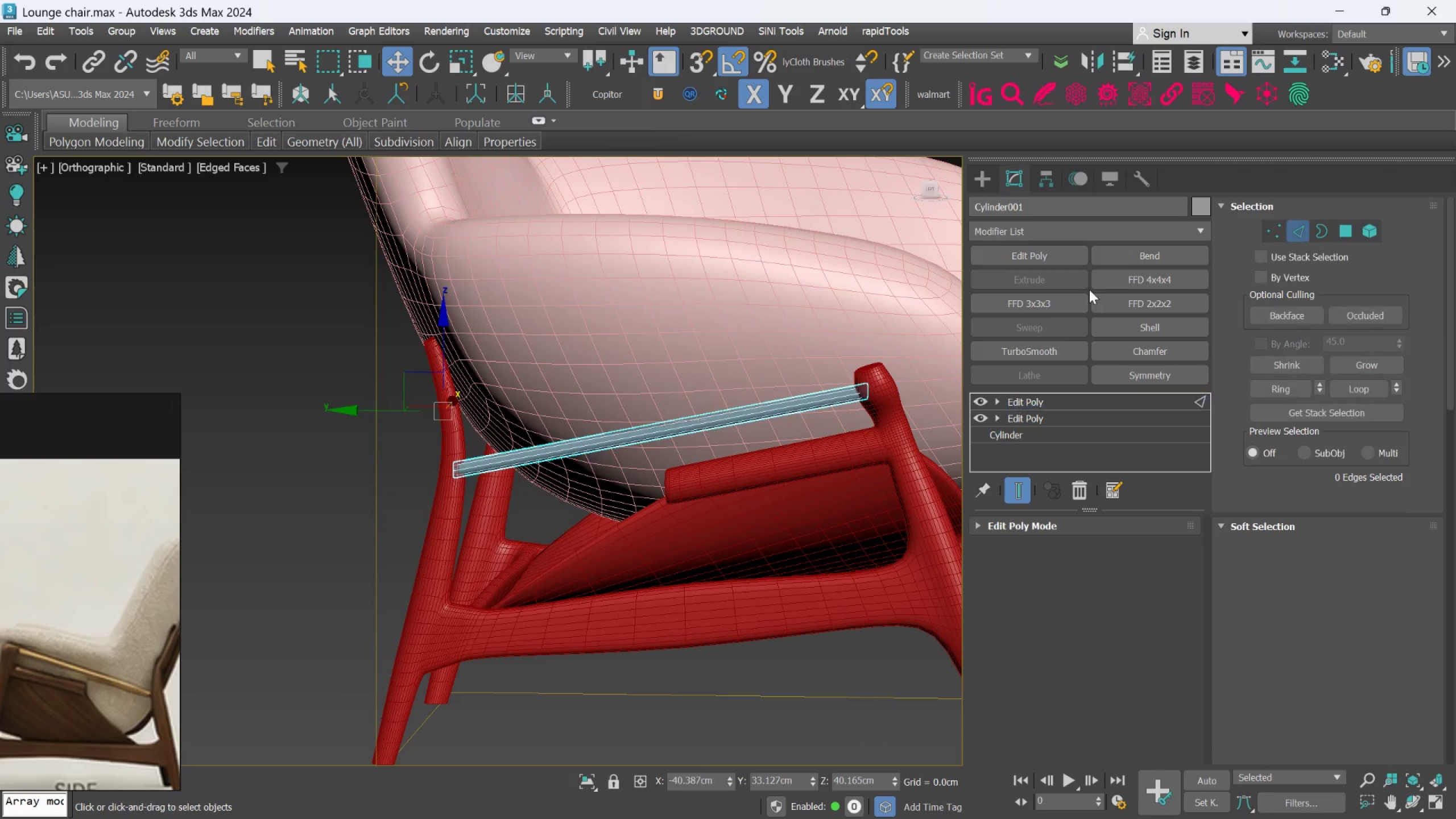 
left_click([556, 452])
 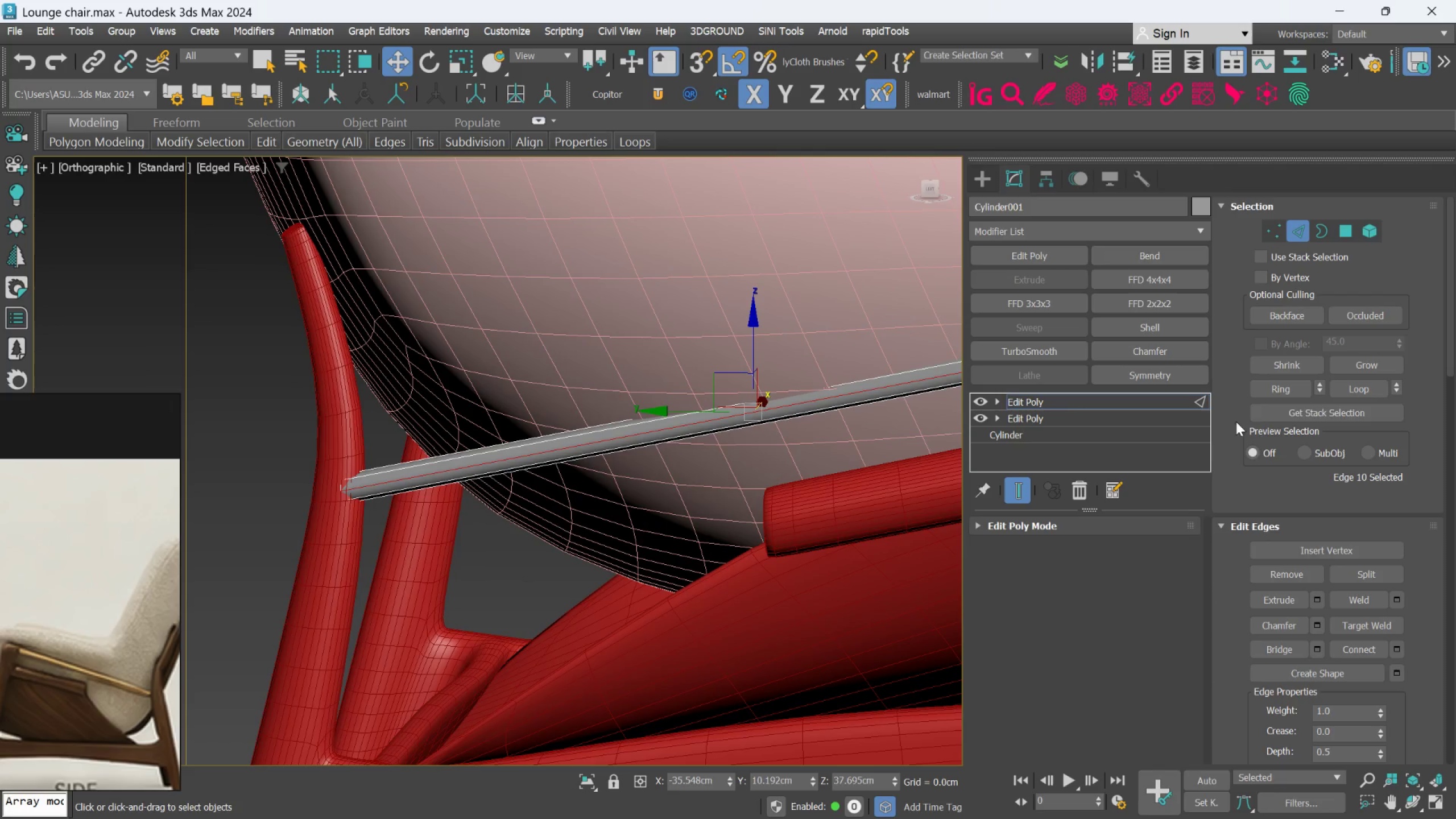 
scroll: coordinate [566, 450], scroll_direction: up, amount: 2.0
 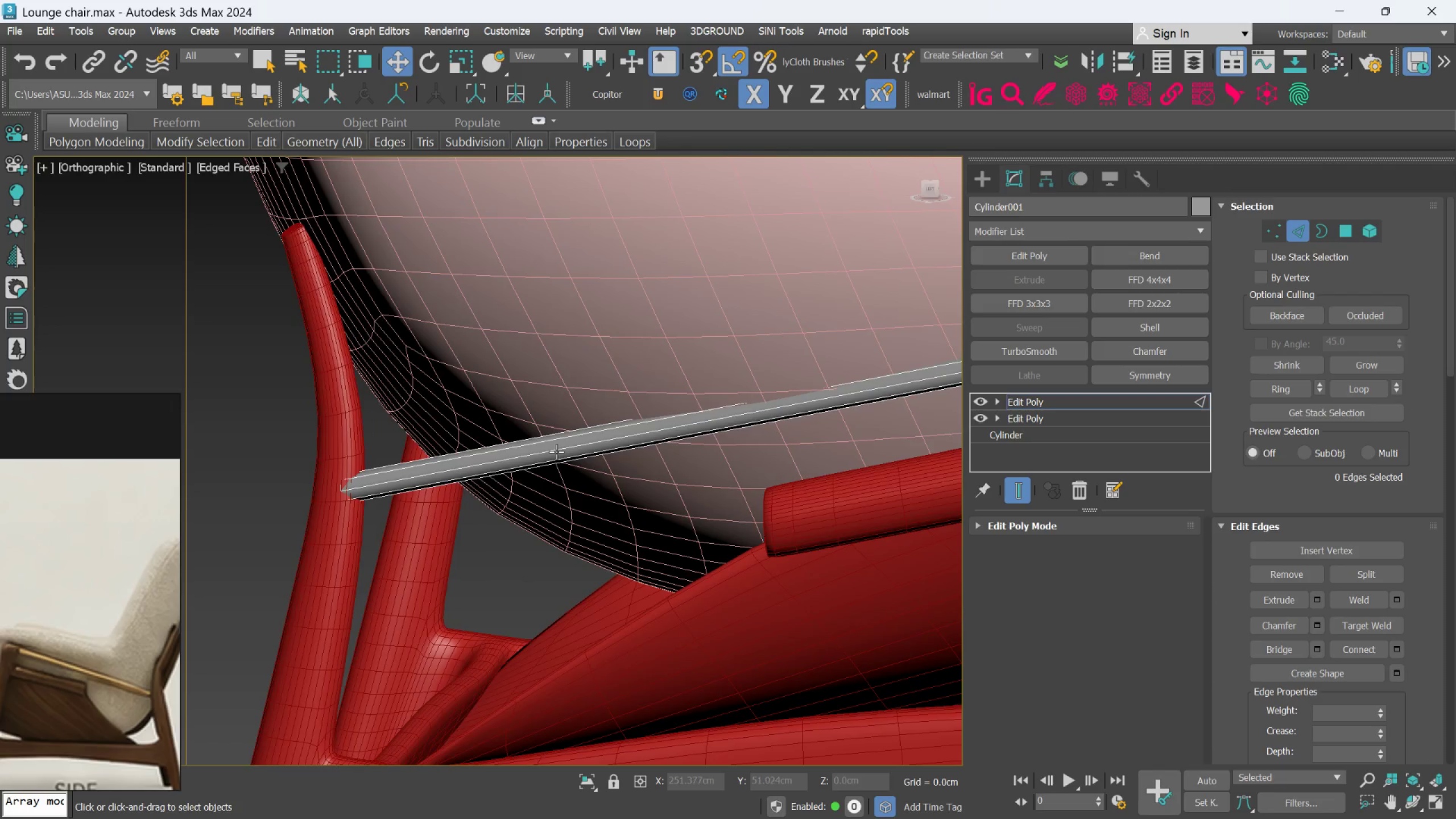 
left_click([1271, 390])
 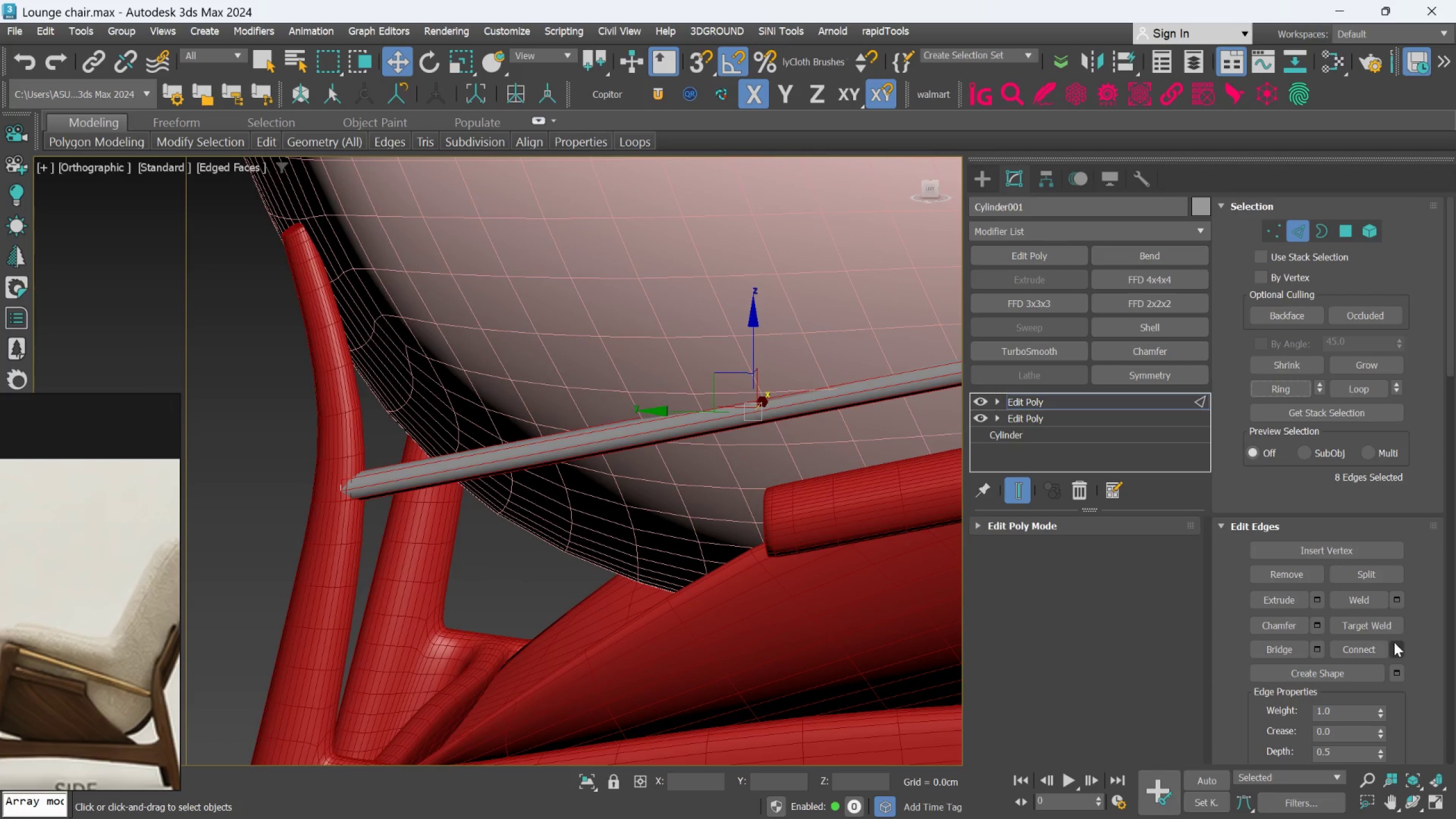 
left_click([1396, 648])
 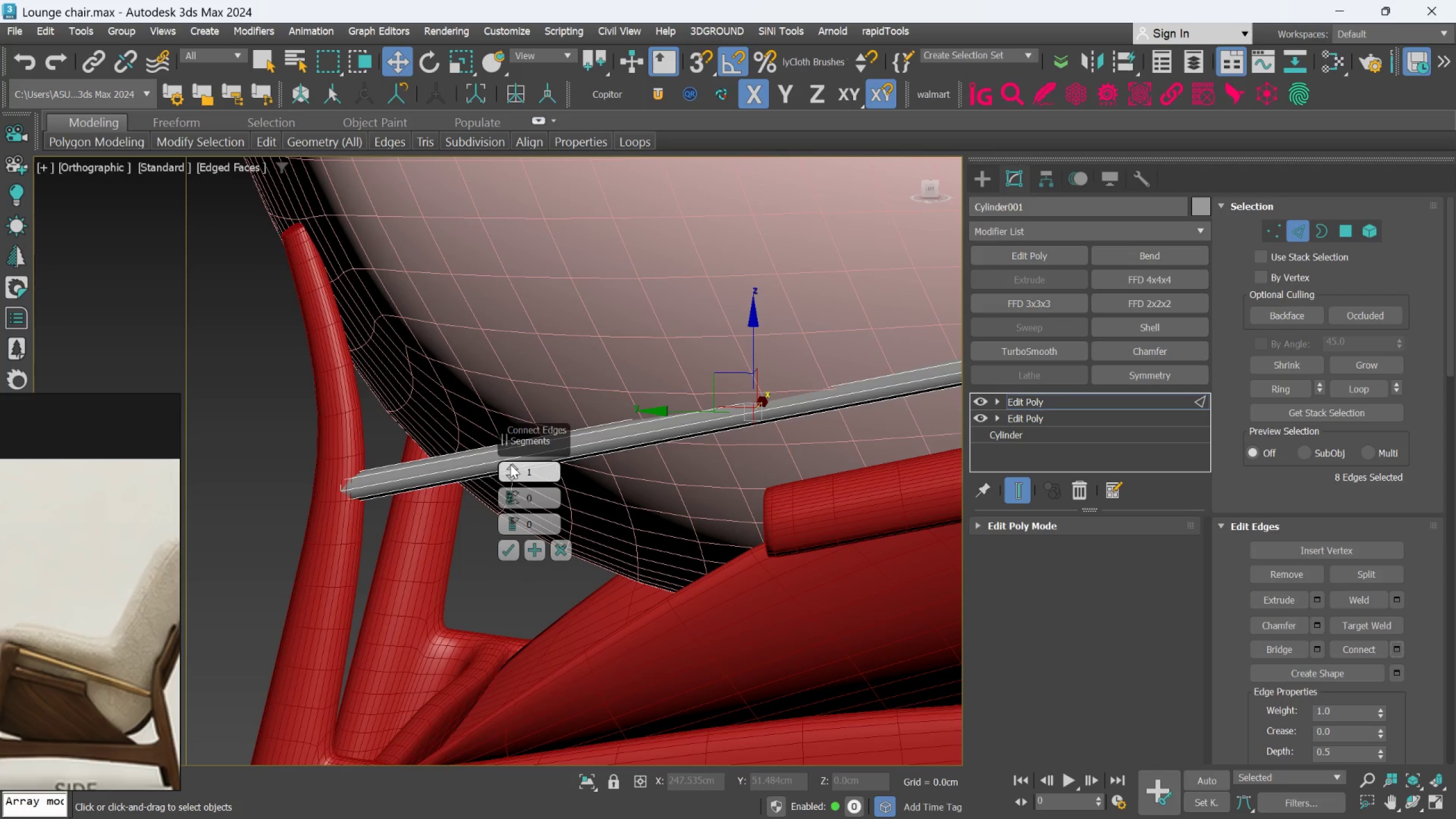 
double_click([510, 464])
 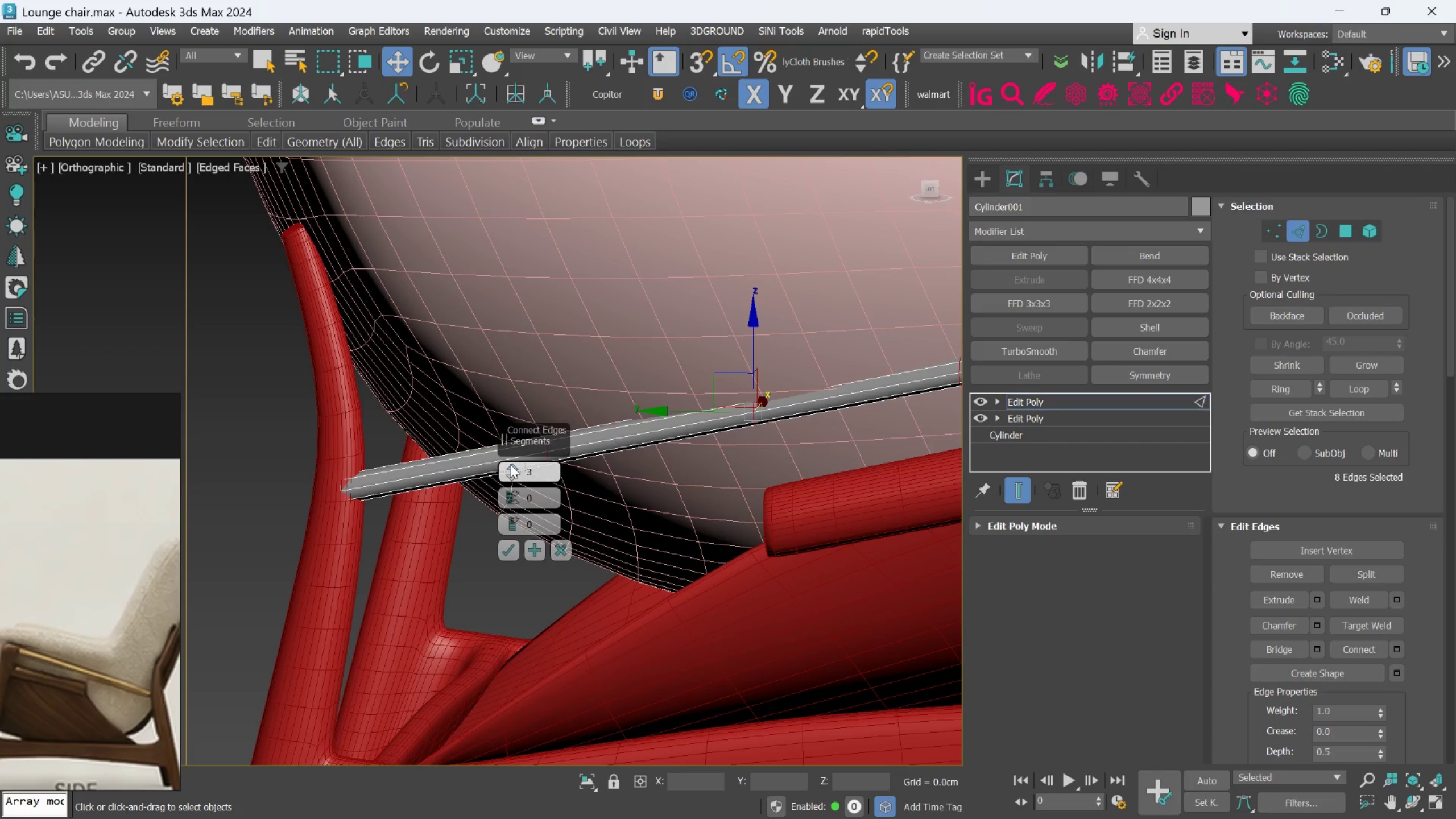 
triple_click([510, 464])
 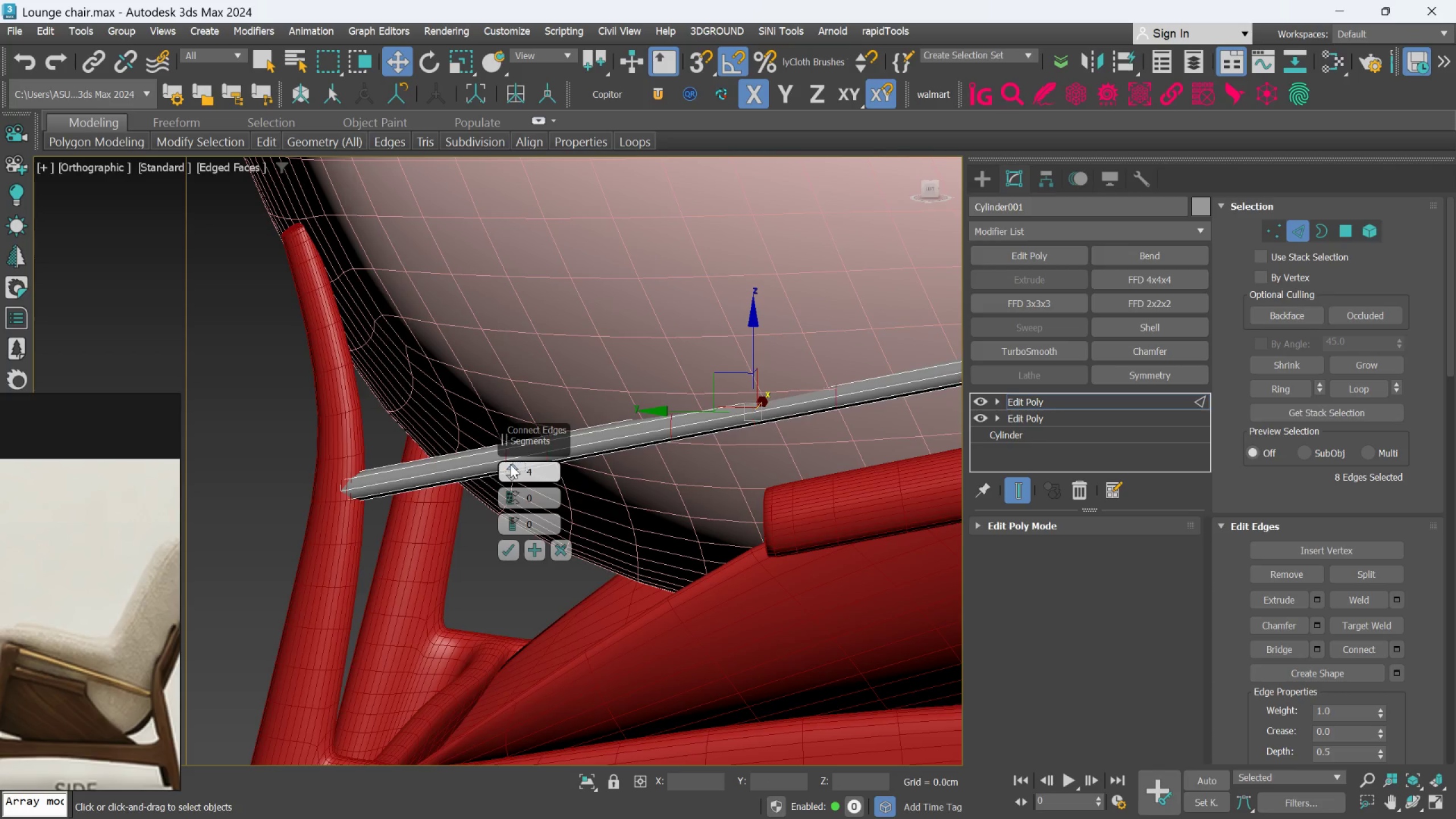 
triple_click([510, 464])
 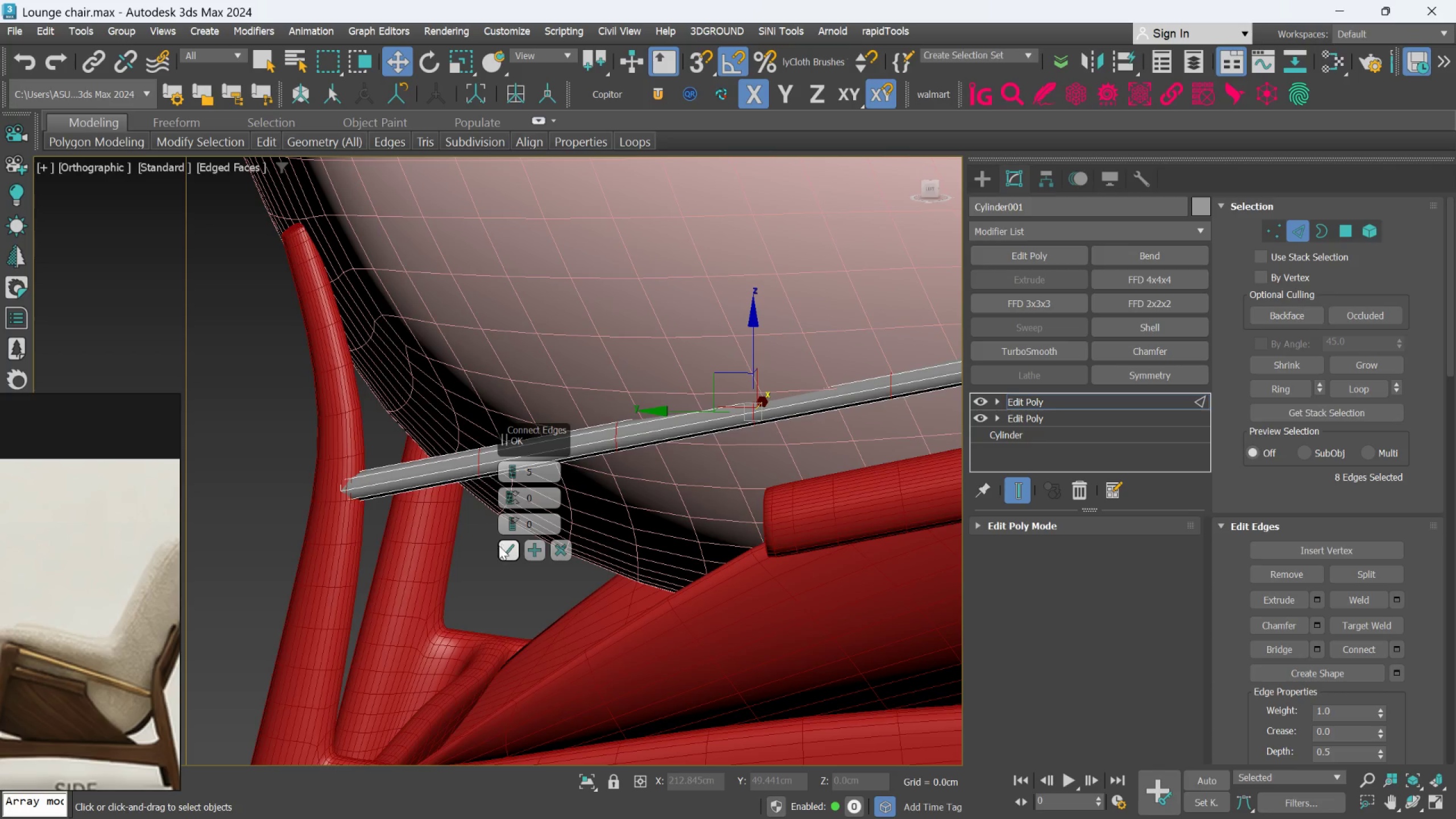 
left_click([499, 554])
 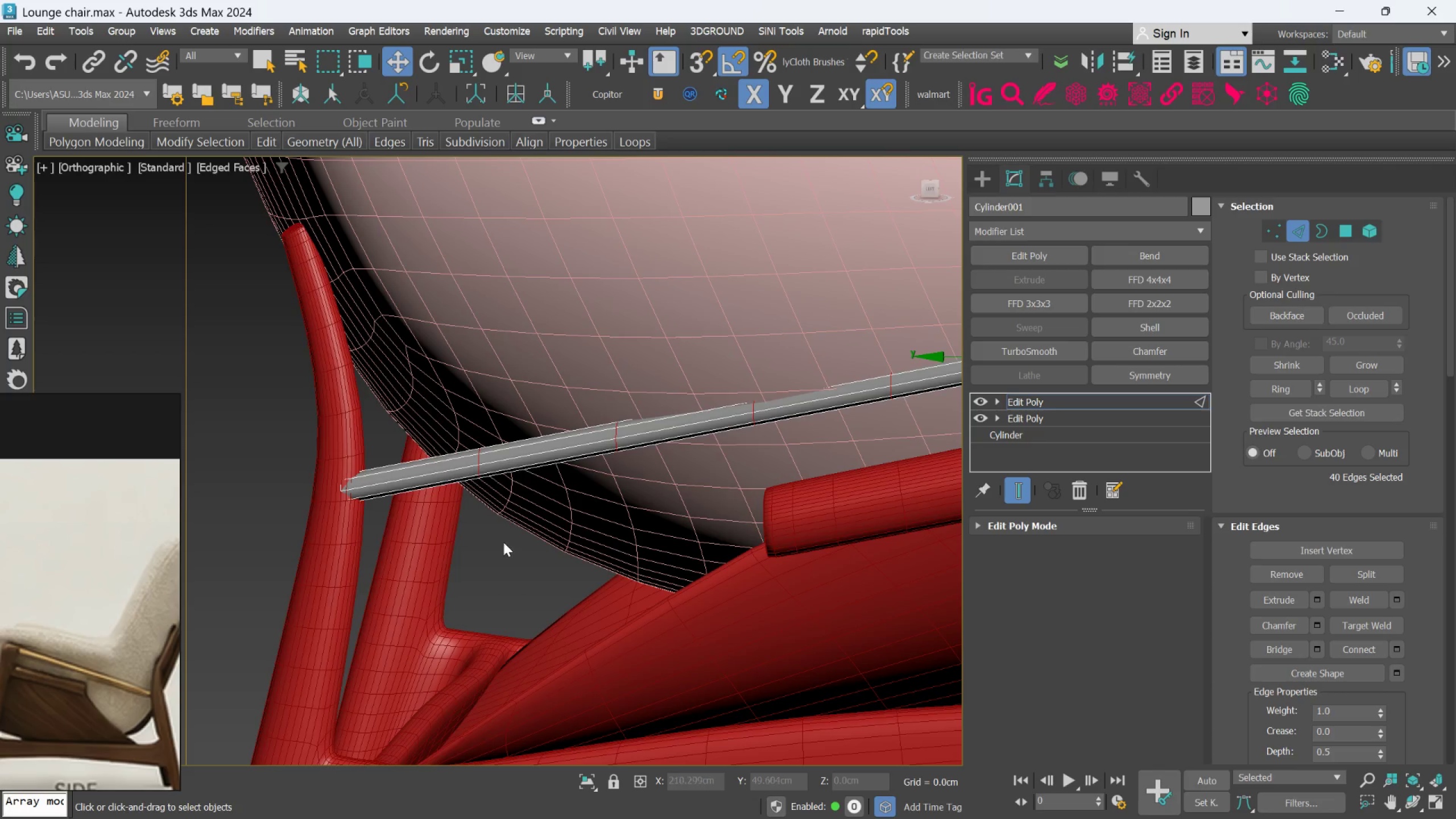 
hold_key(key=AltLeft, duration=0.61)
 